 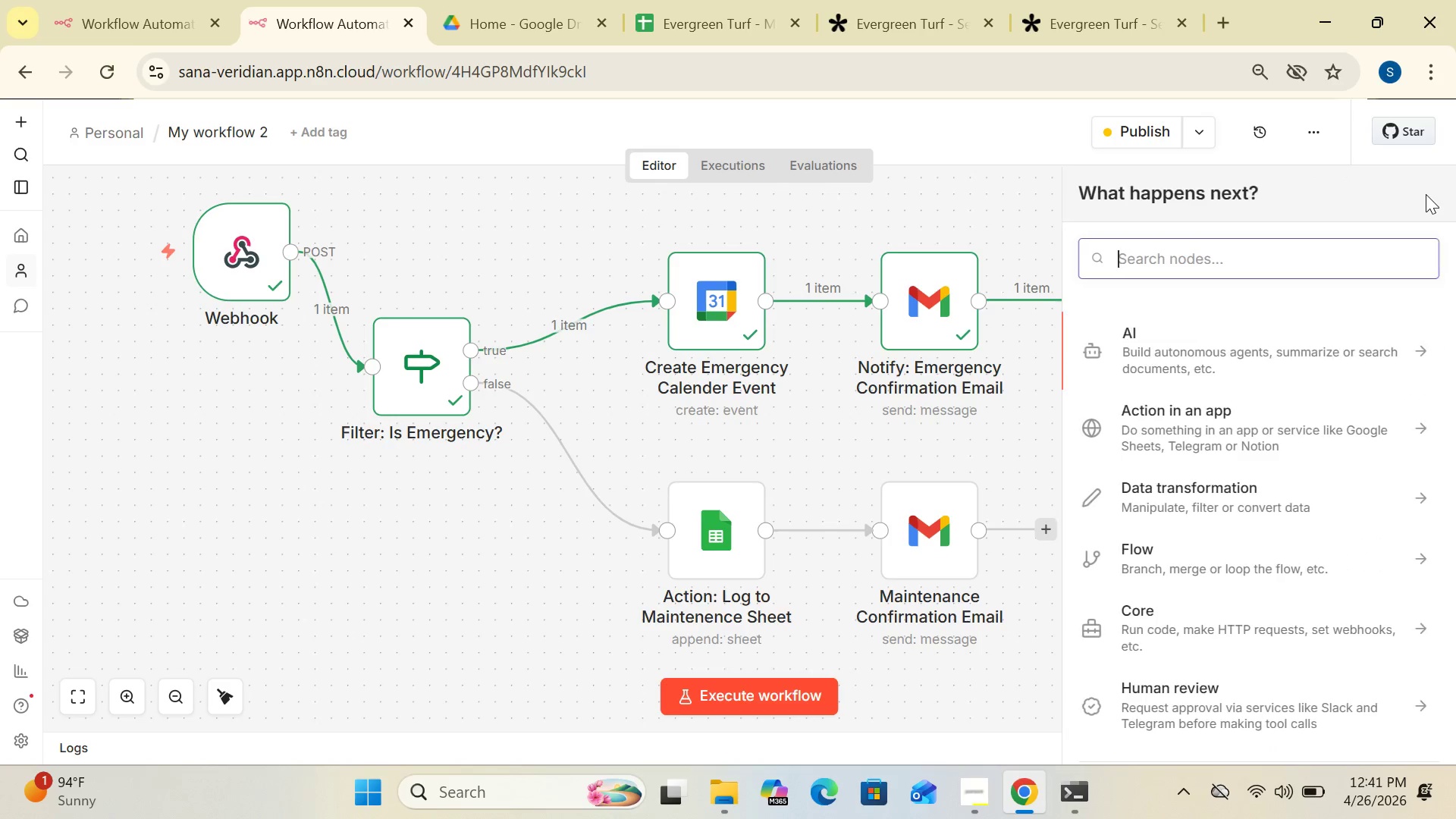 
type(no)
 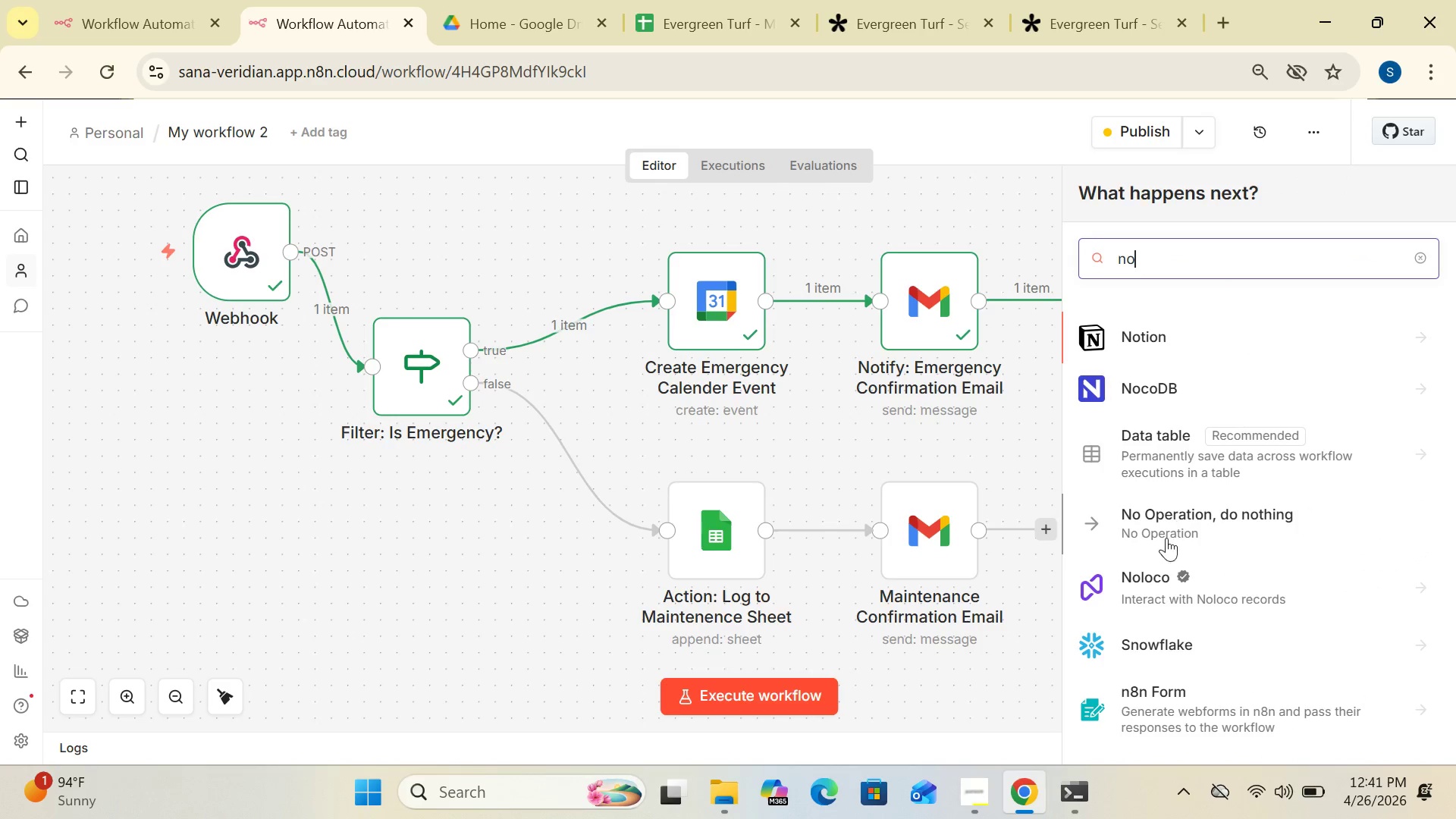 
left_click([1156, 526])
 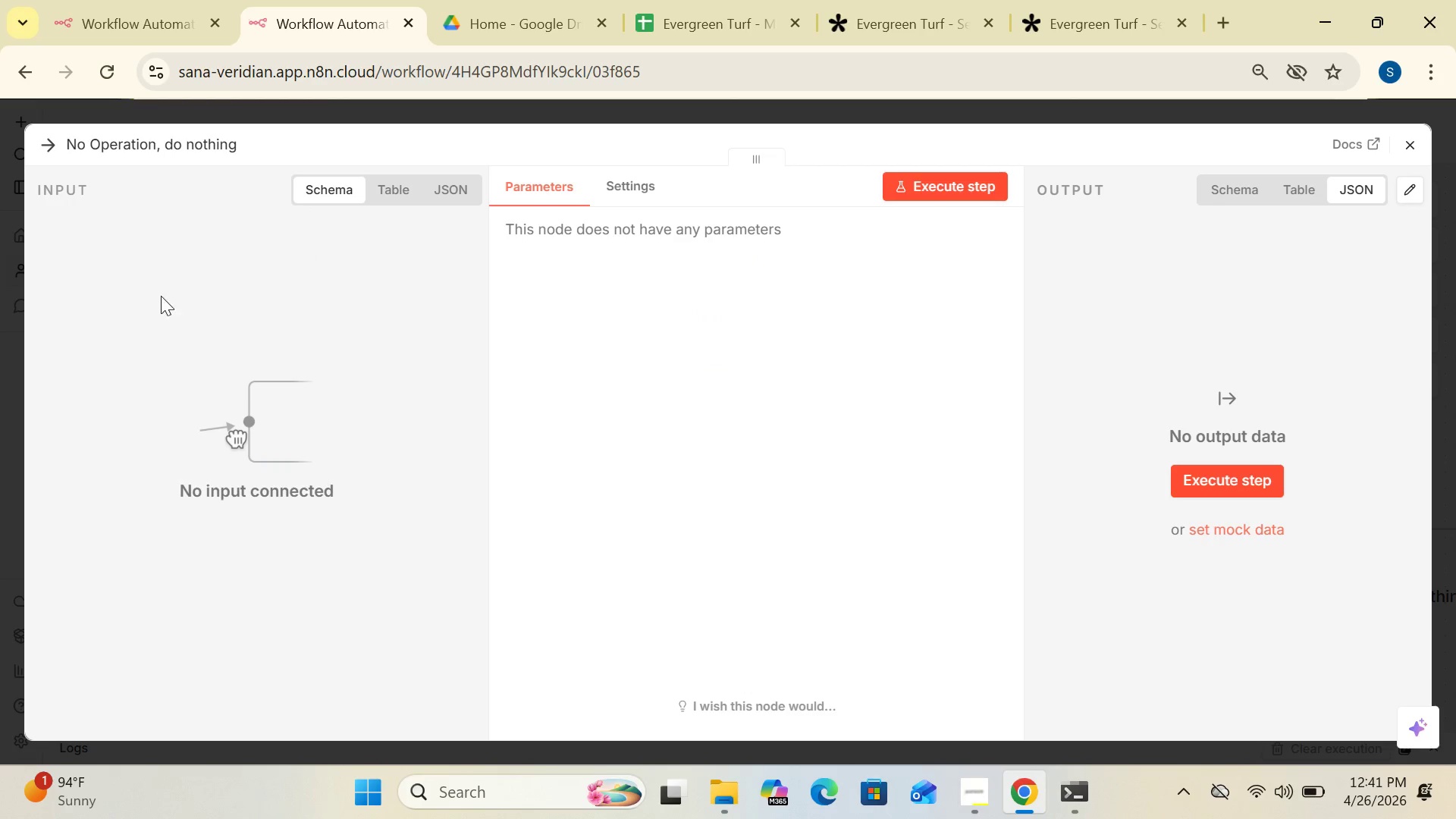 
left_click([178, 137])
 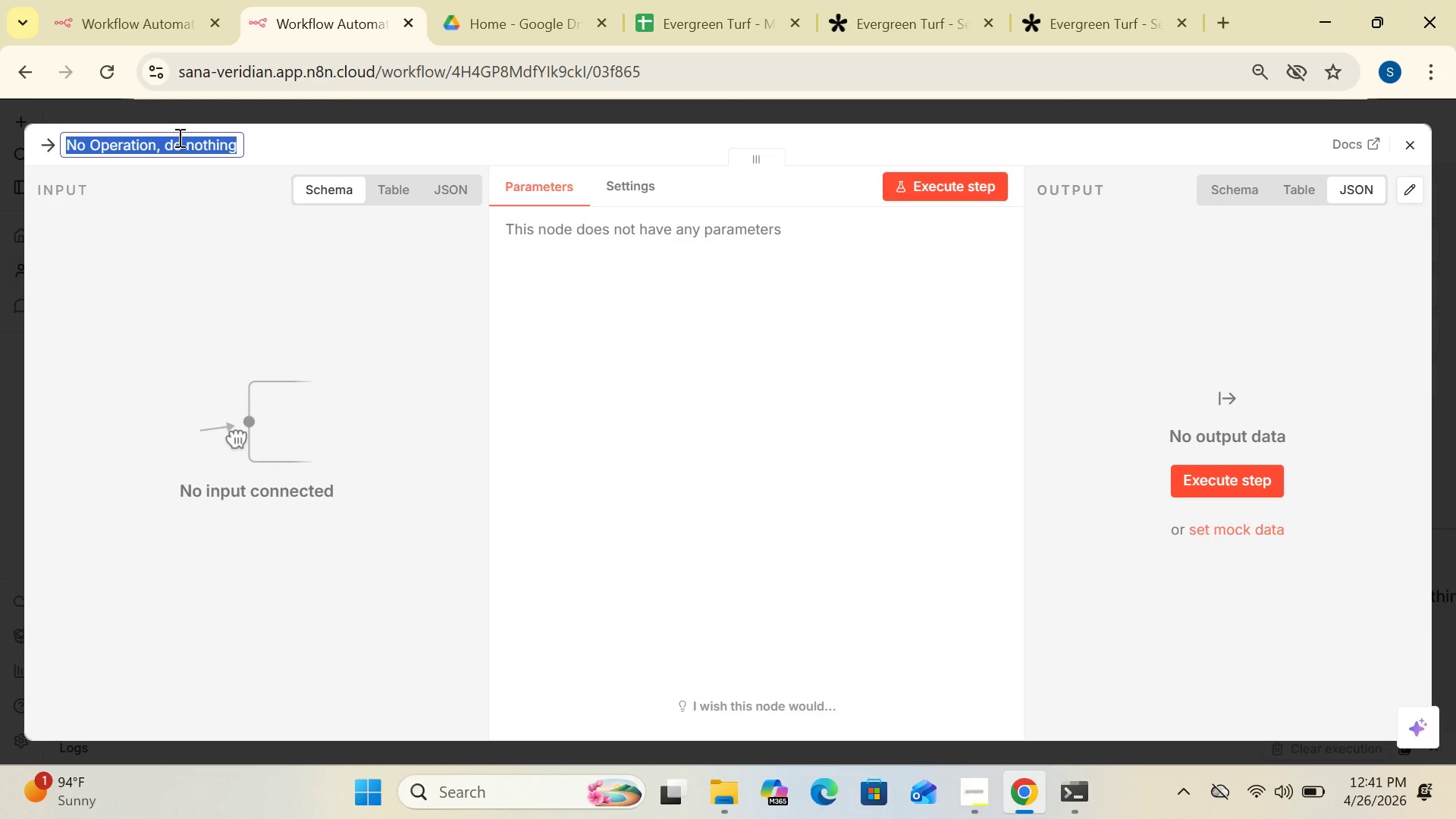 
type([Delete]Error Trap;)
key(Backspace)
type(: Missing Field Alert)
 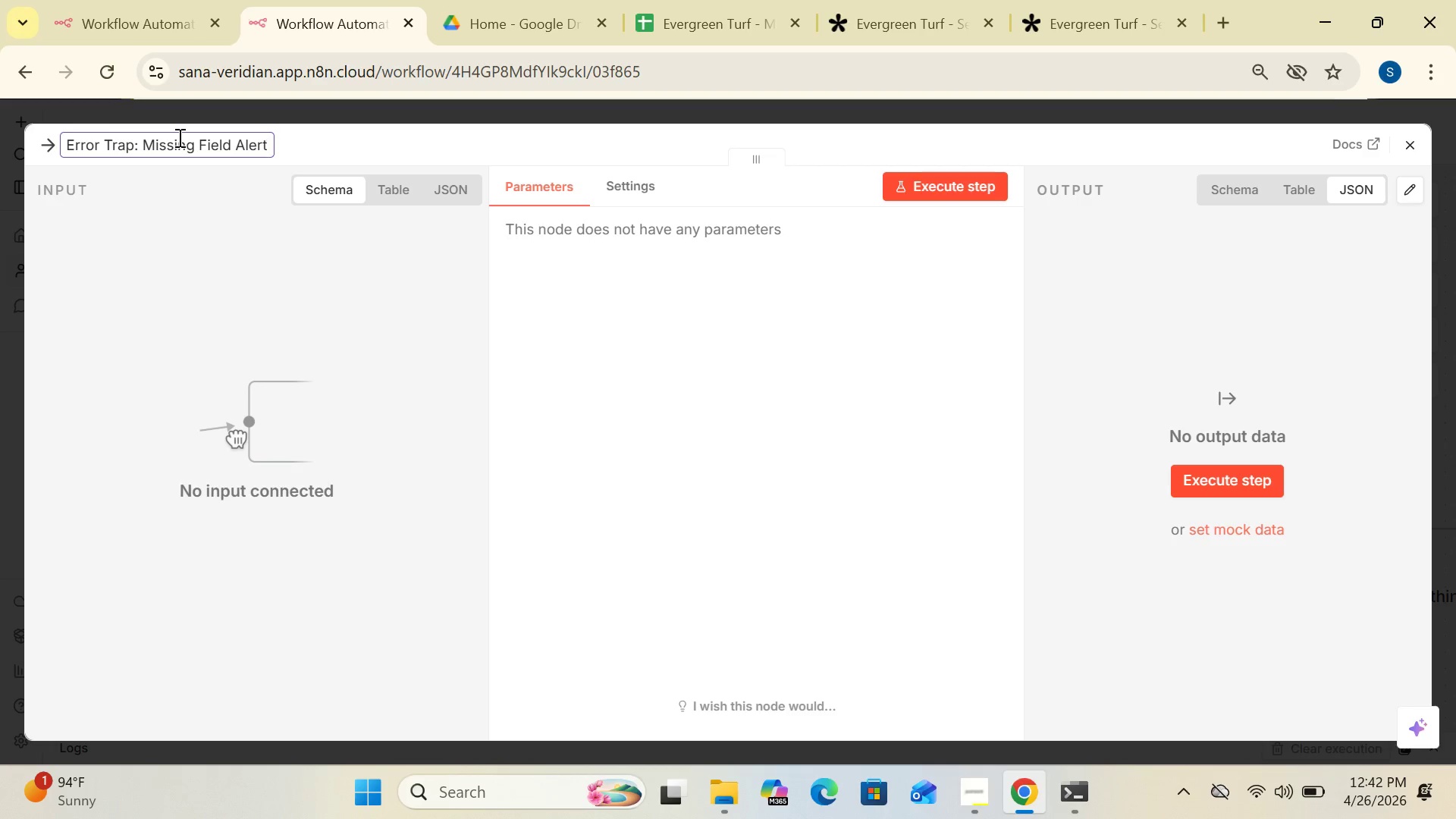 
wait(7.41)
 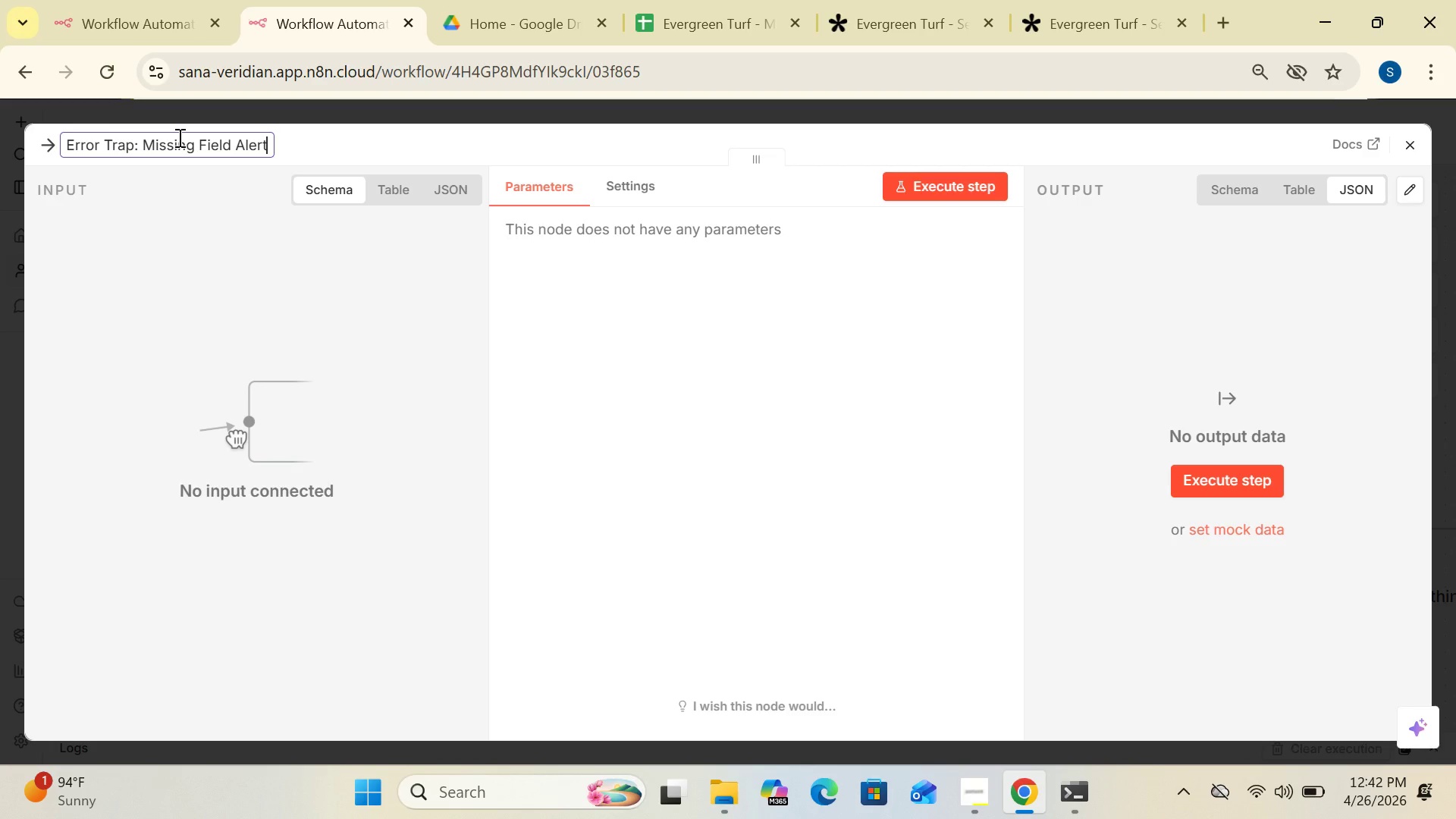 
left_click([439, 277])
 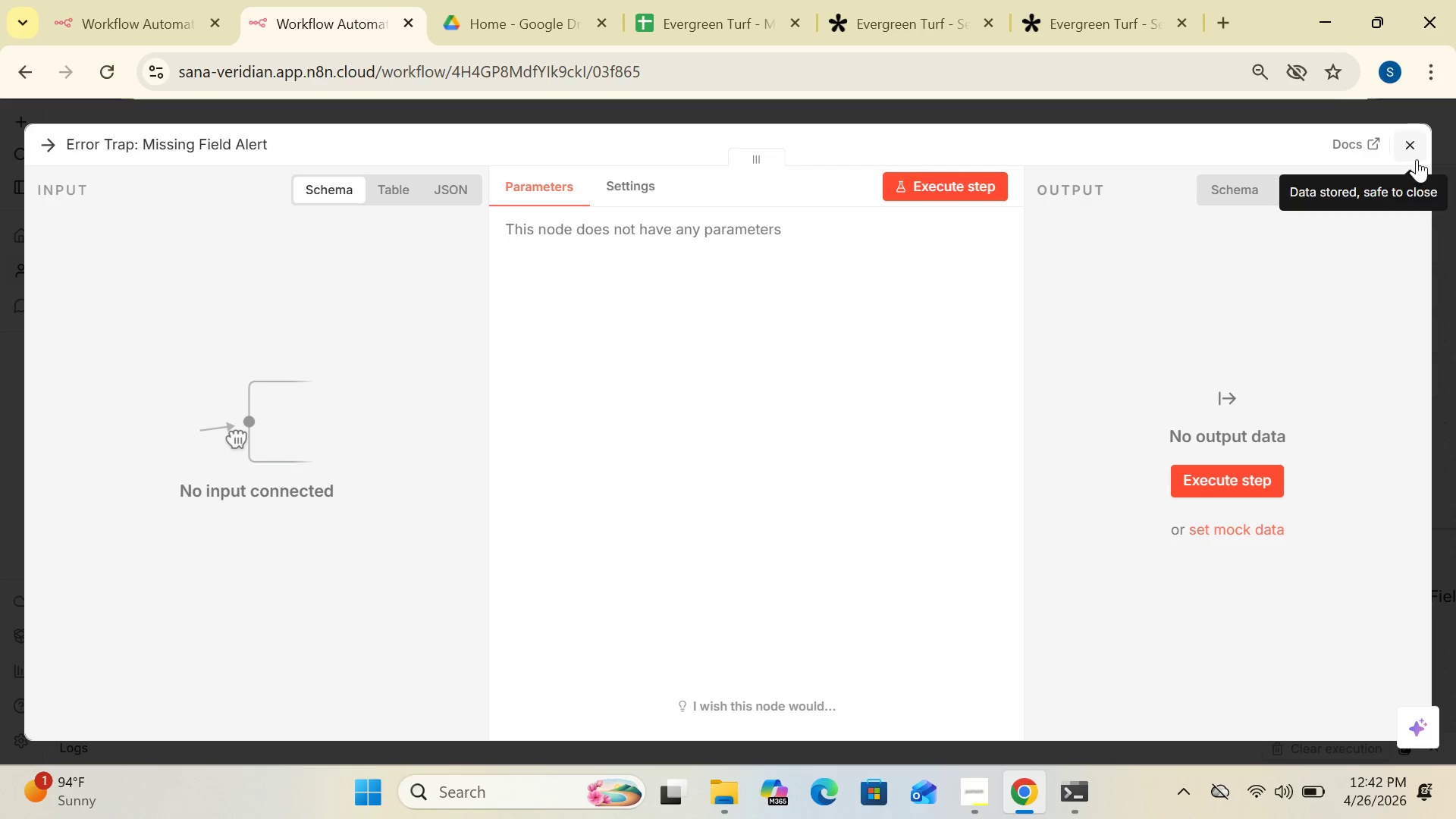 
left_click([1414, 147])
 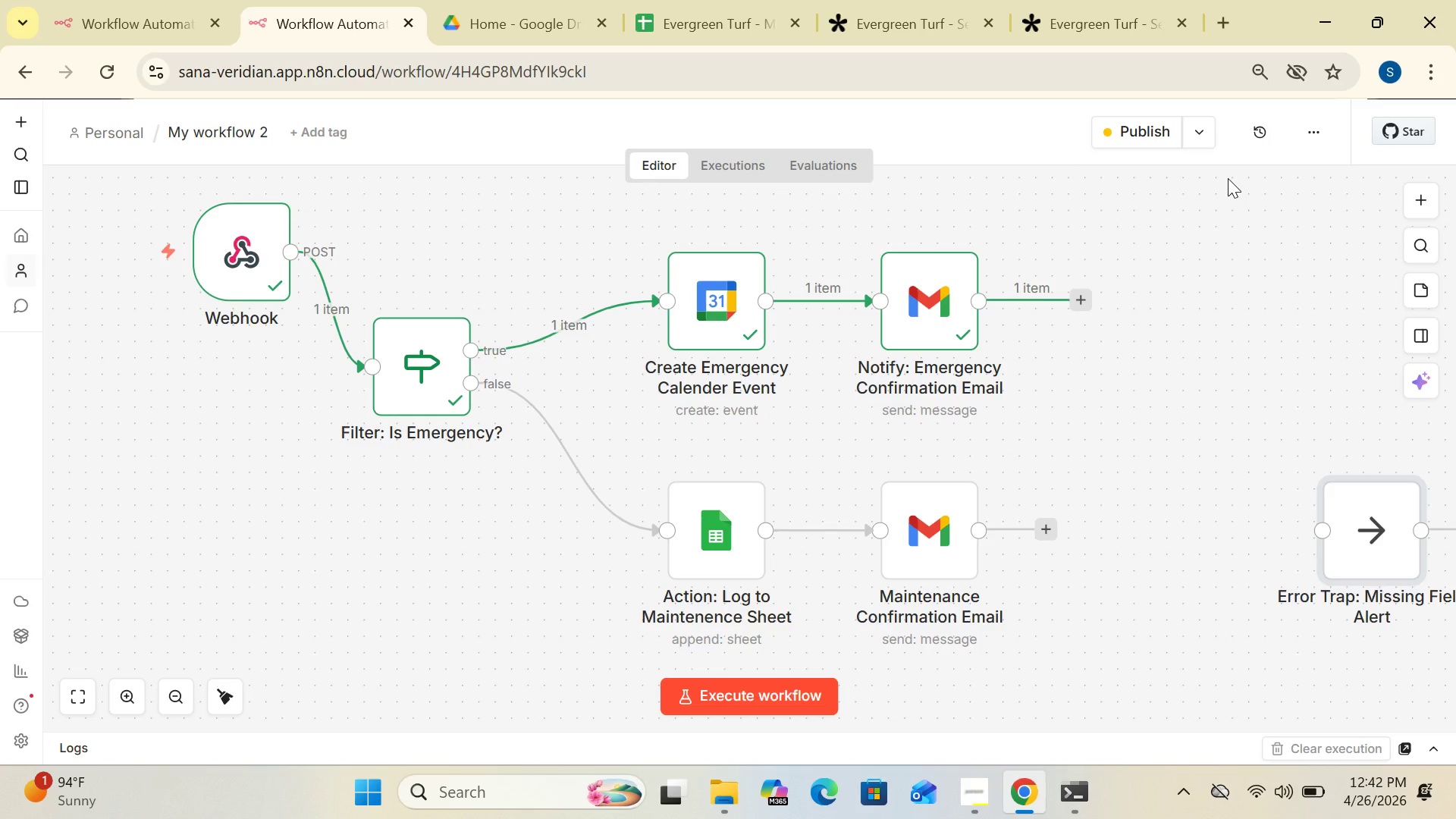 
wait(20.58)
 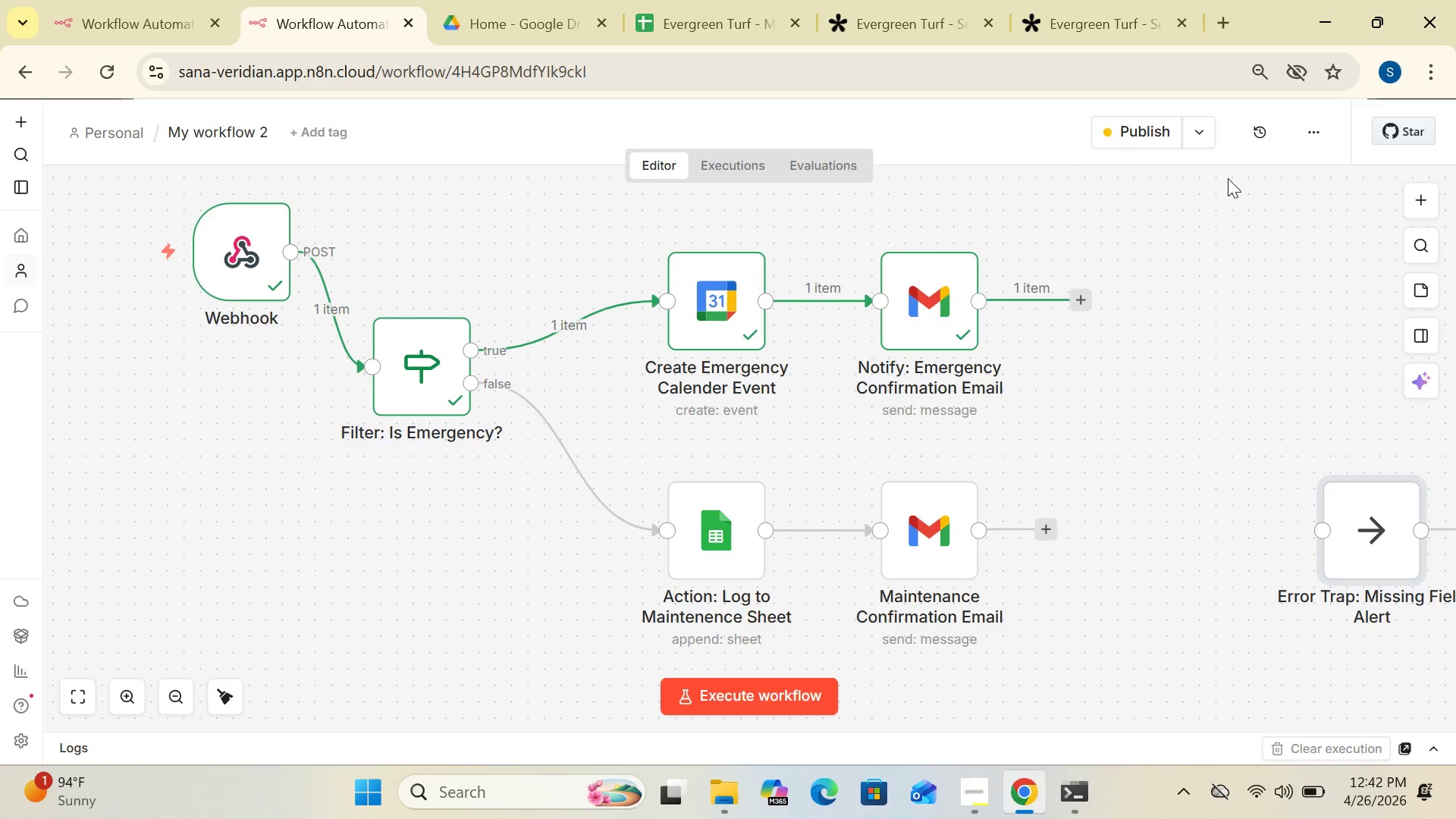 
left_click([365, 571])
 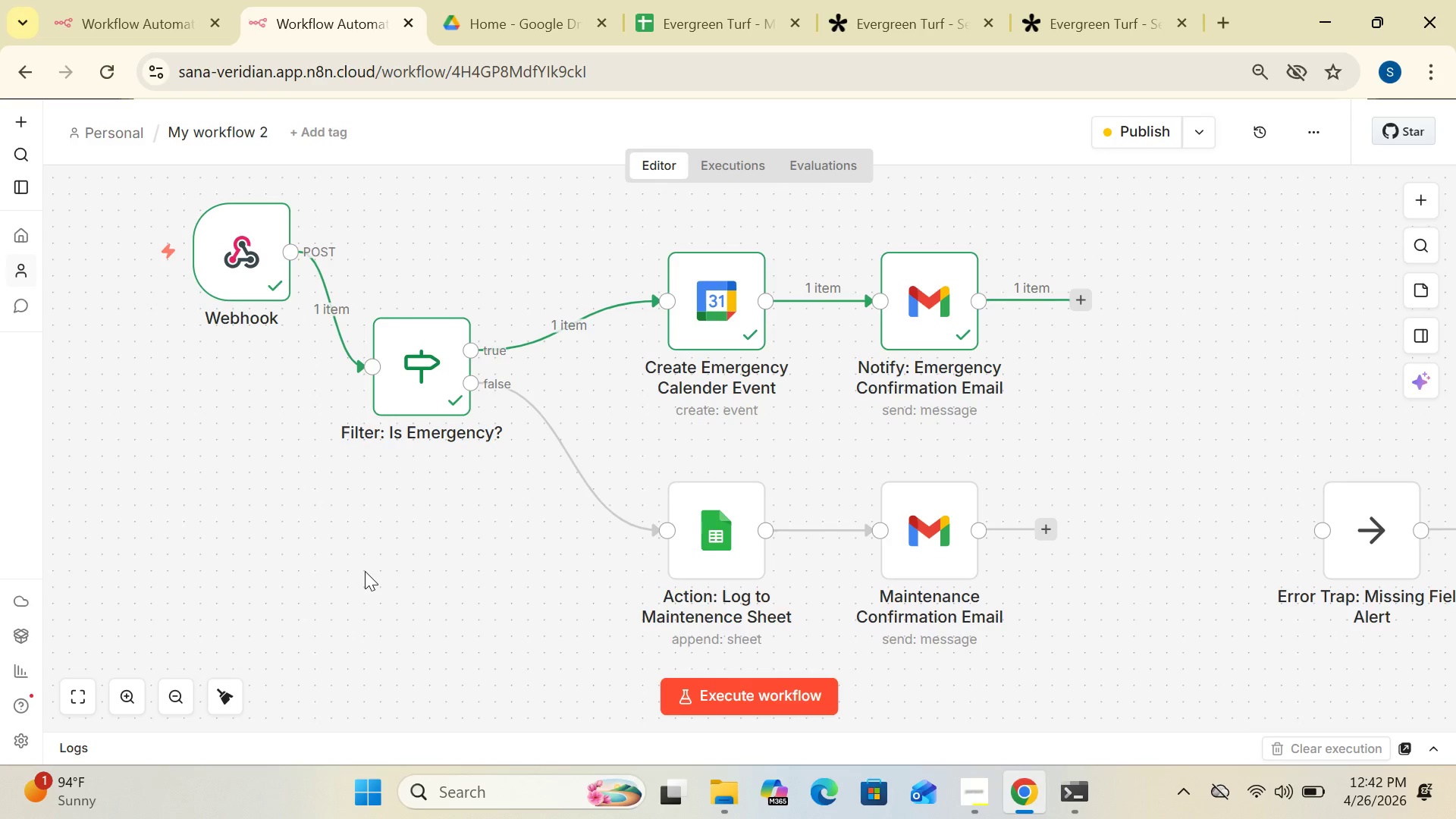 
right_click([365, 571])
 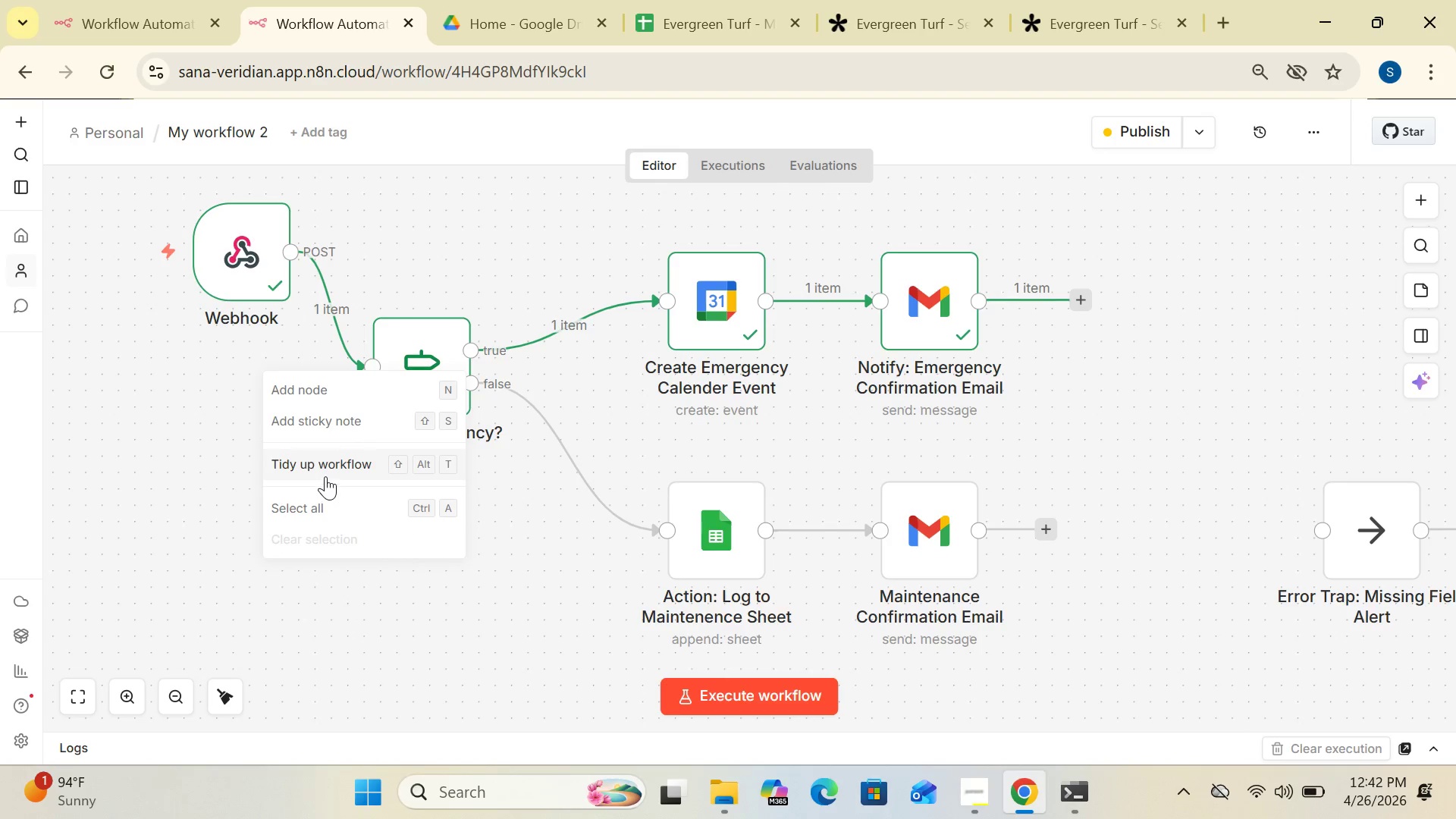 
left_click([324, 469])
 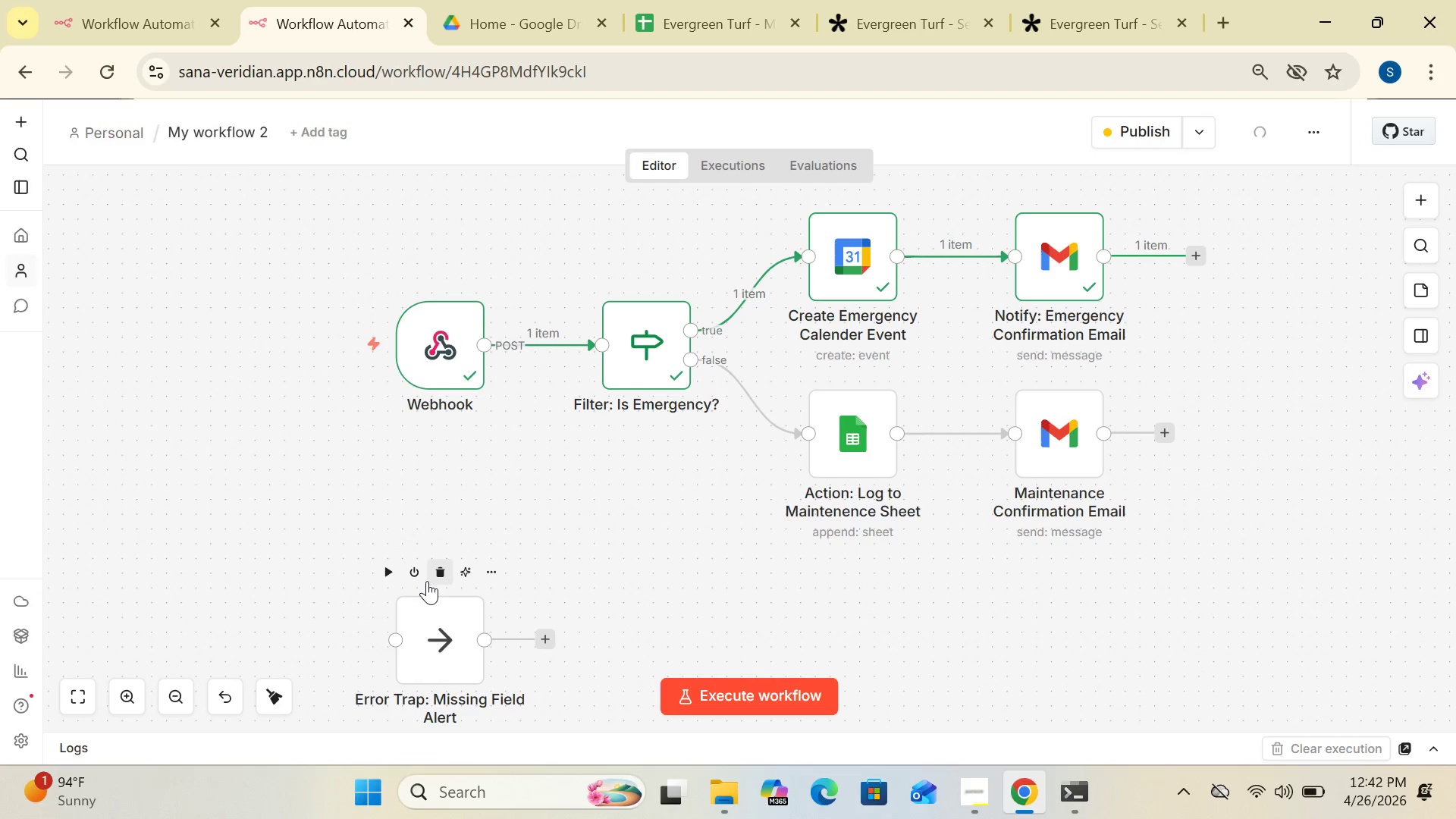 
left_click_drag(start_coordinate=[430, 649], to_coordinate=[361, 551])
 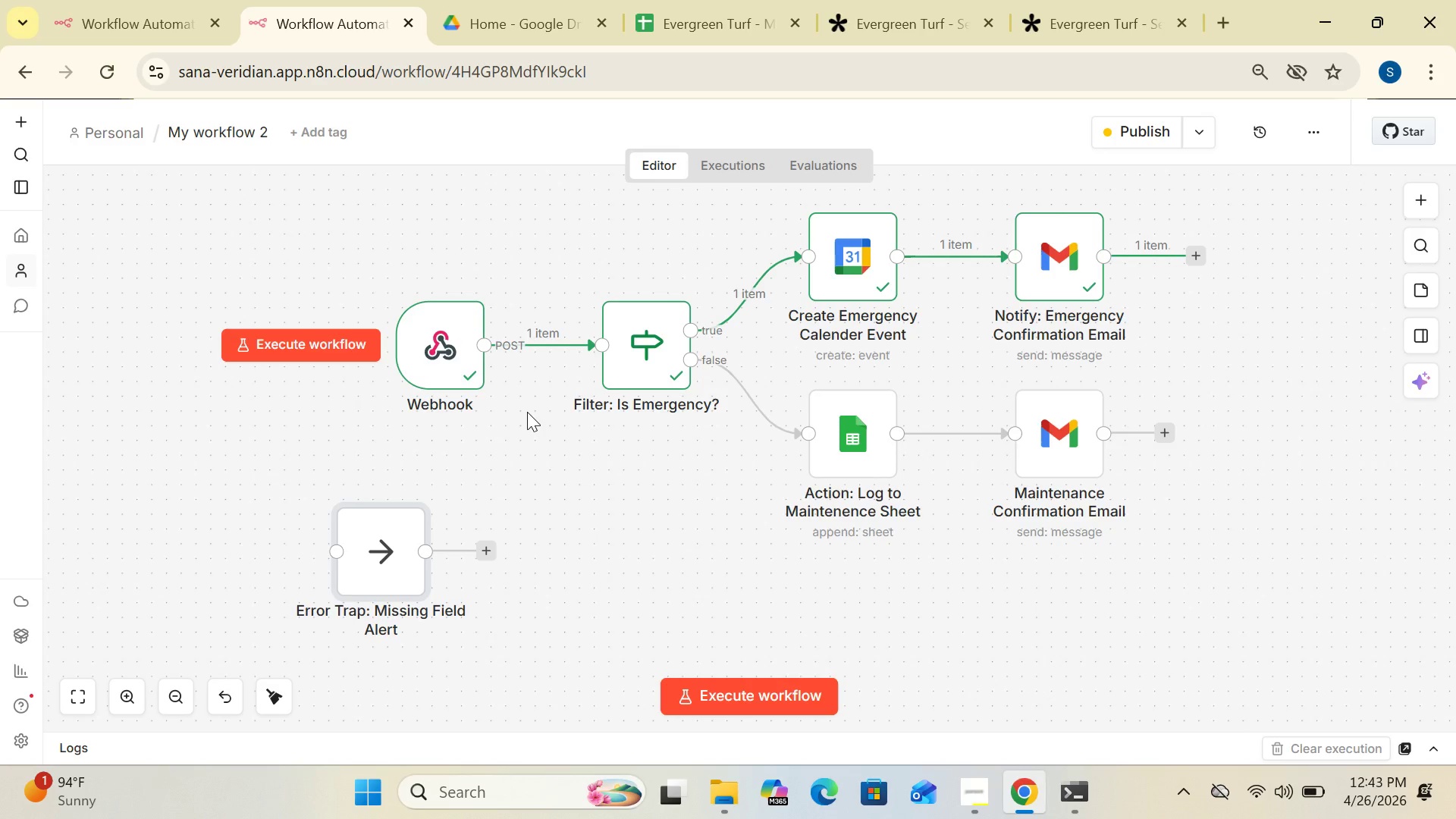 
wait(25.67)
 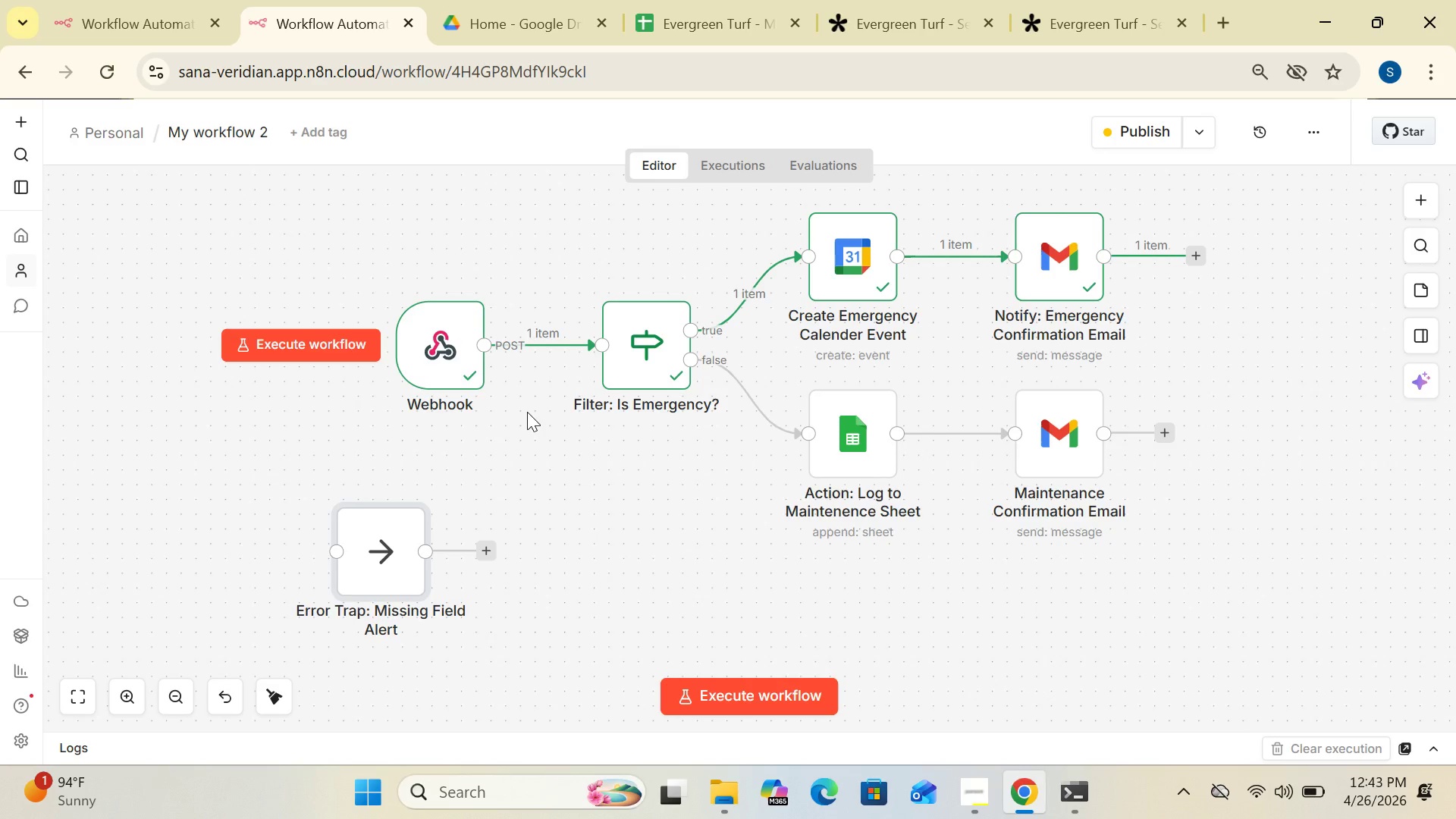 
double_click([636, 337])
 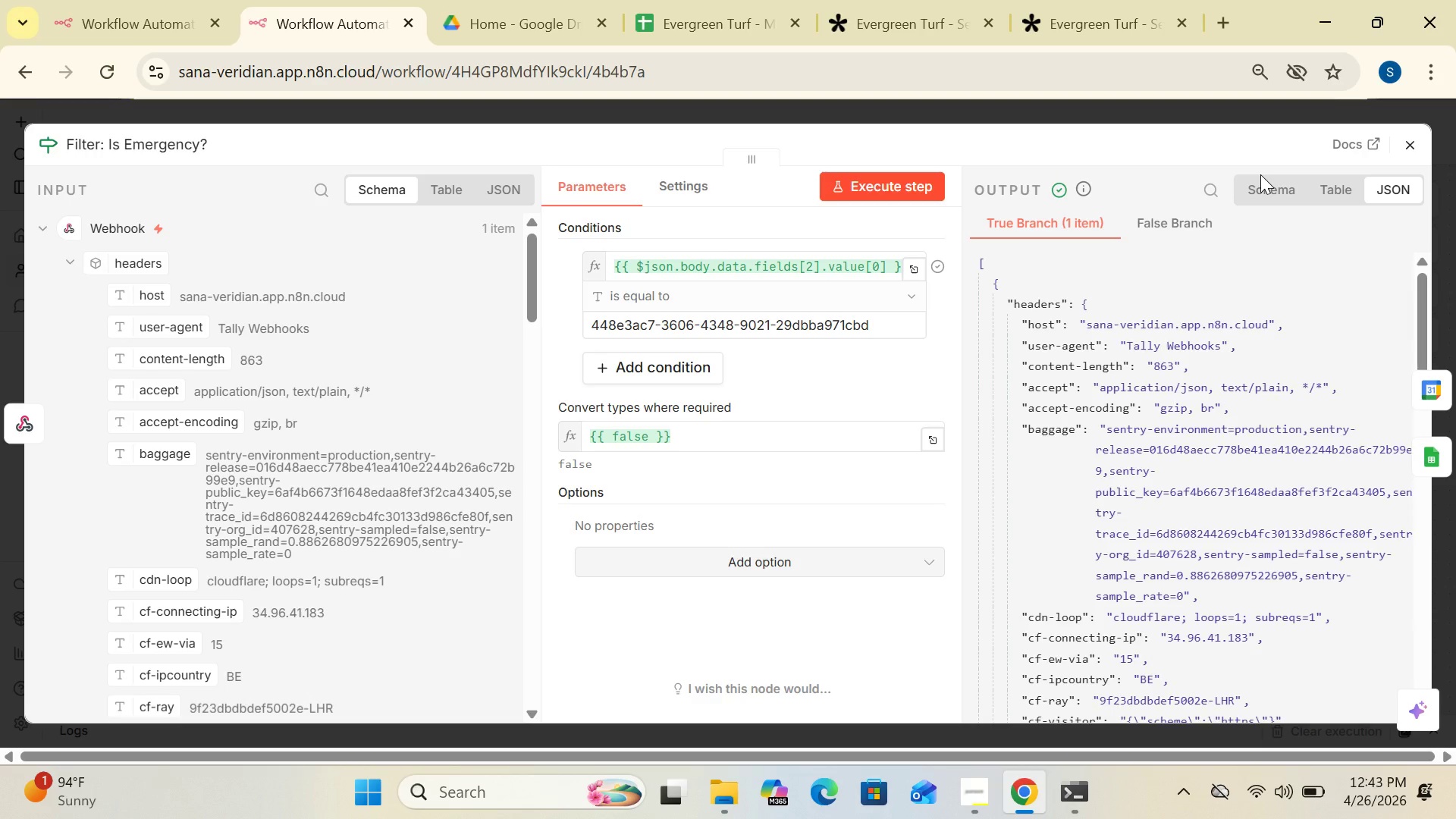 
wait(25.53)
 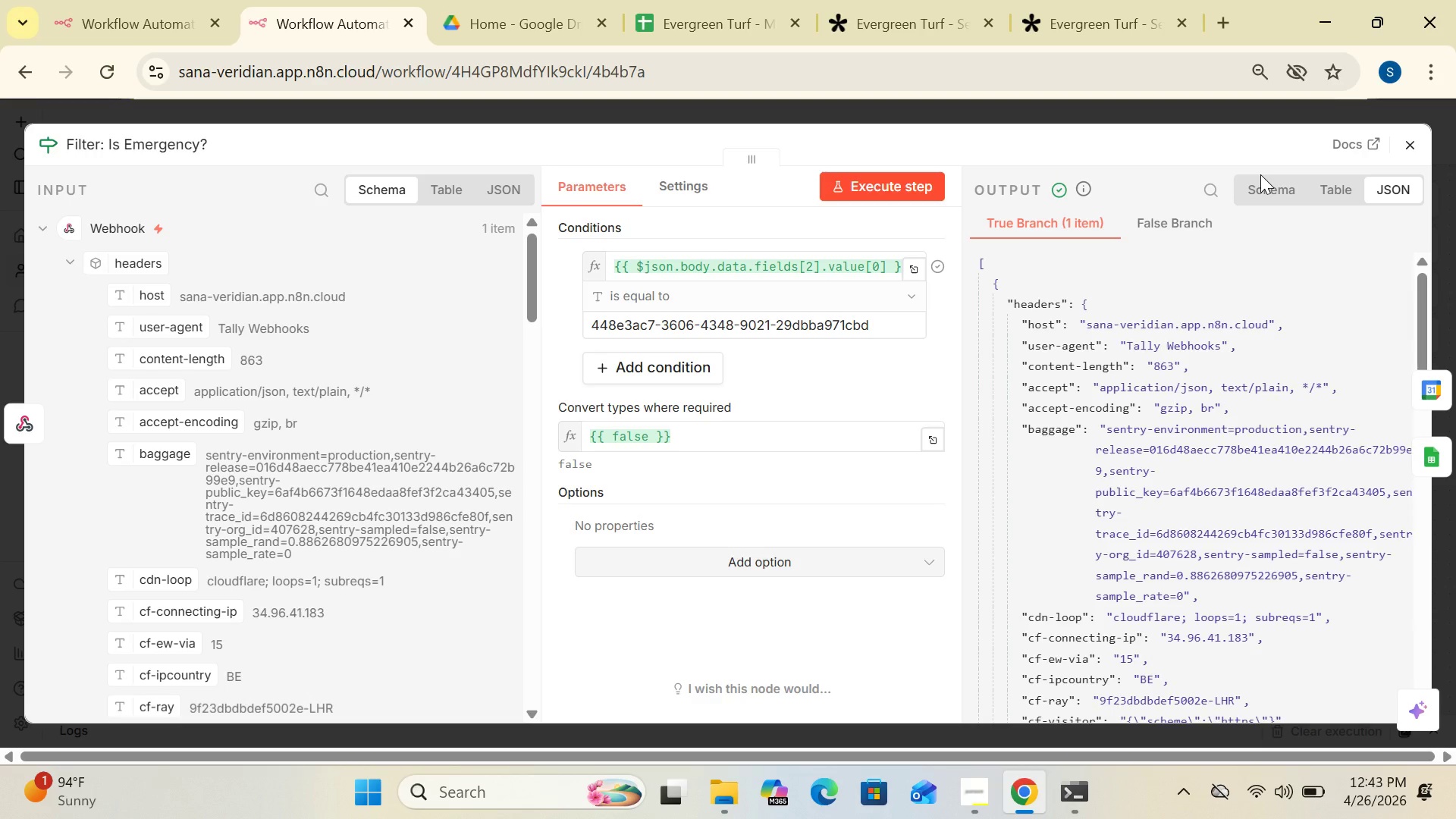 
left_click([1414, 142])
 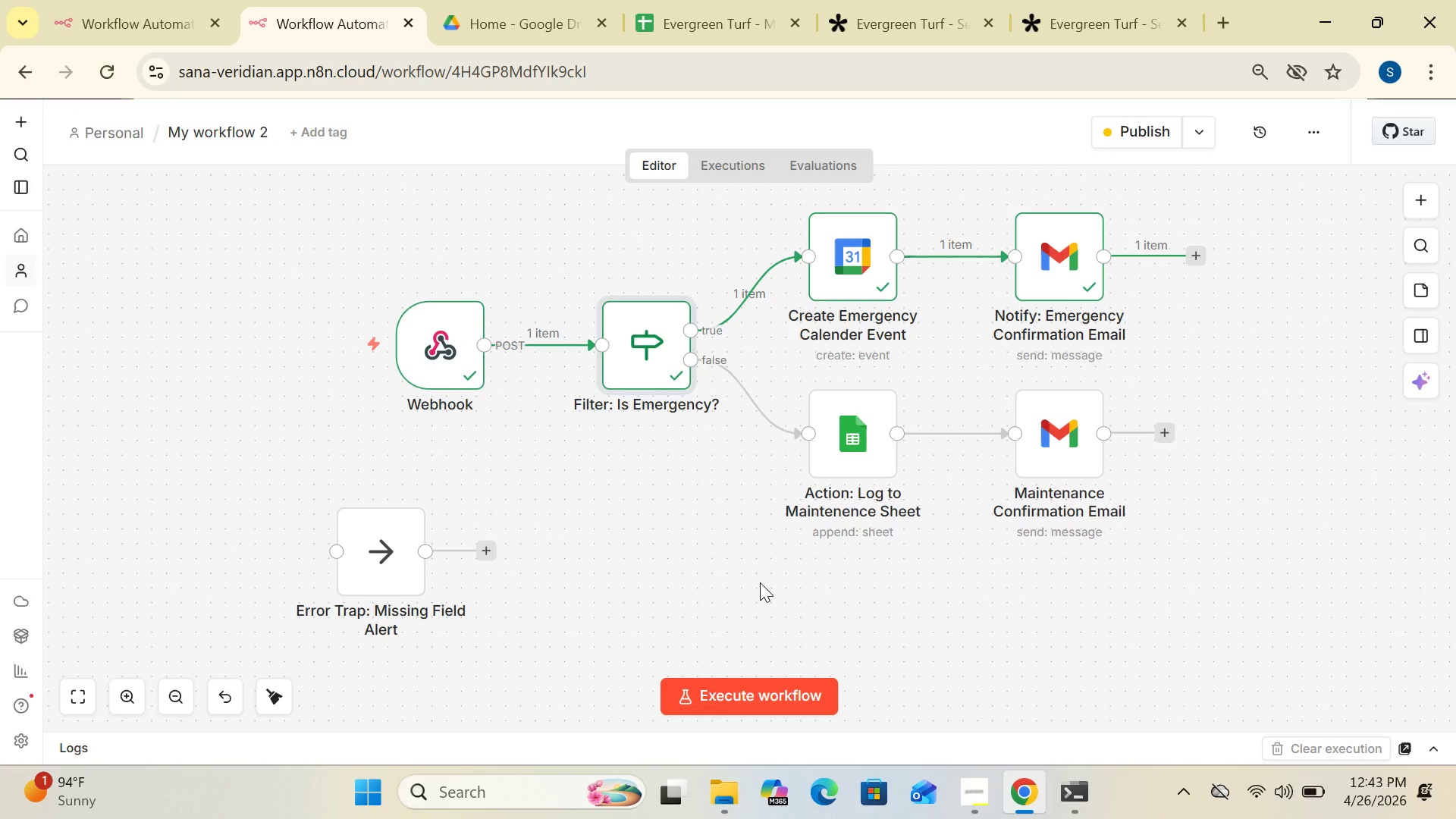 
wait(20.75)
 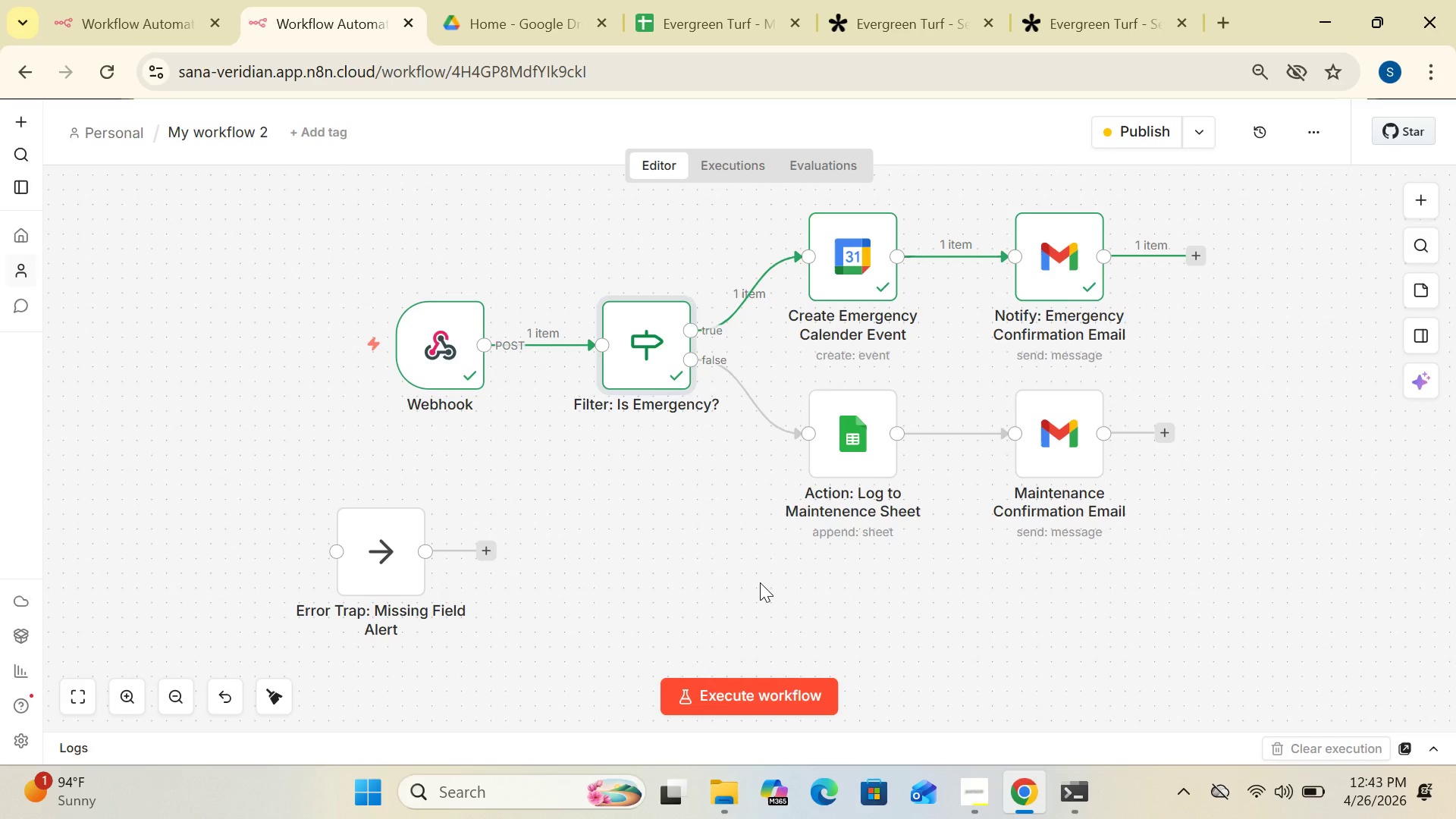 
mouse_move([735, 678])
 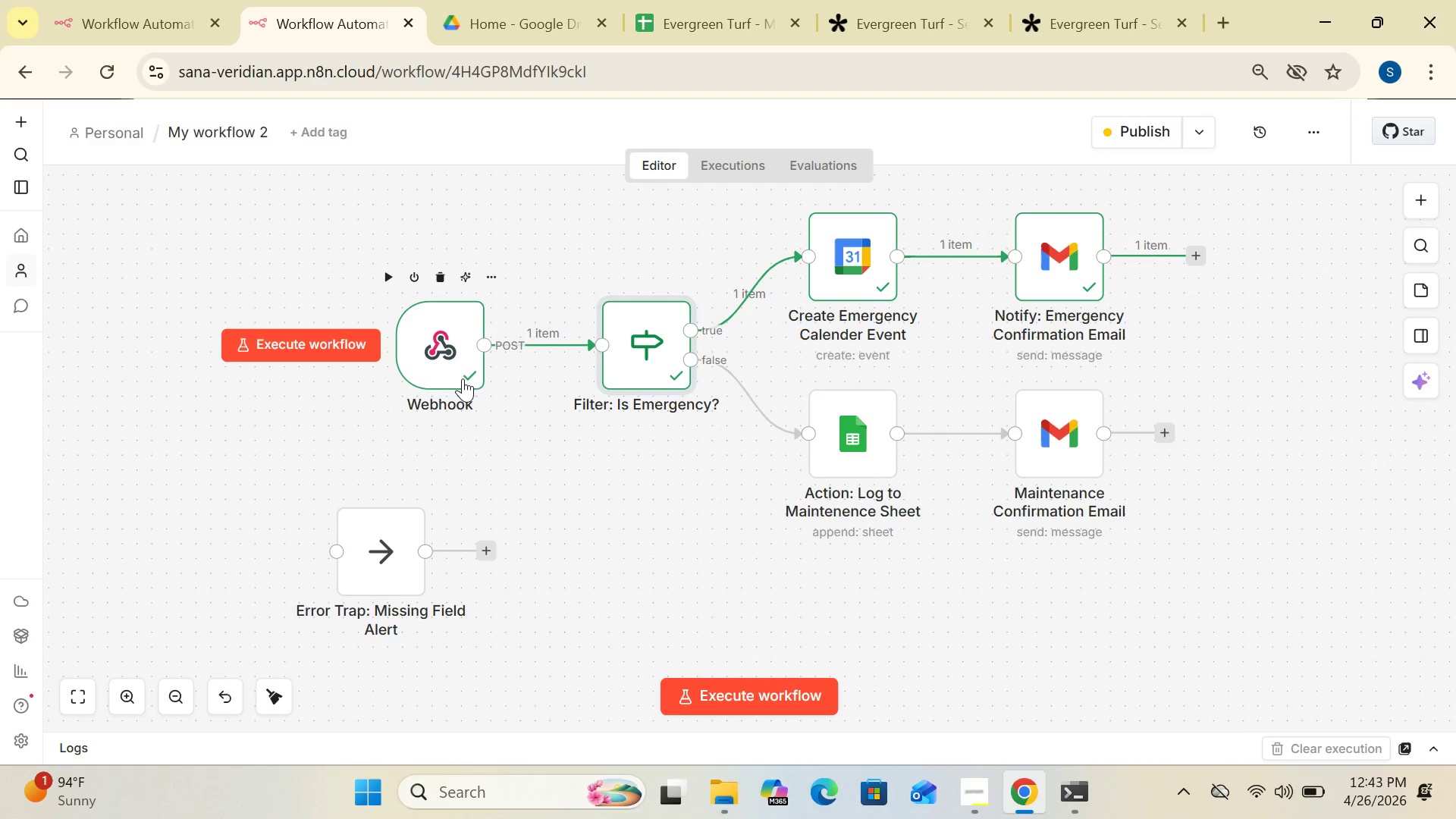 
left_click([484, 377])
 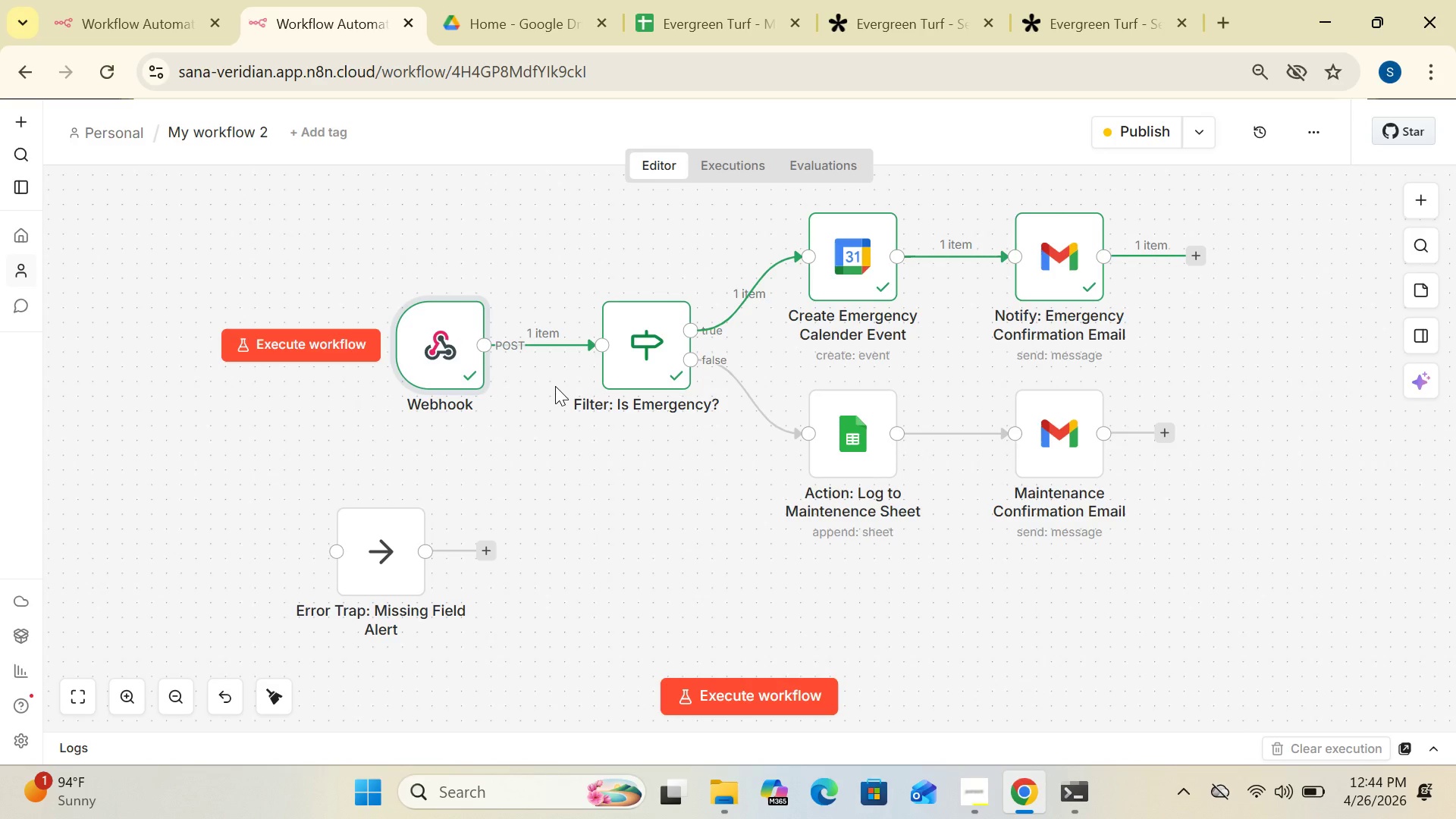 
wait(29.02)
 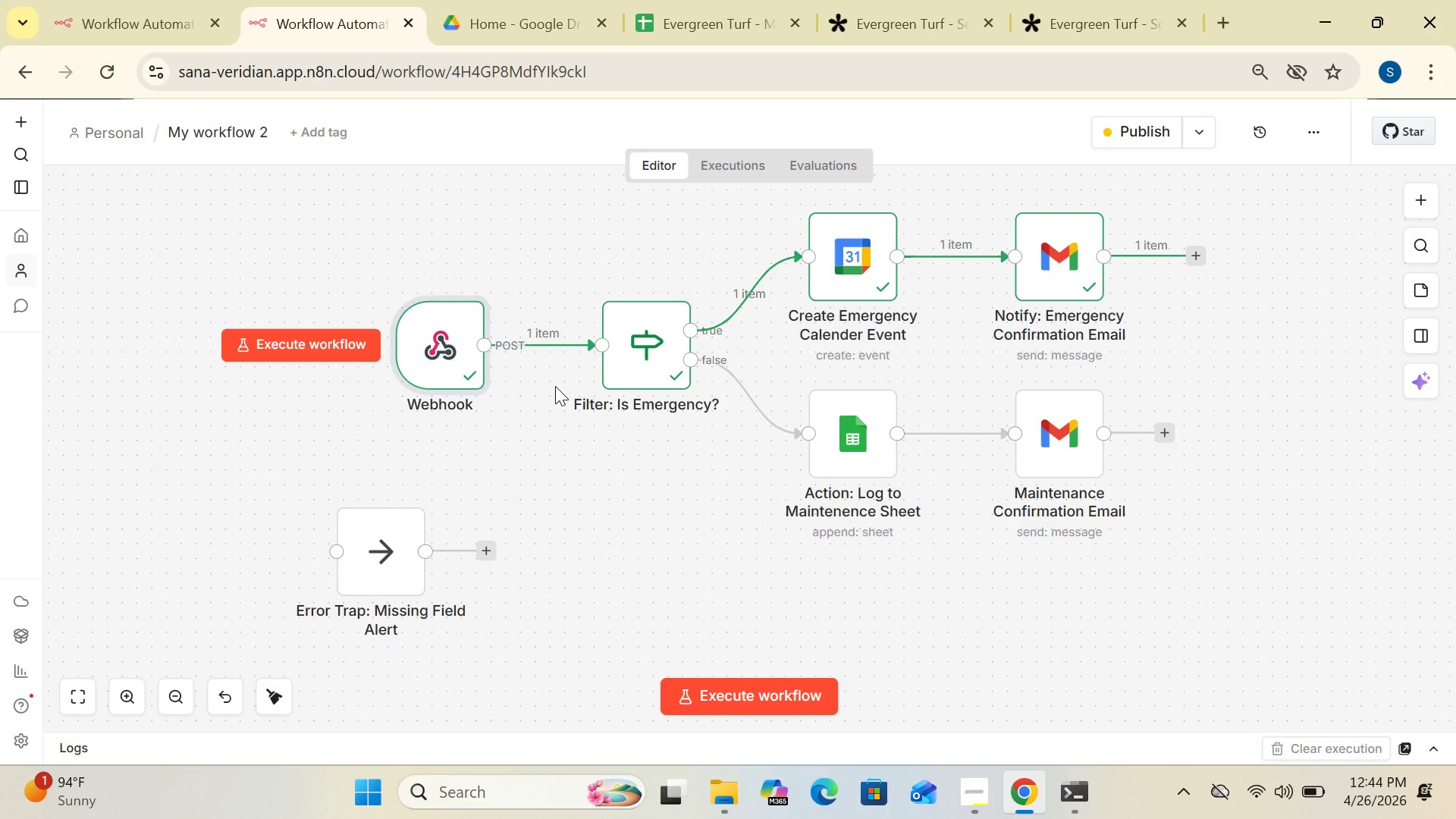 
left_click([874, 292])
 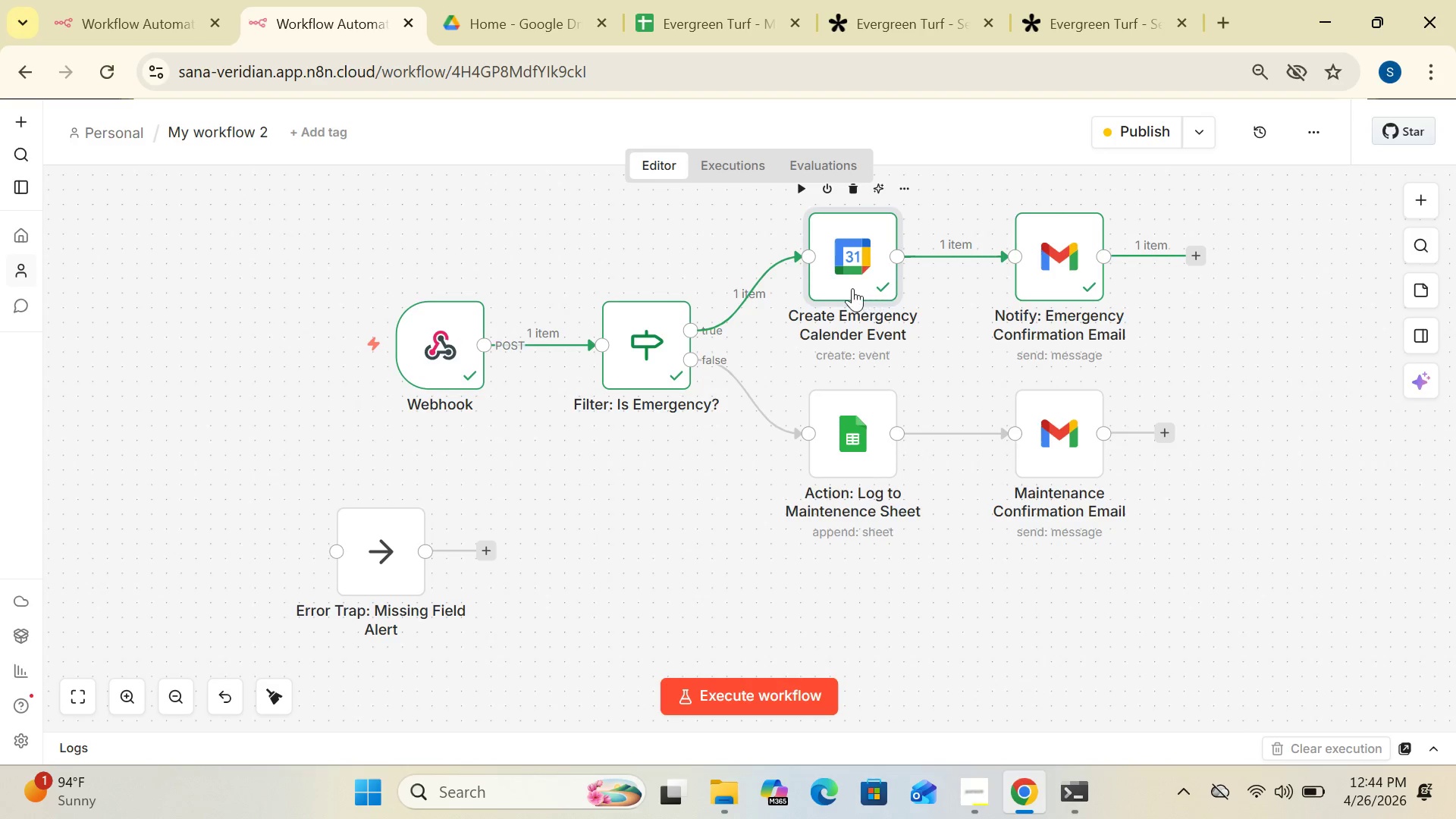 
double_click([849, 273])
 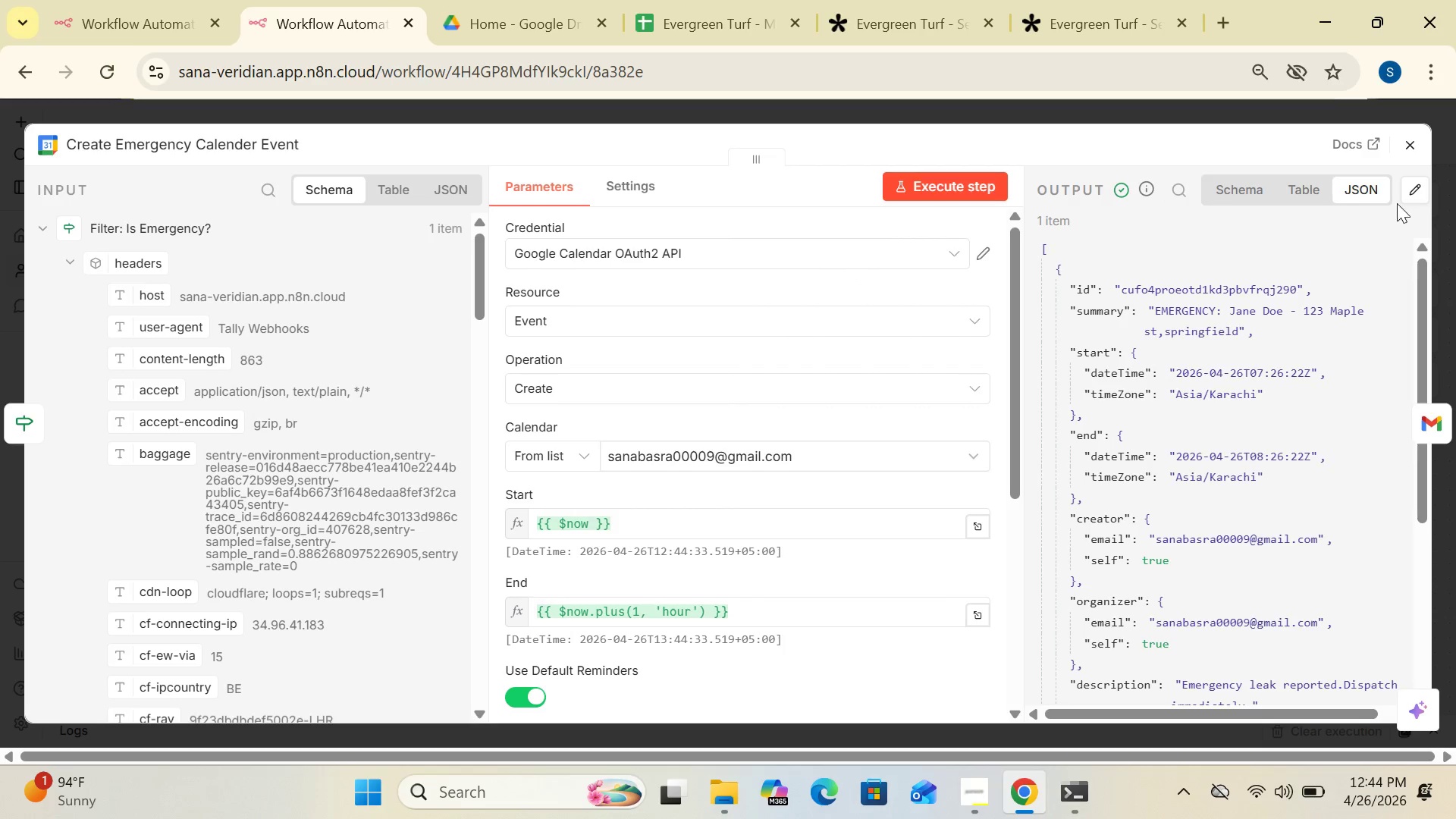 
left_click([1411, 151])
 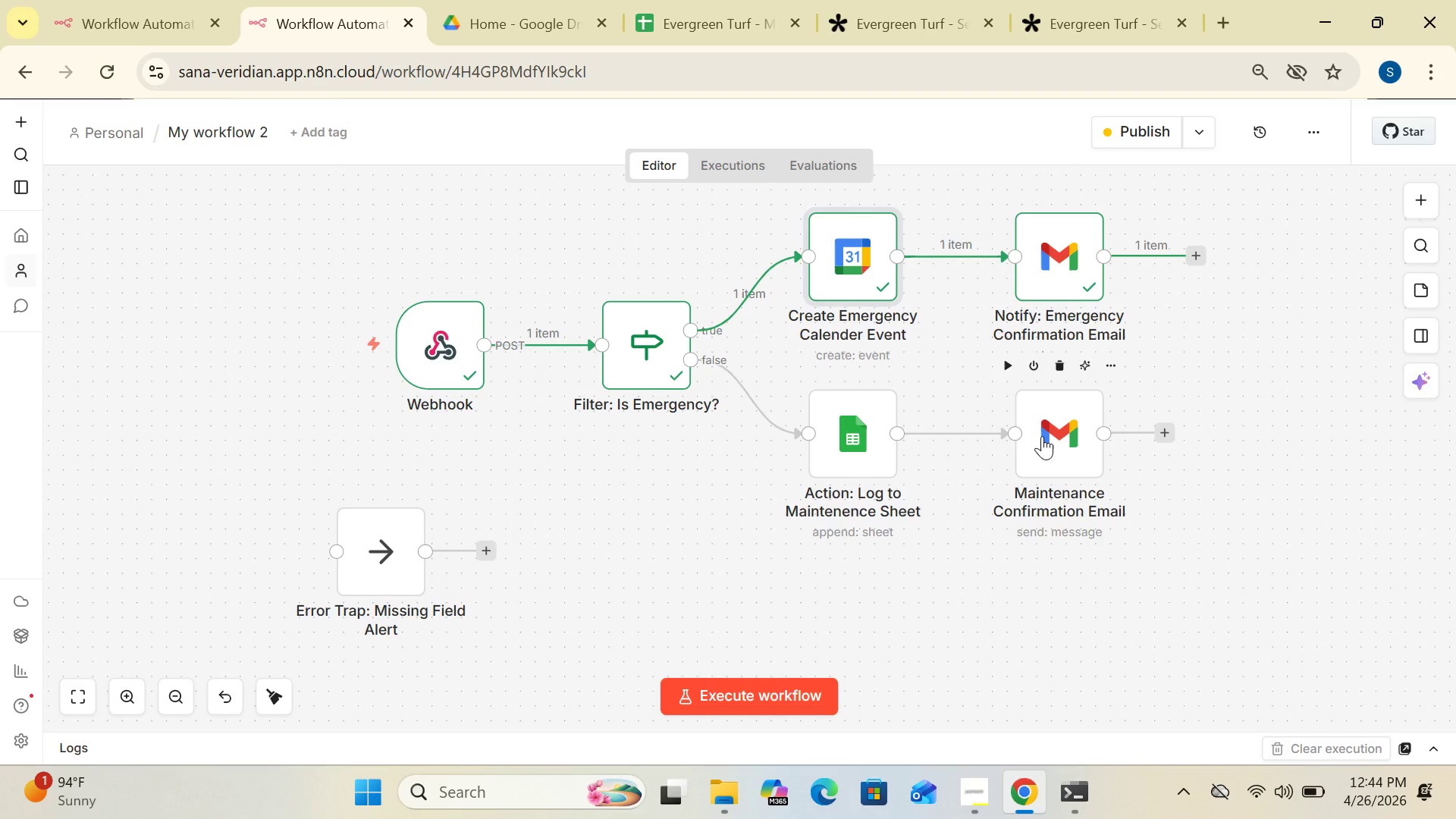 
wait(18.75)
 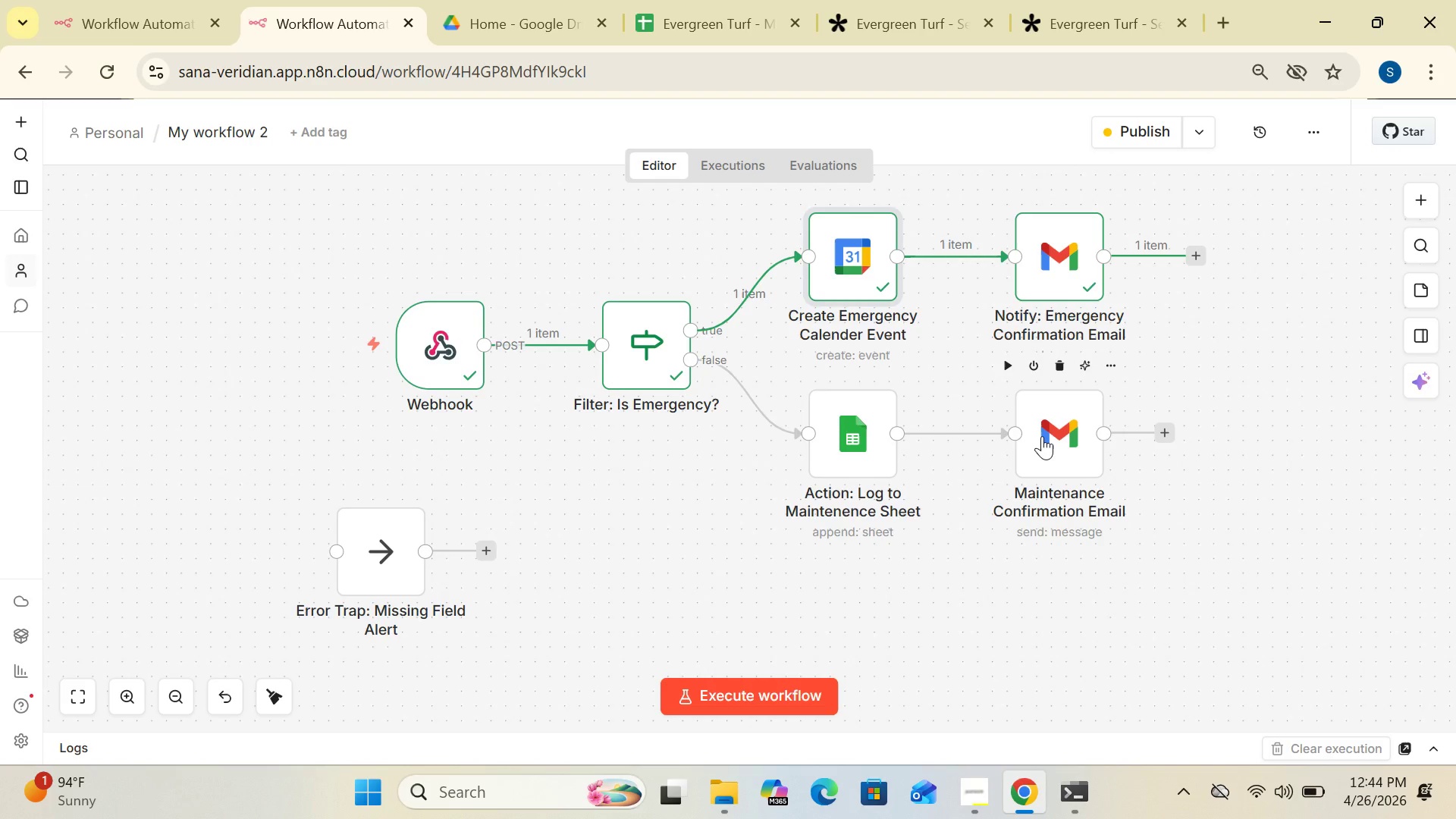 
double_click([1081, 281])
 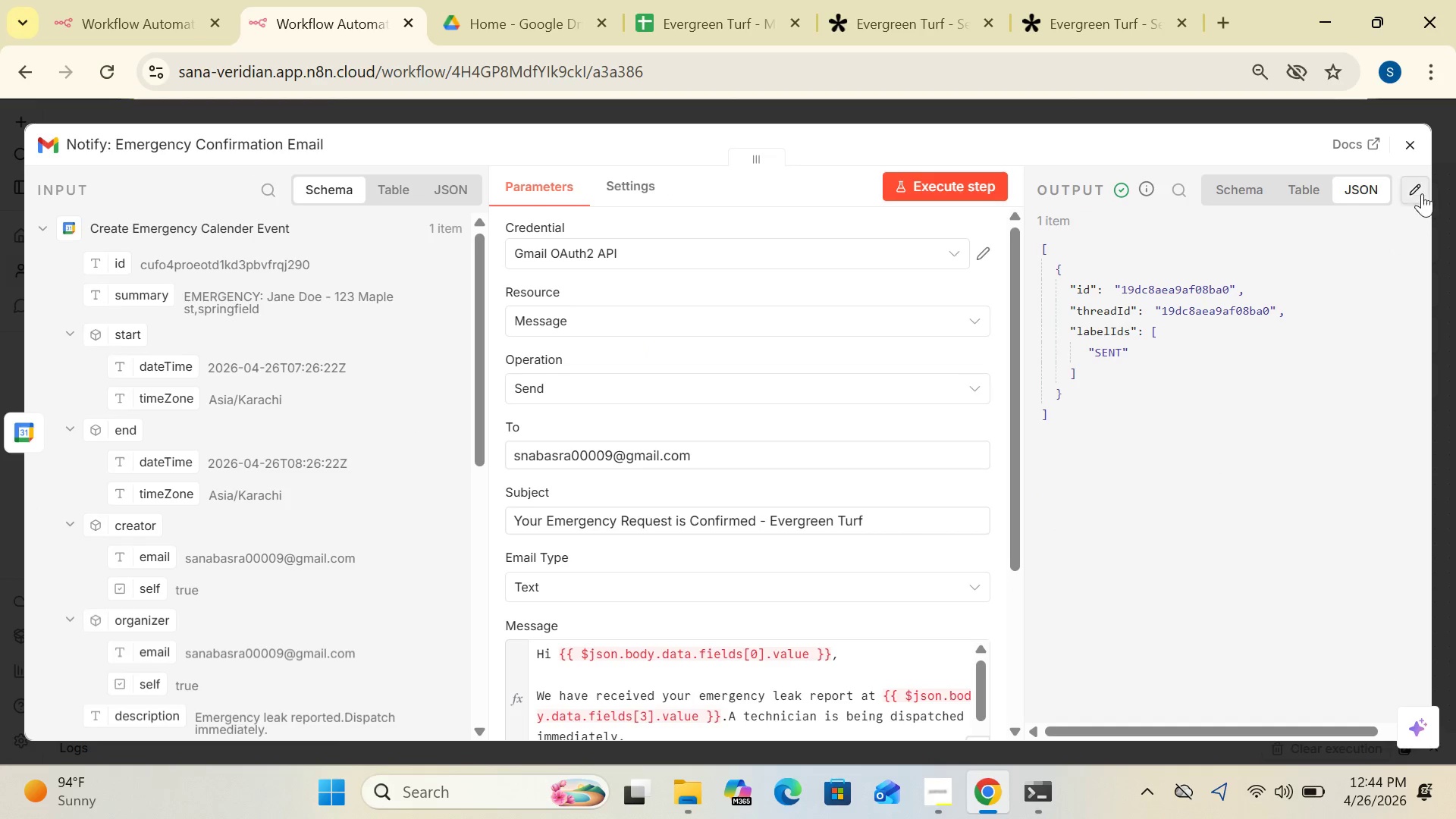 
left_click([1407, 149])
 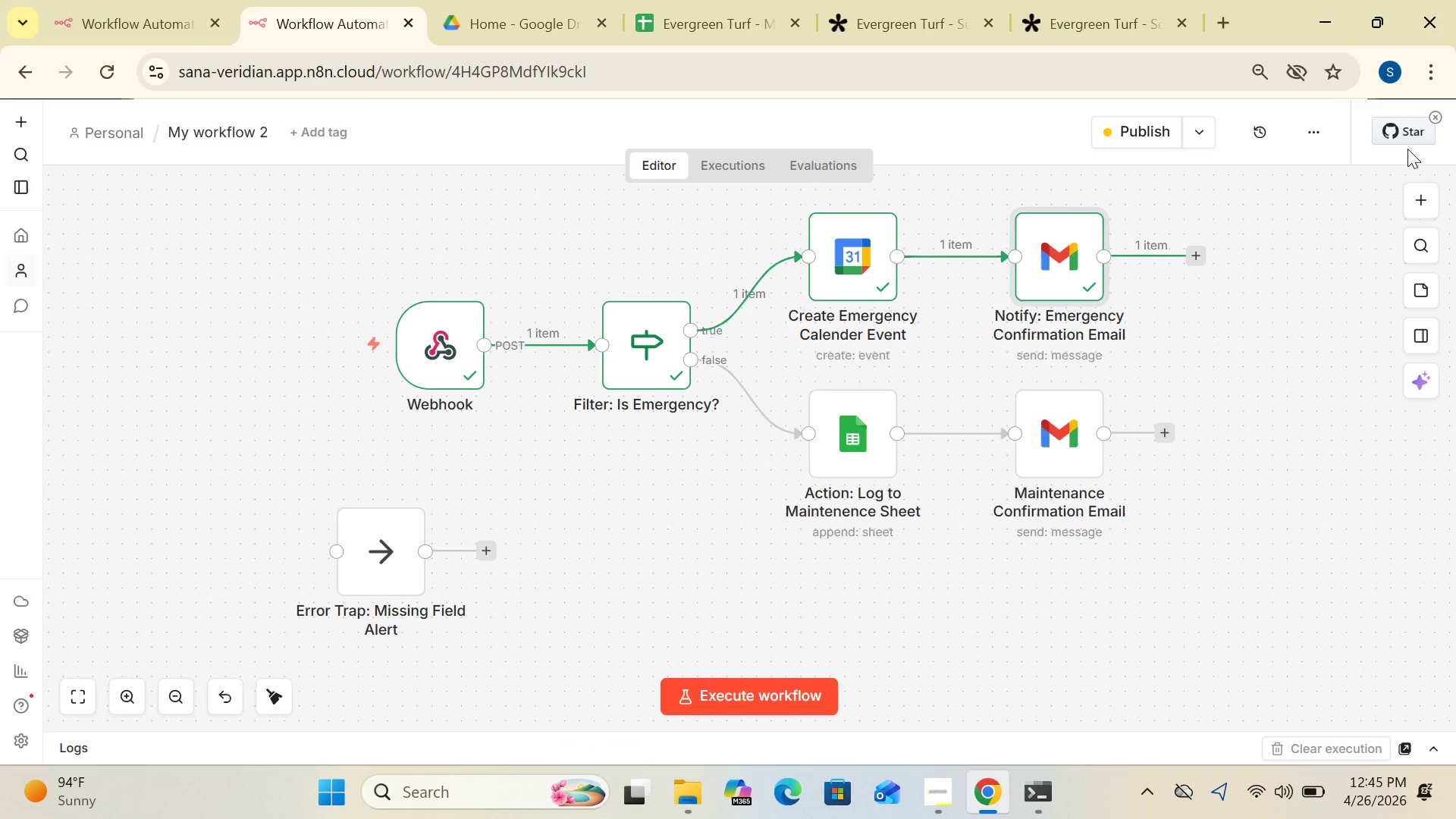 
wait(7.22)
 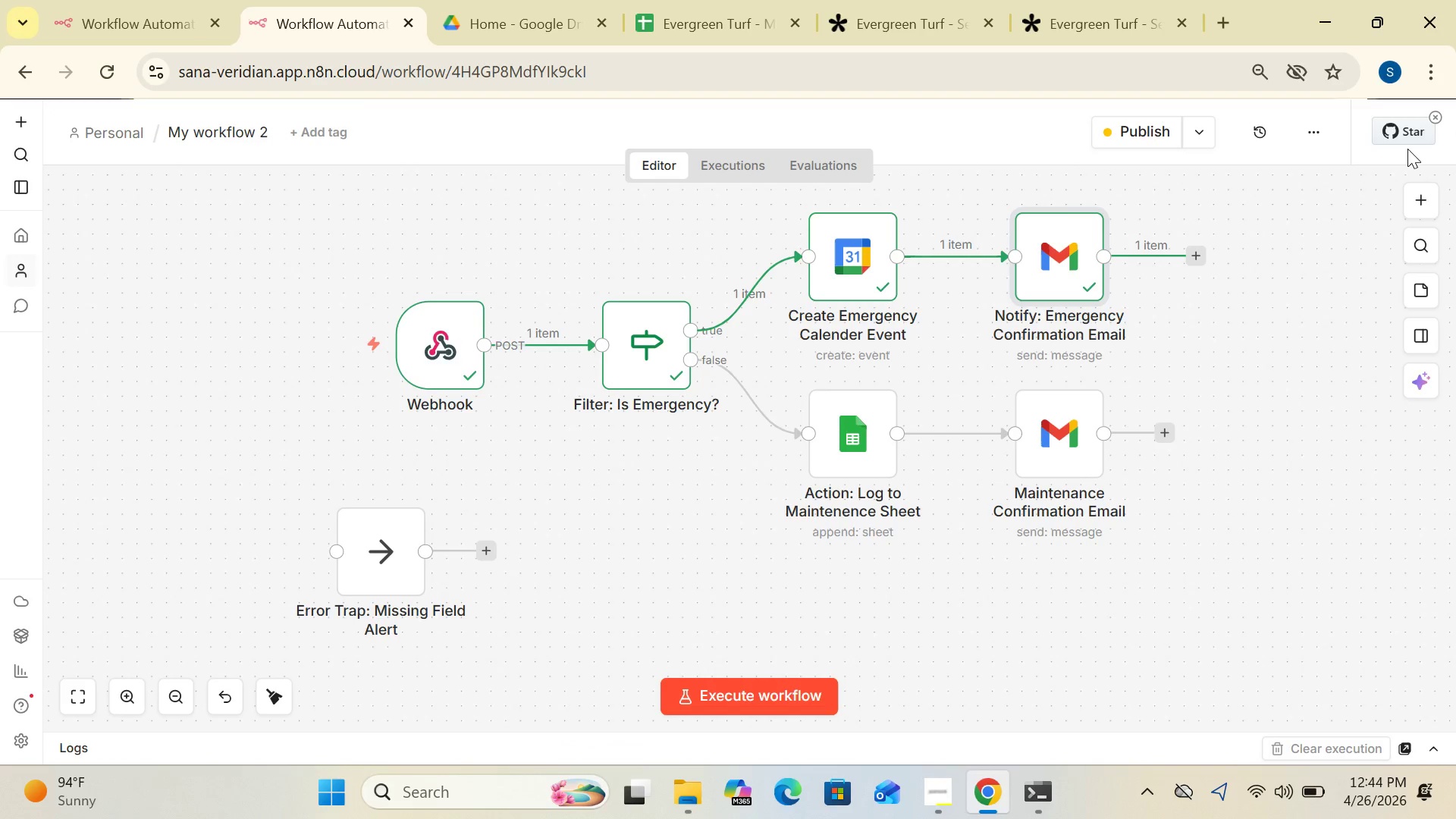 
double_click([1059, 290])
 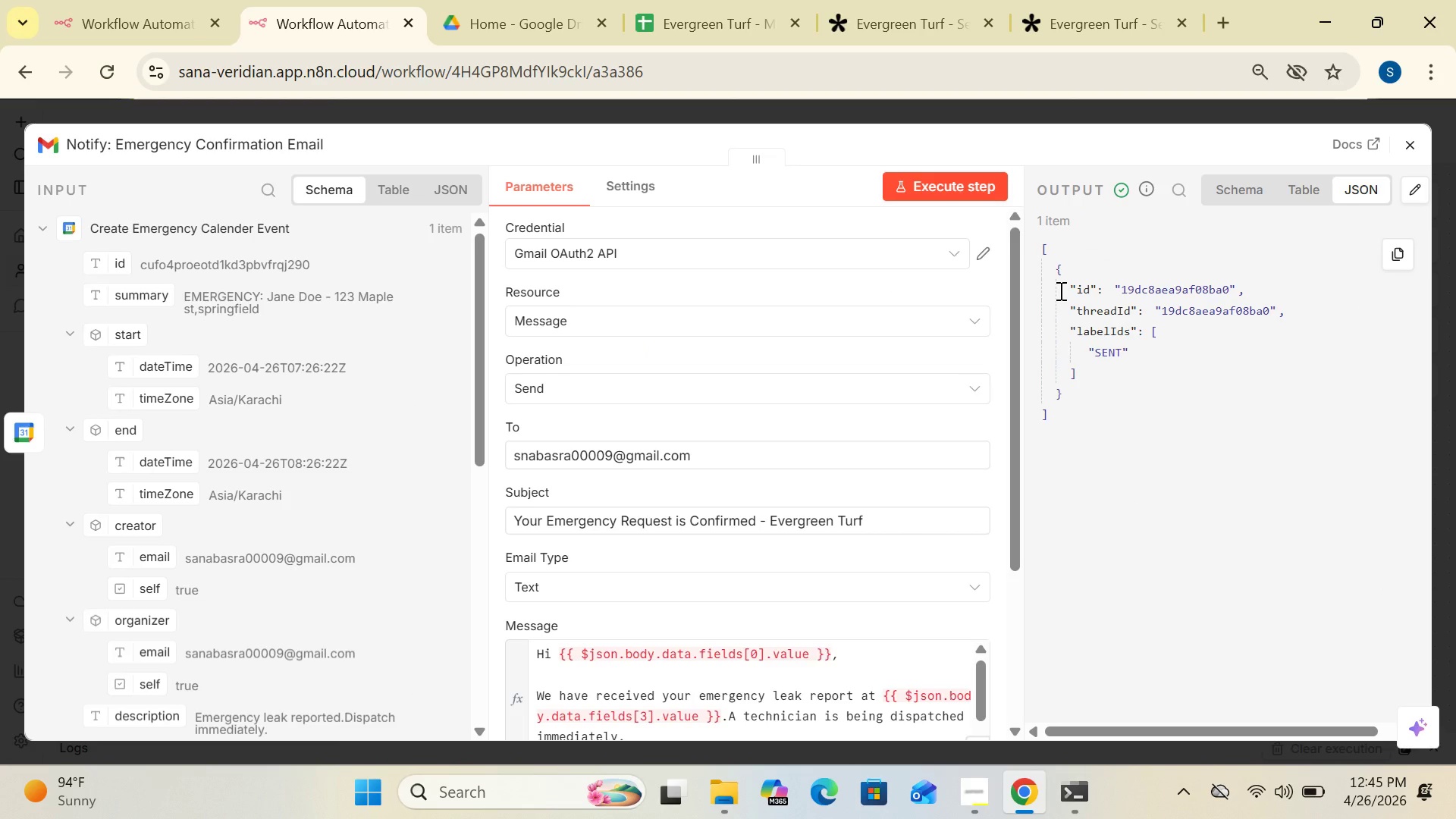 
wait(27.86)
 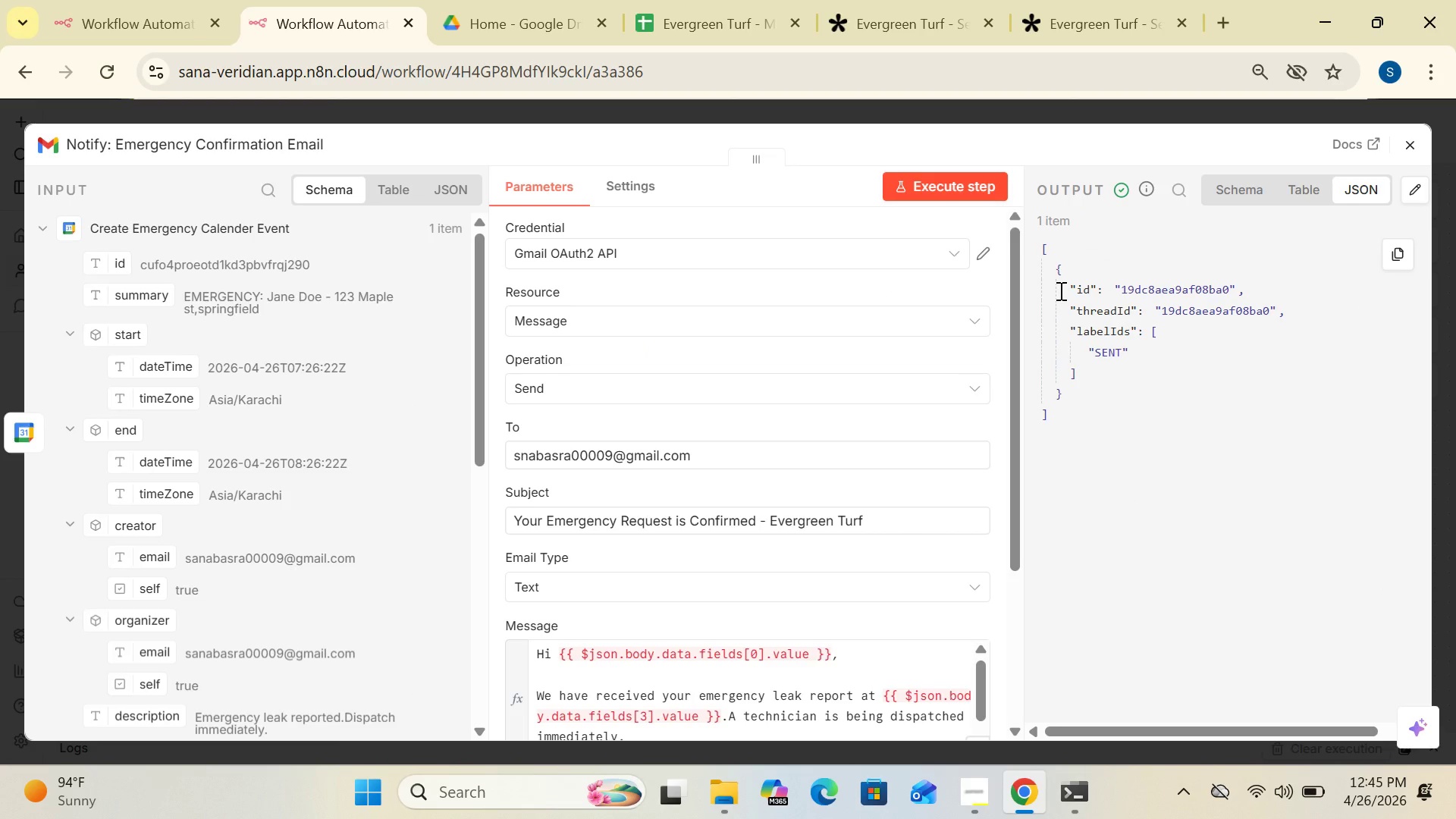 
left_click([1300, 193])
 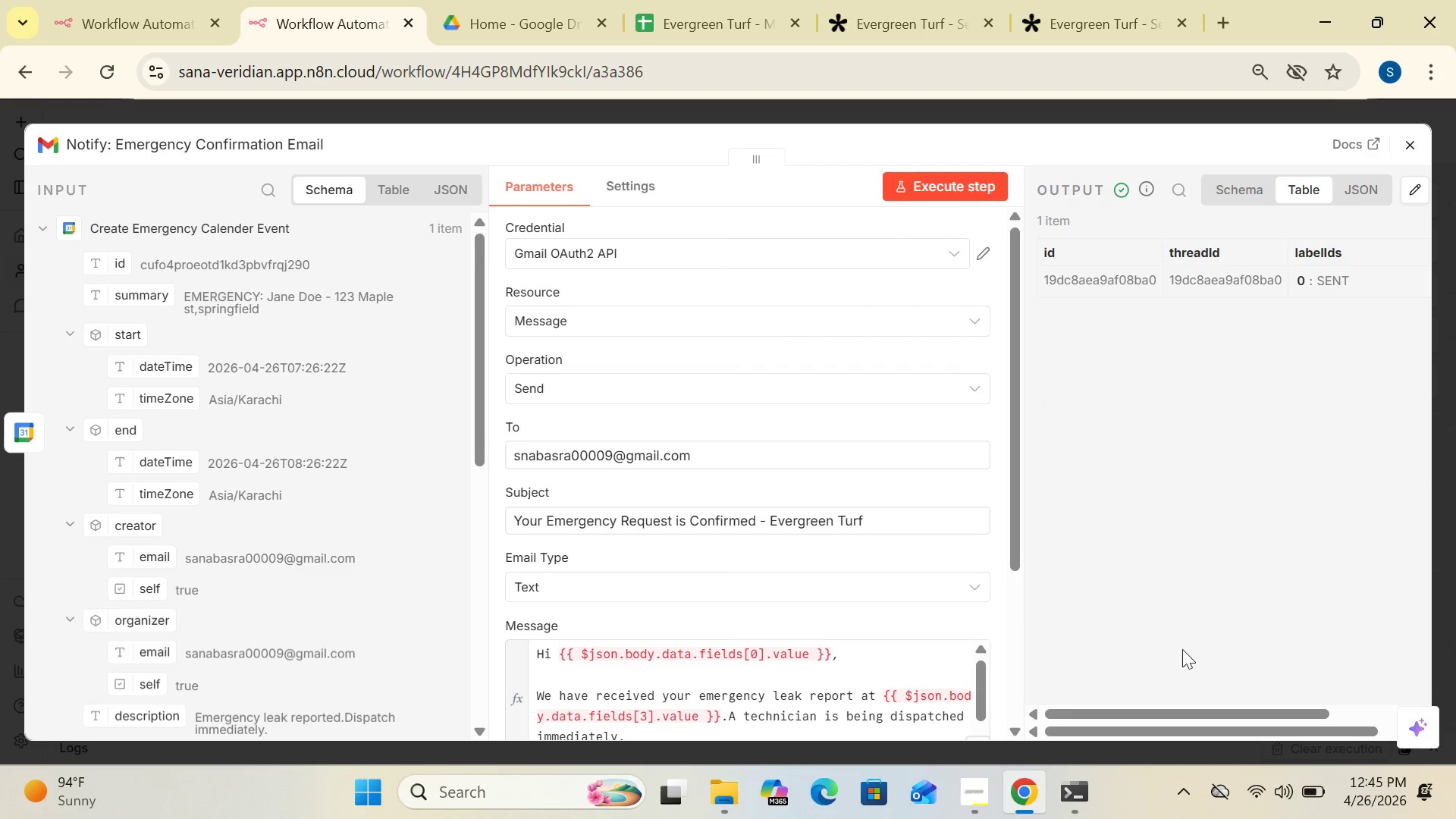 
left_click_drag(start_coordinate=[1172, 706], to_coordinate=[1115, 711])
 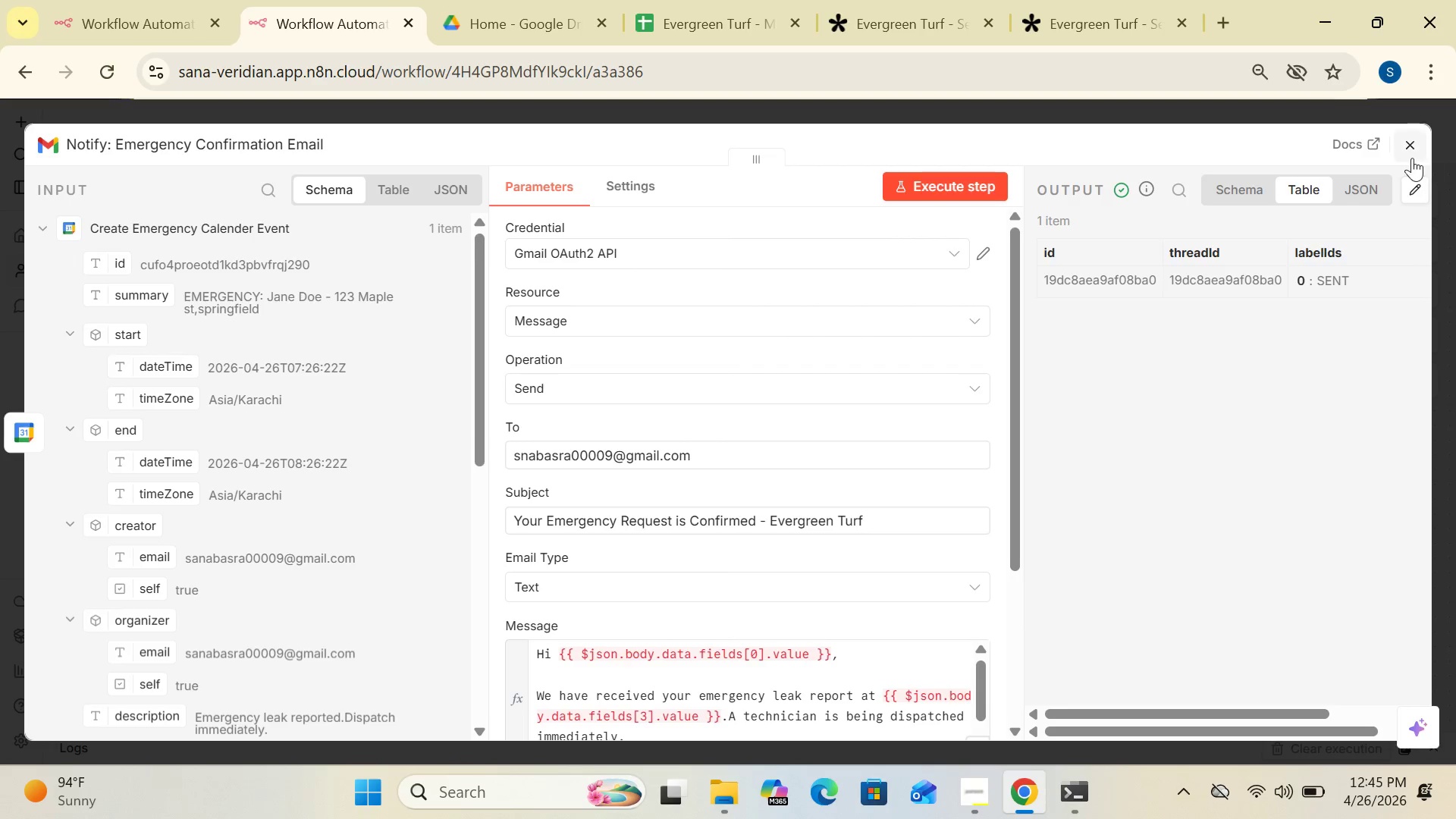 
left_click([1411, 152])
 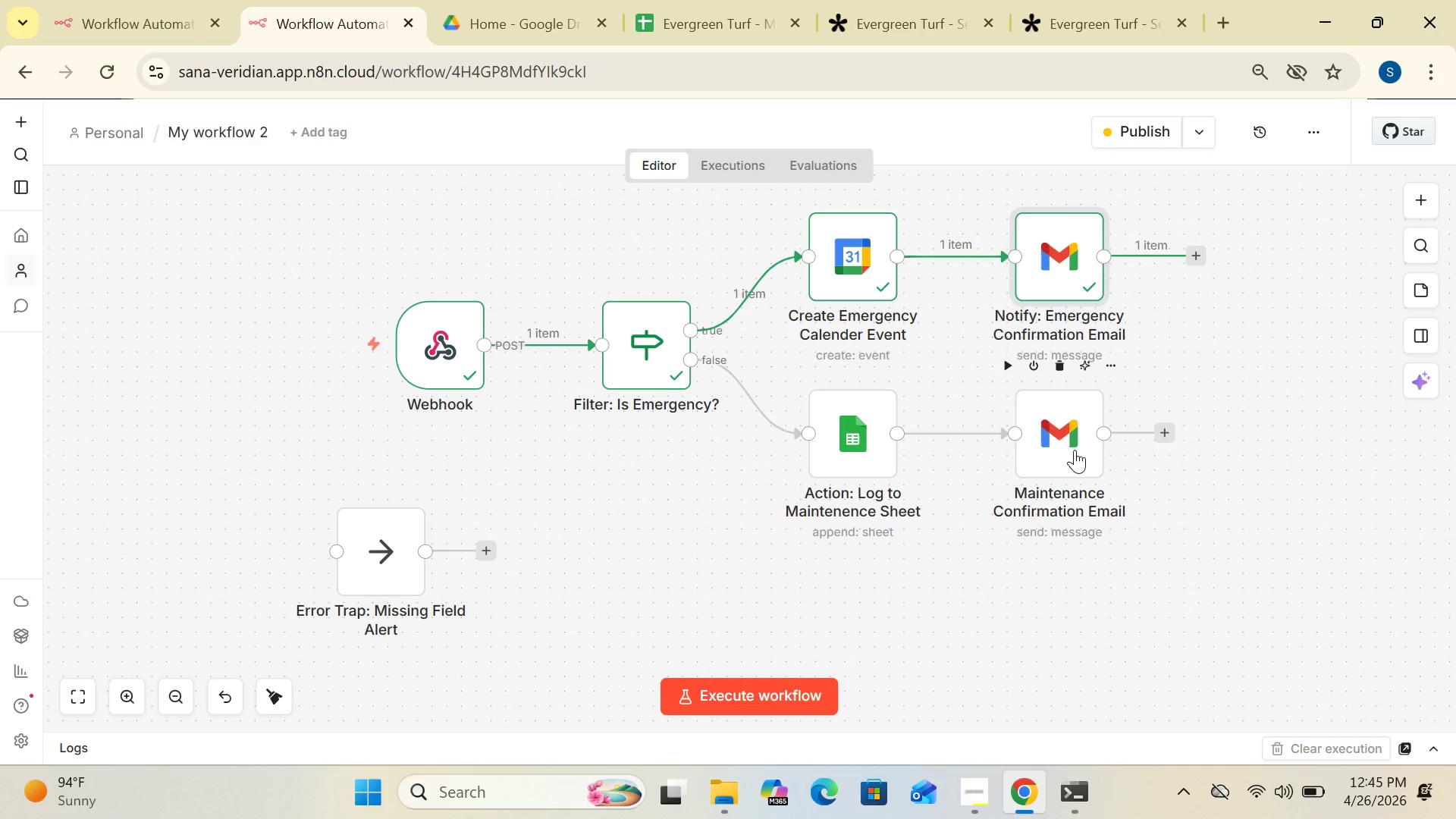 
double_click([1075, 447])
 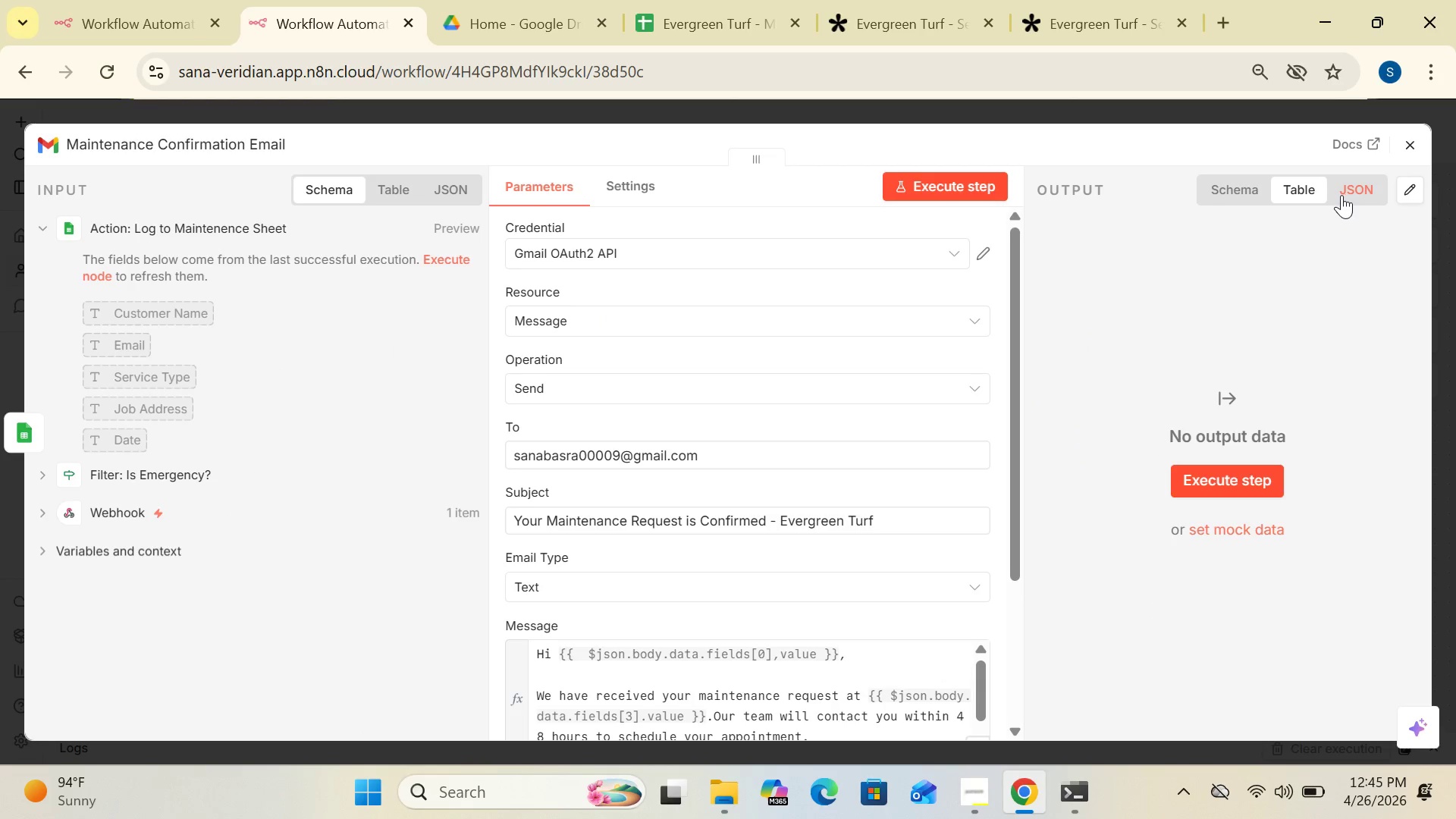 
left_click([1413, 149])
 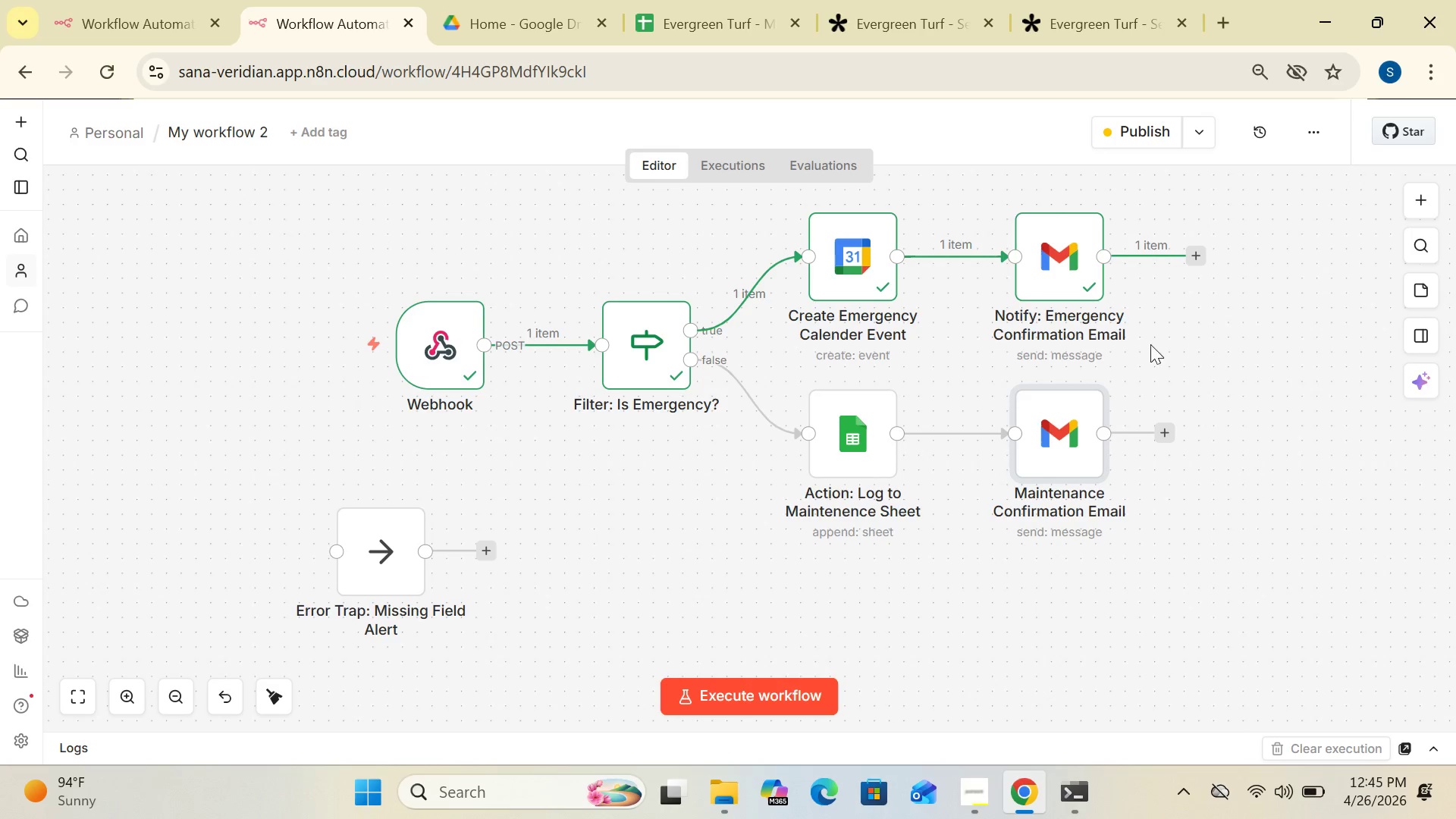 
double_click([1073, 306])
 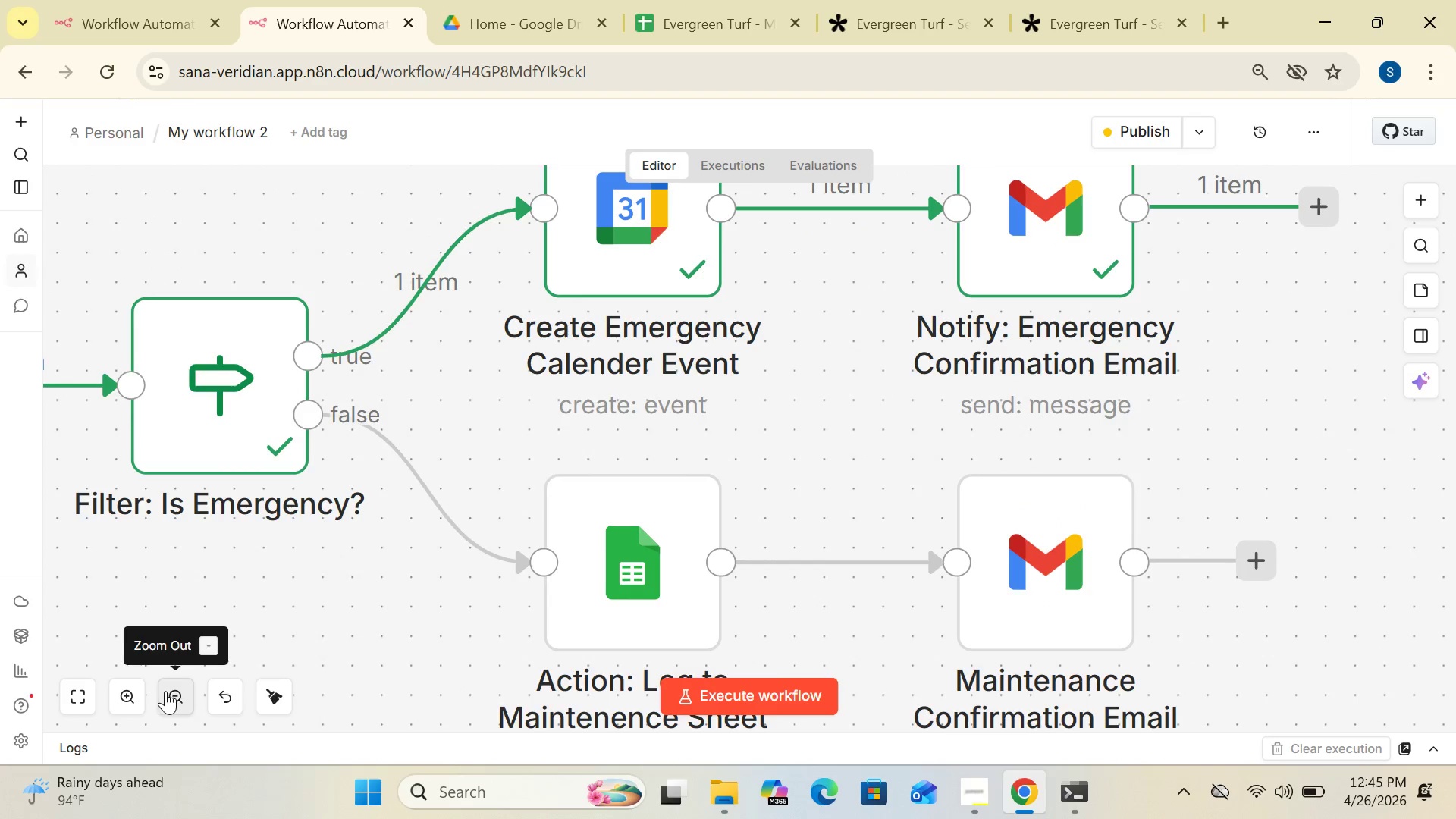 
wait(7.77)
 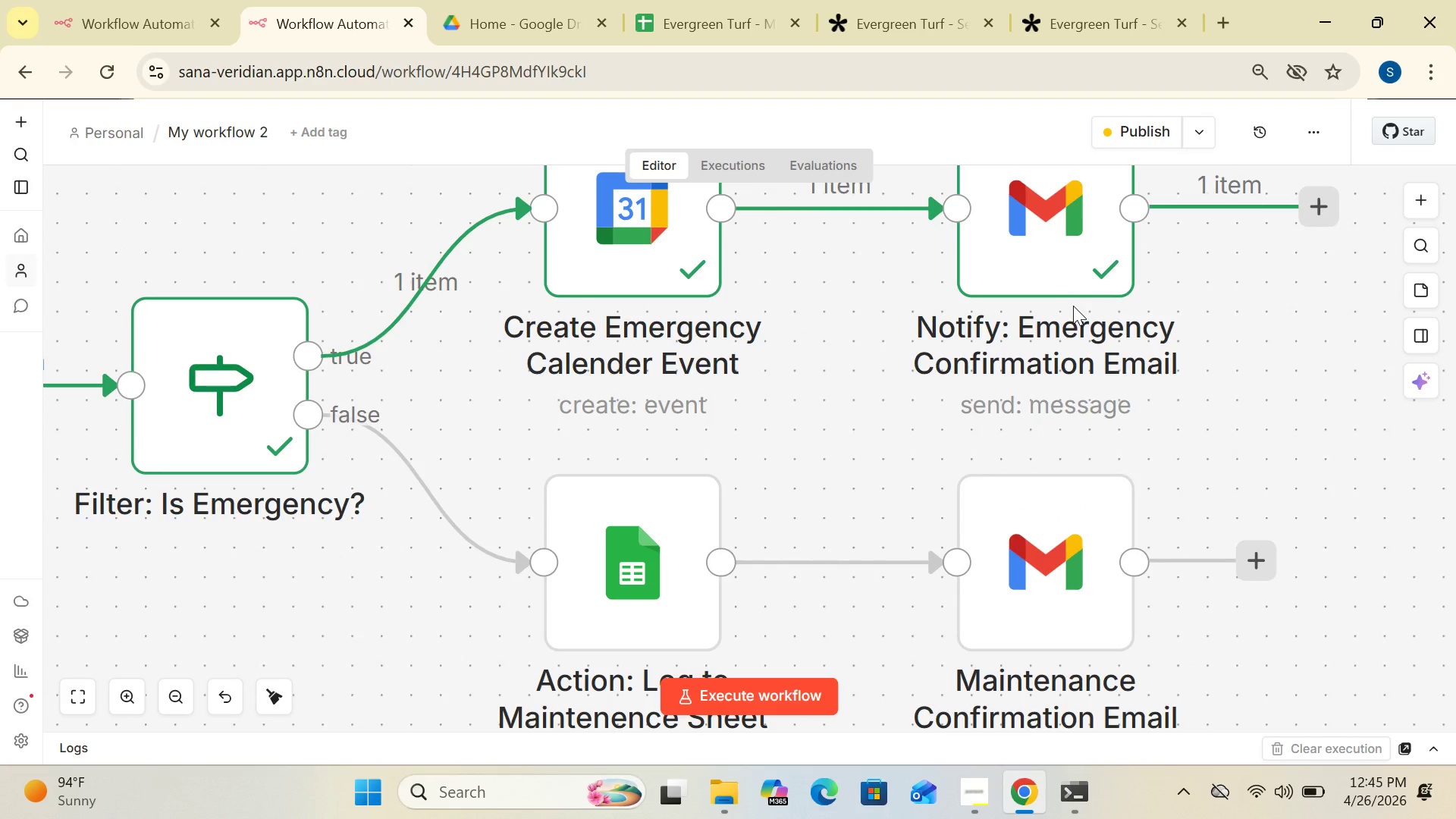 
key(Control+Minus)
 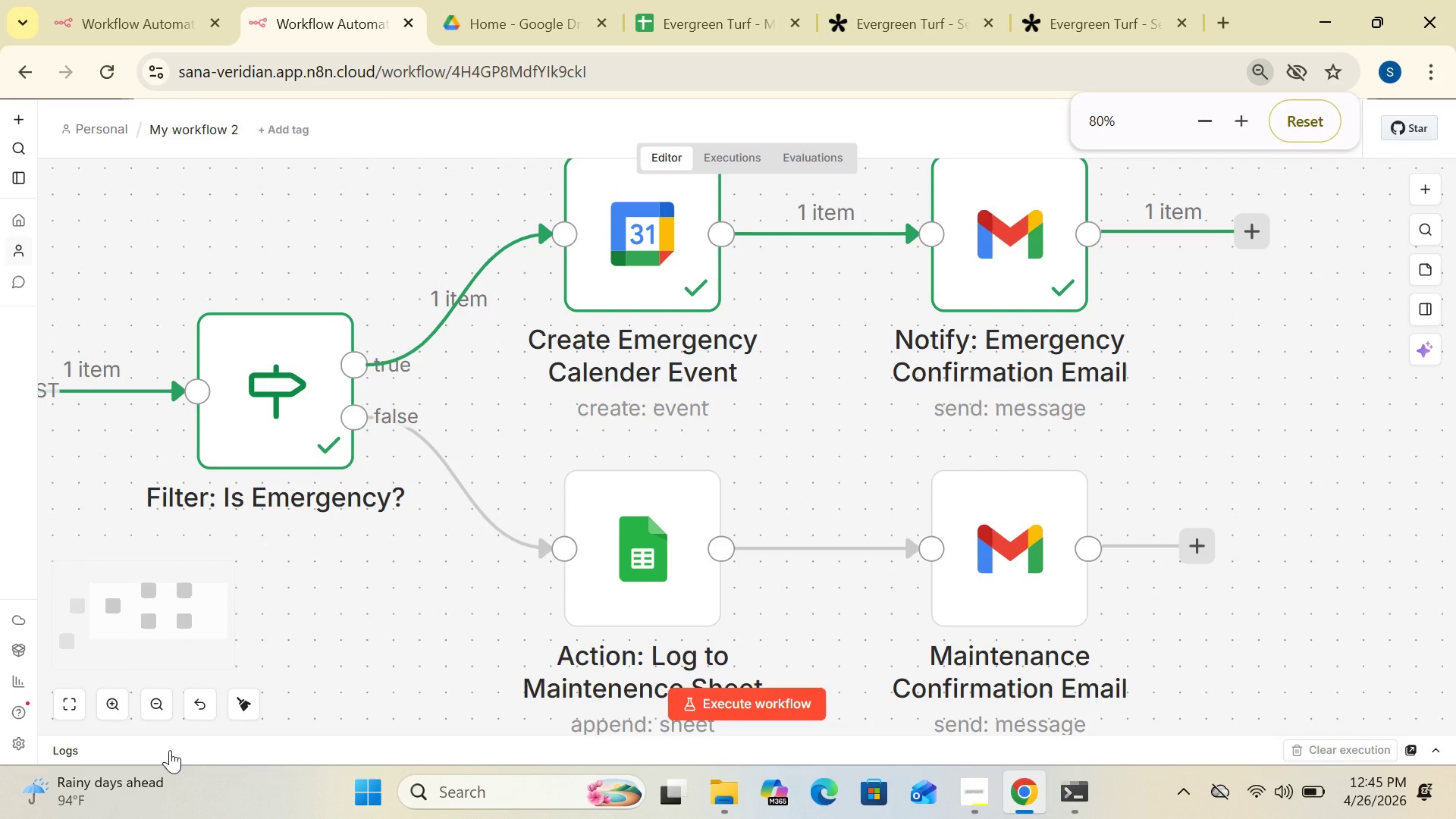 
key(Control+Minus)
 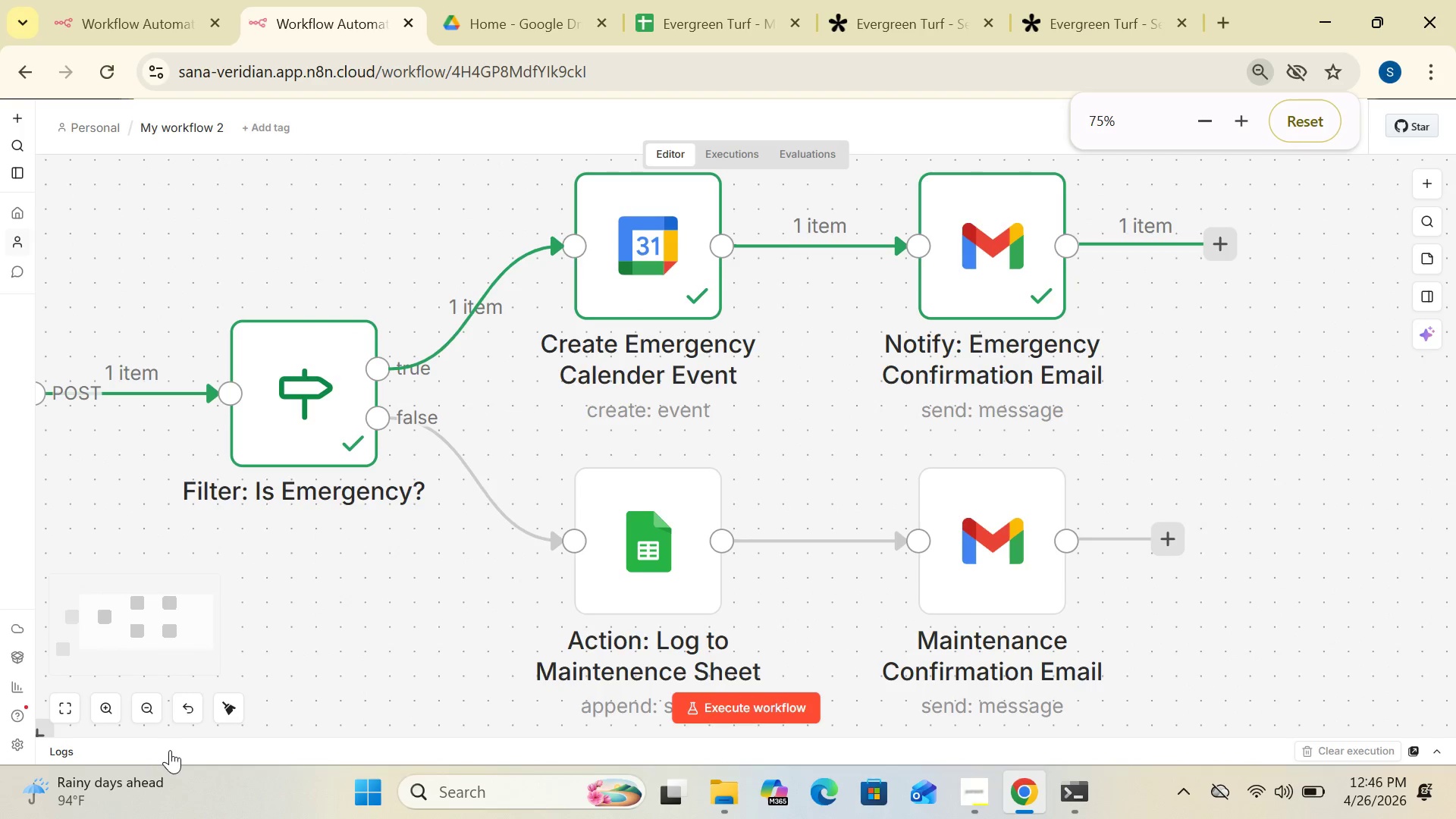 
key(Control+Minus)
 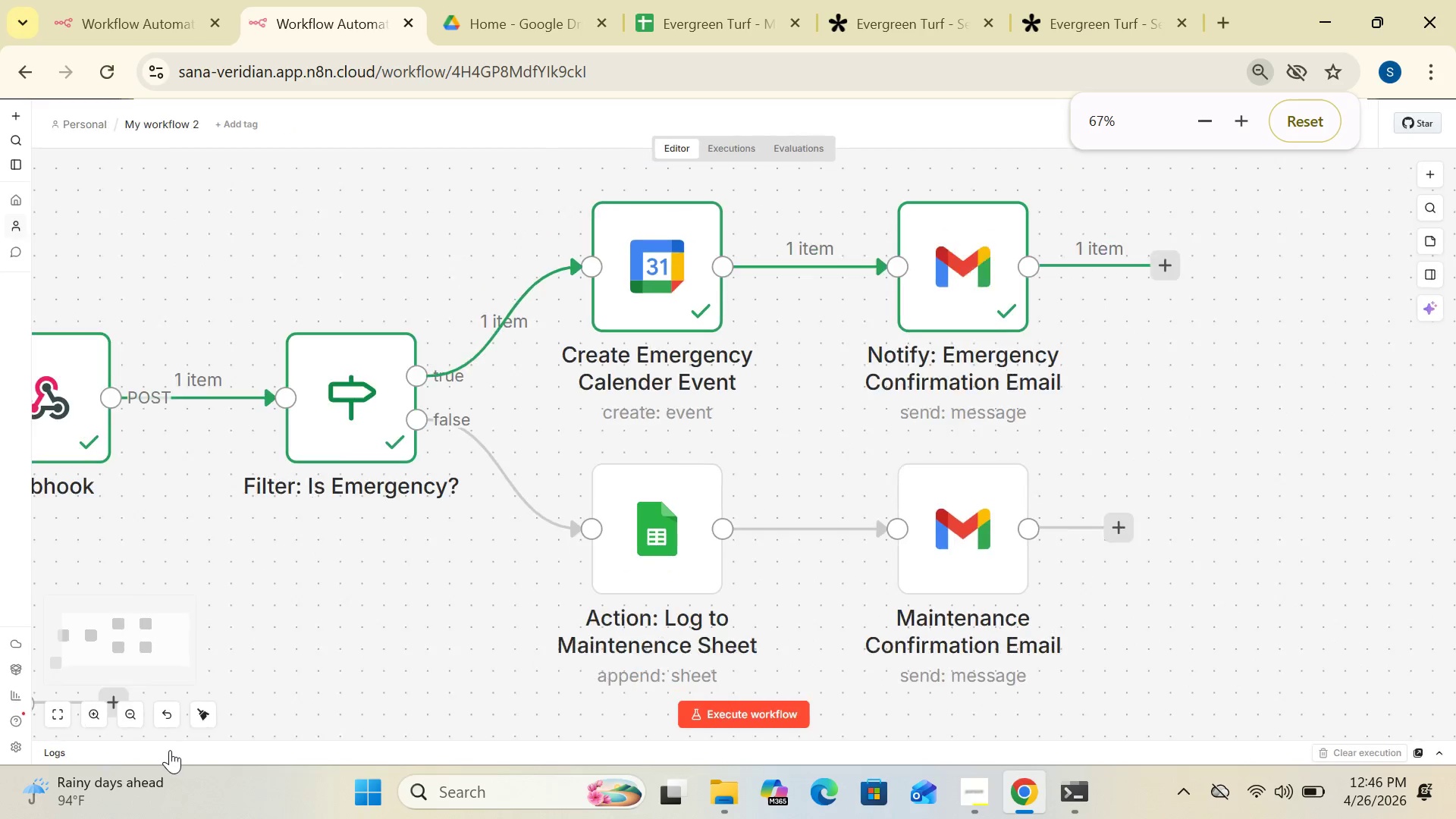 
key(Control+Minus)
 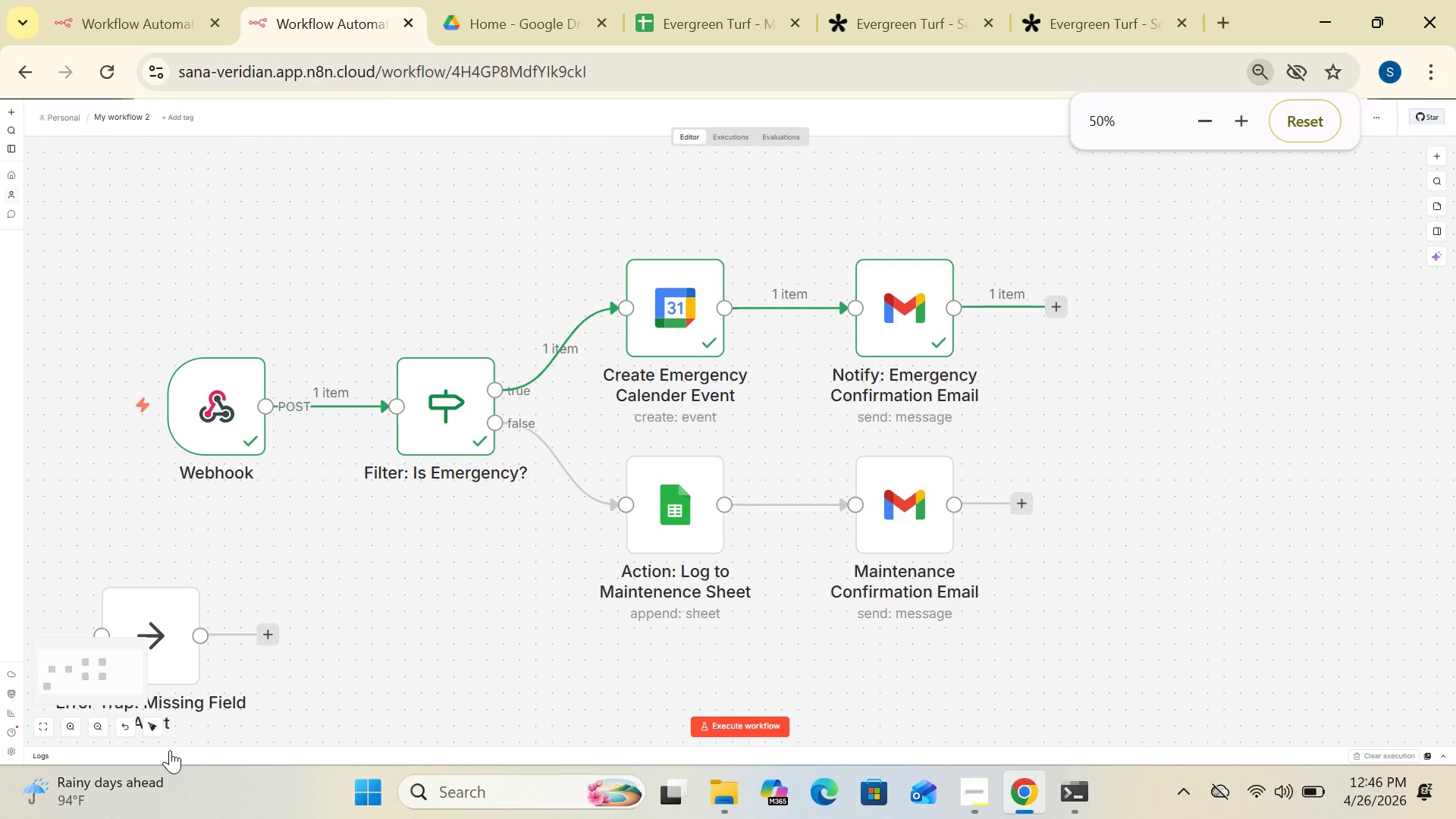 
key(Control+Minus)
 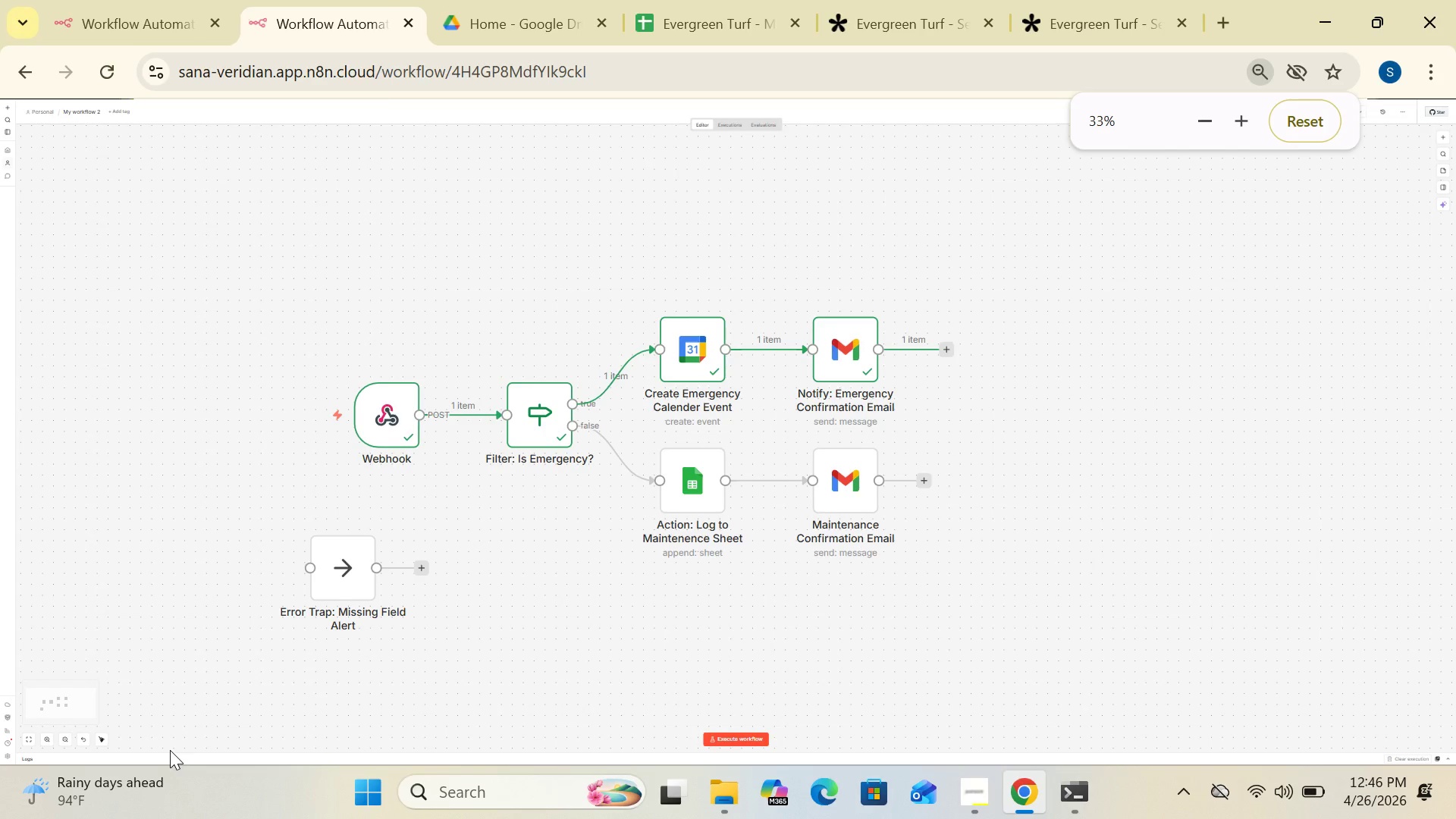 
key(Alt+Equal)
 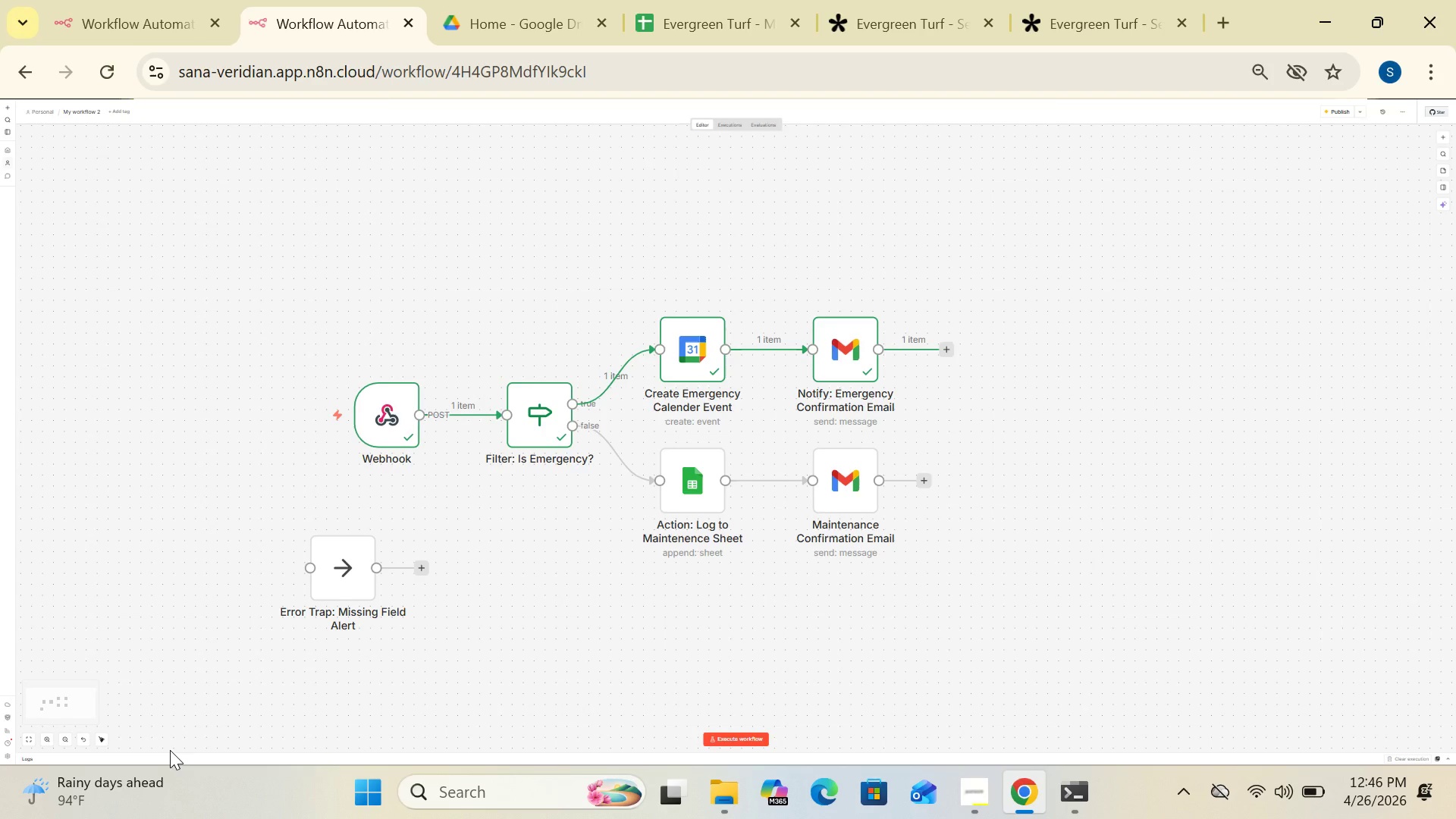 
key(Control+Equal)
 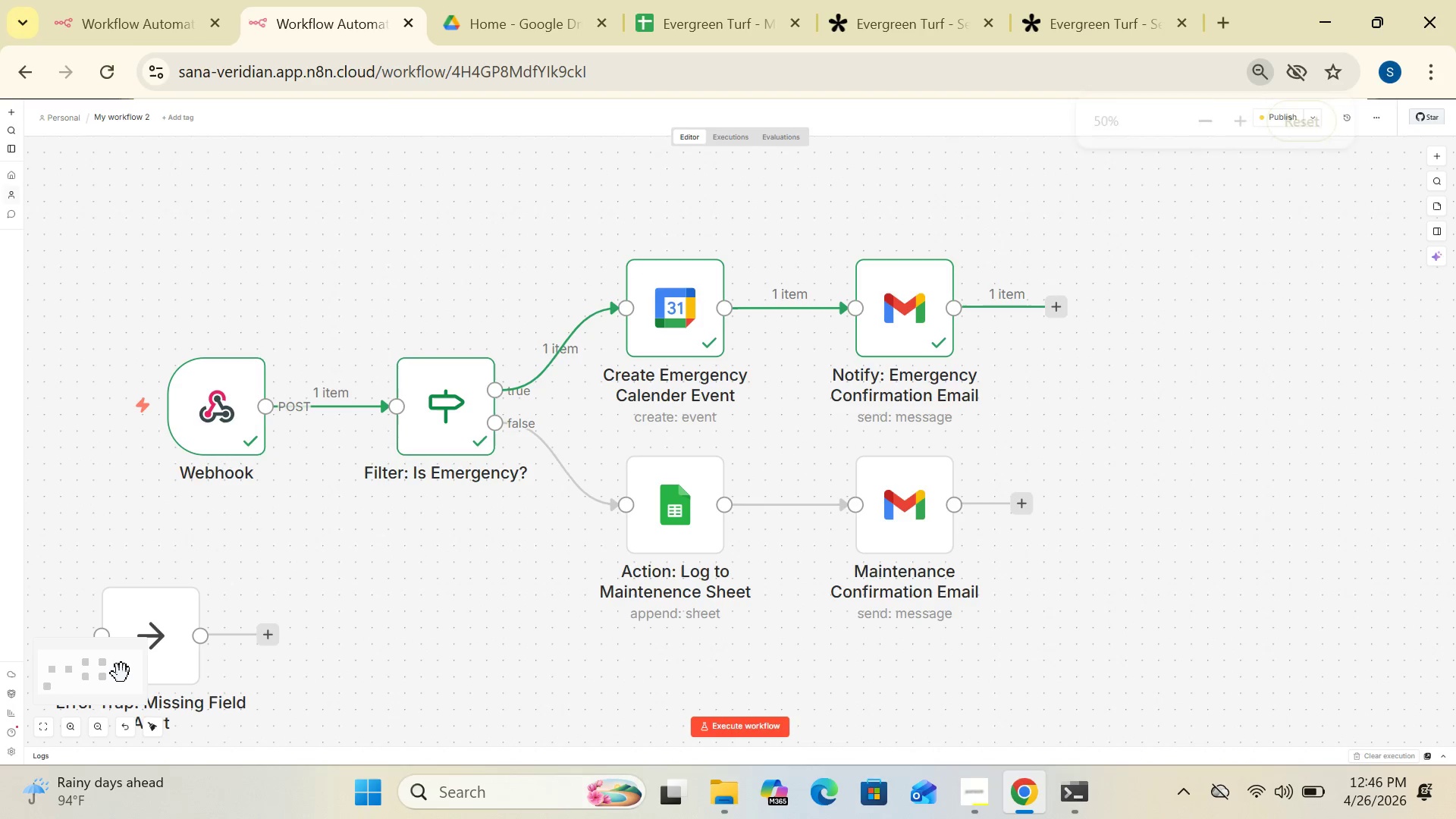 
left_click_drag(start_coordinate=[167, 653], to_coordinate=[309, 601])
 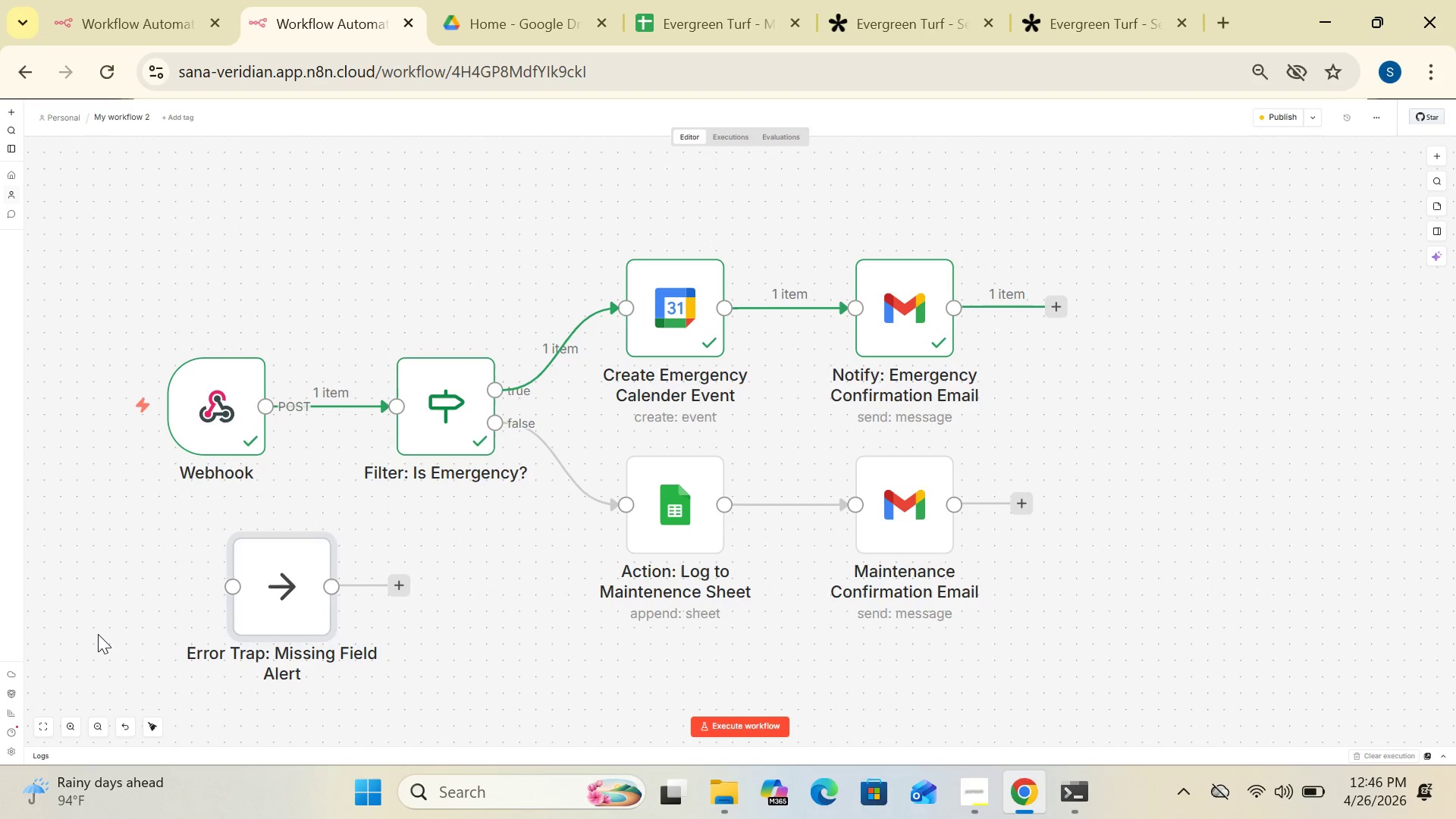 
left_click([98, 634])
 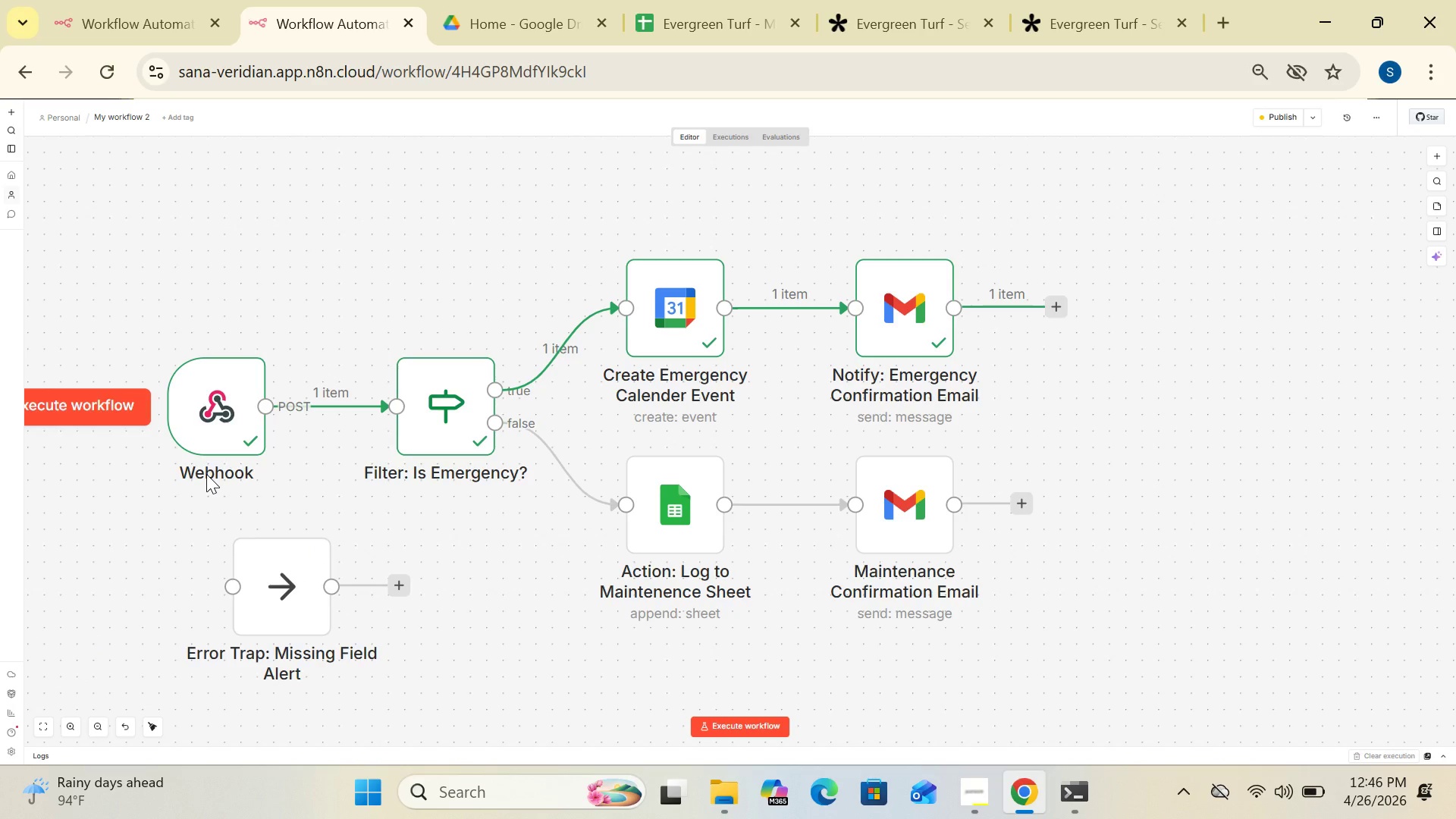 
wait(9.52)
 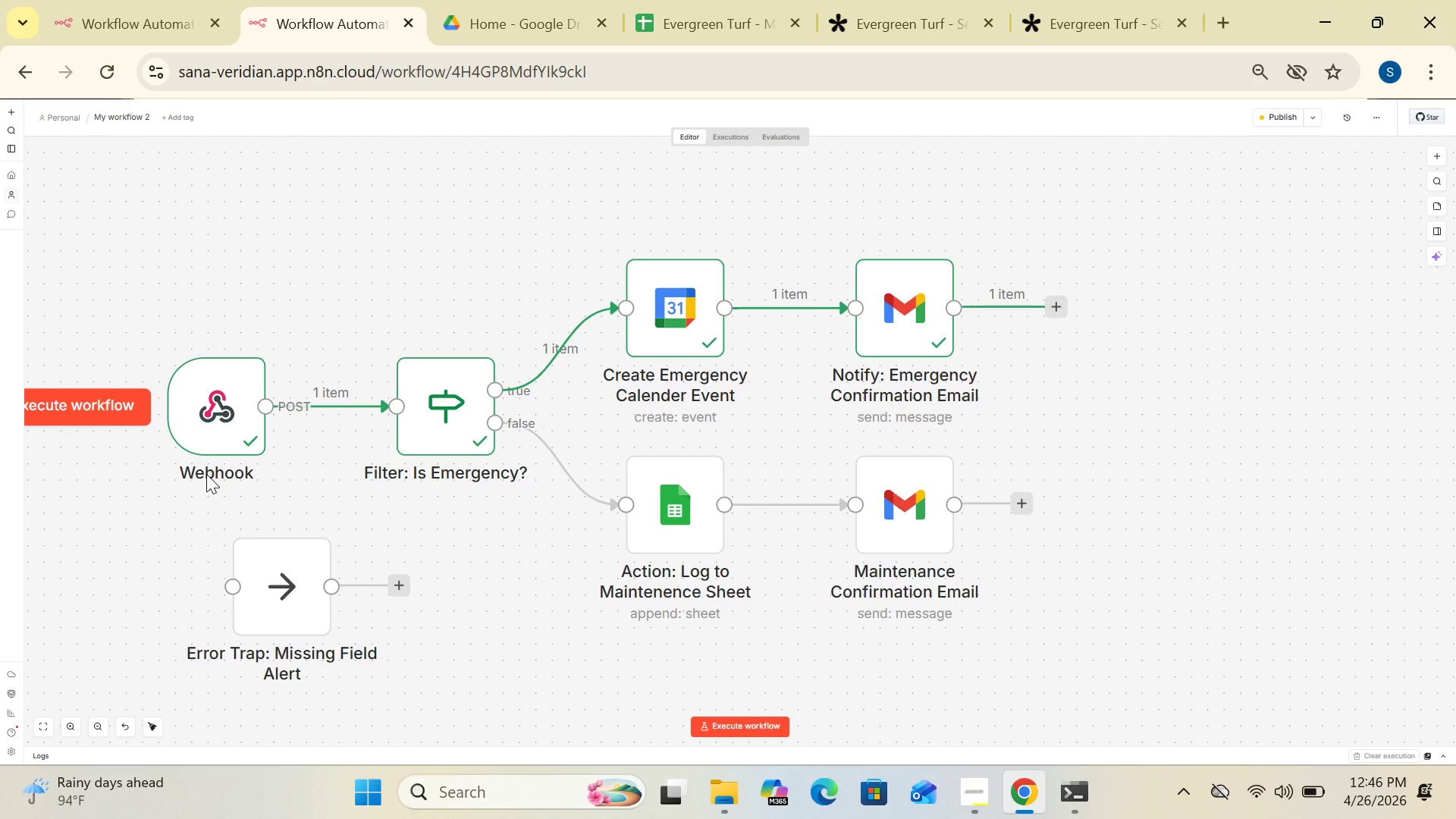 
double_click([893, 336])
 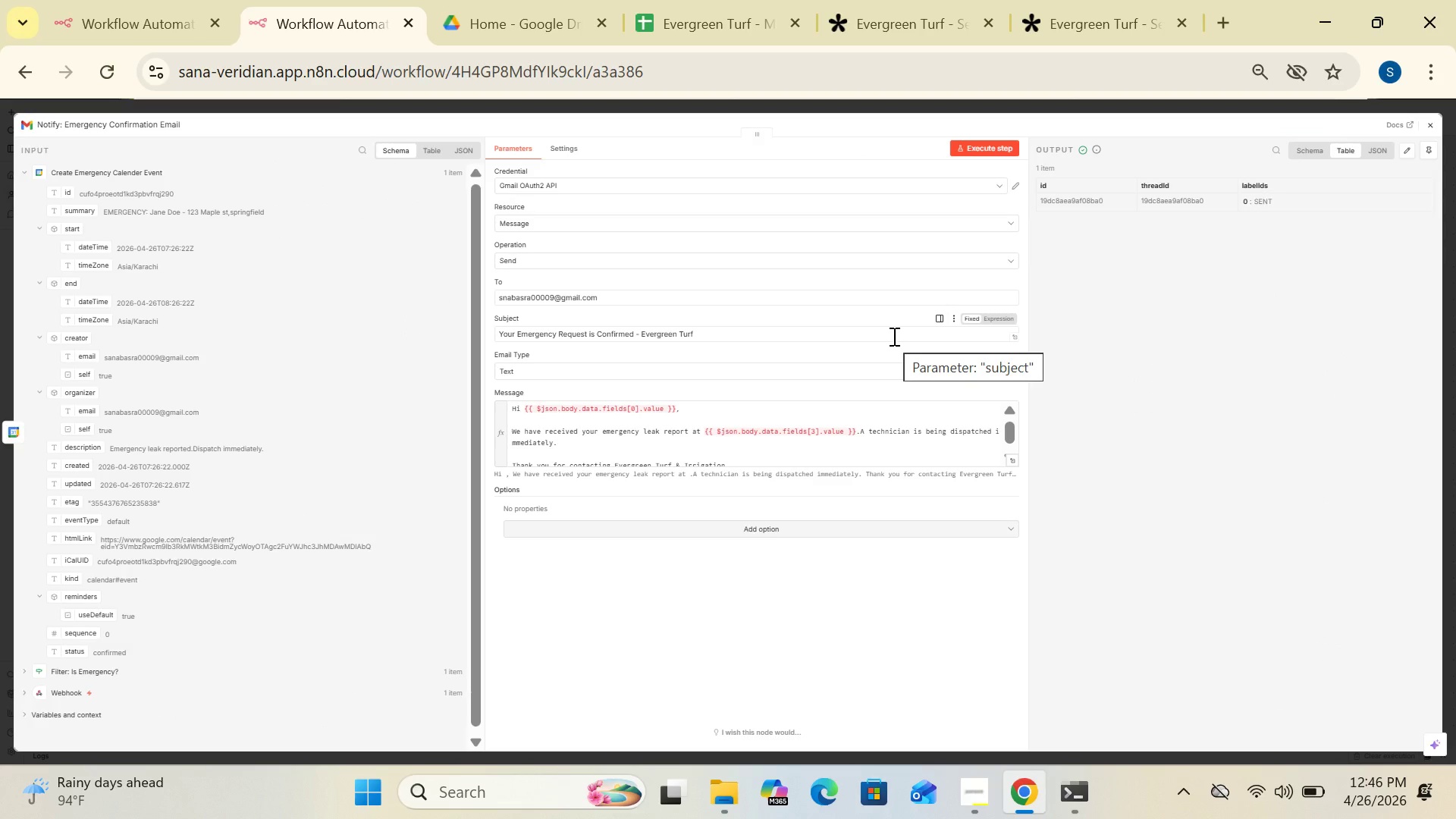 
wait(6.47)
 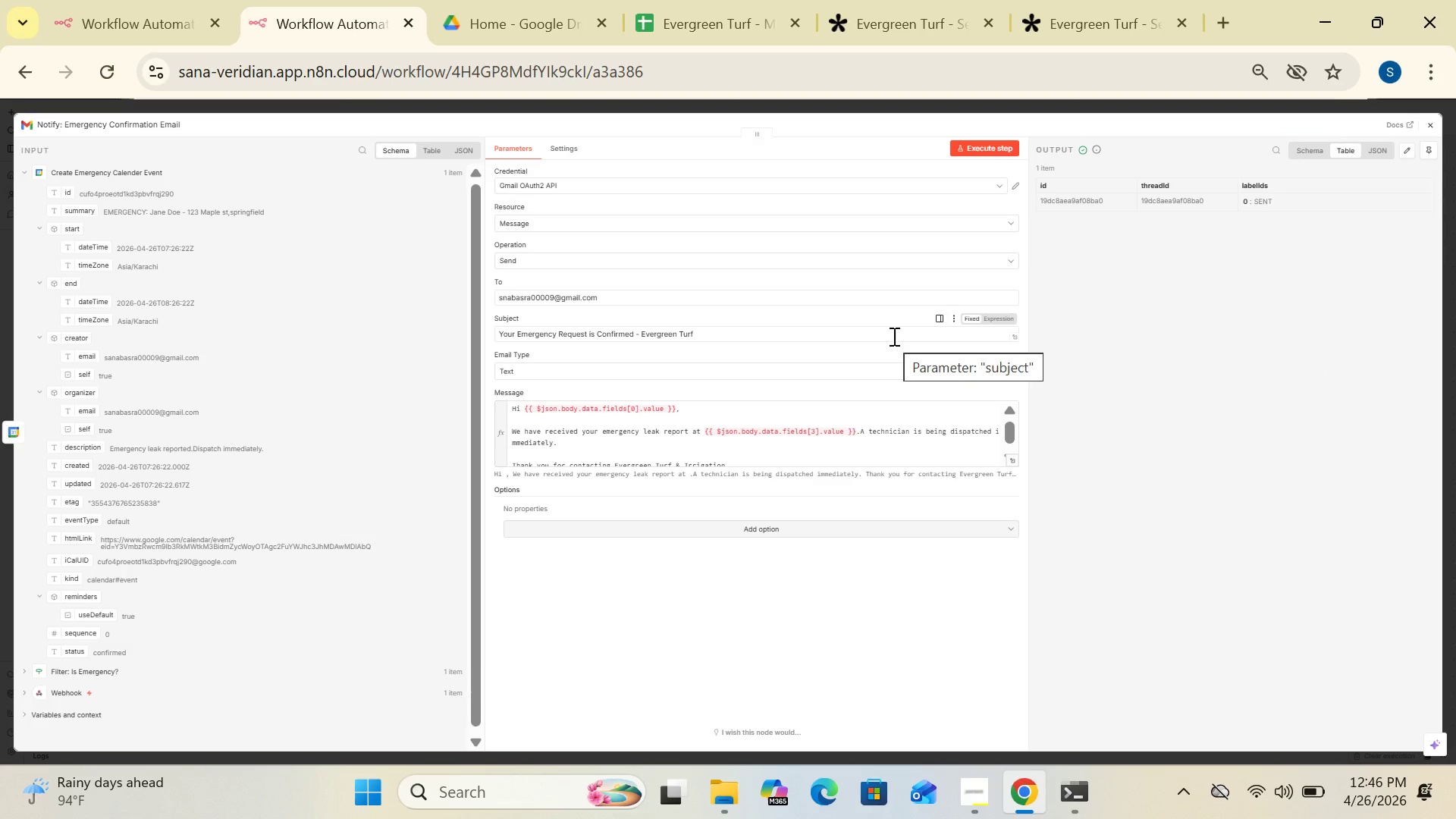 
key(Control+Equal)
 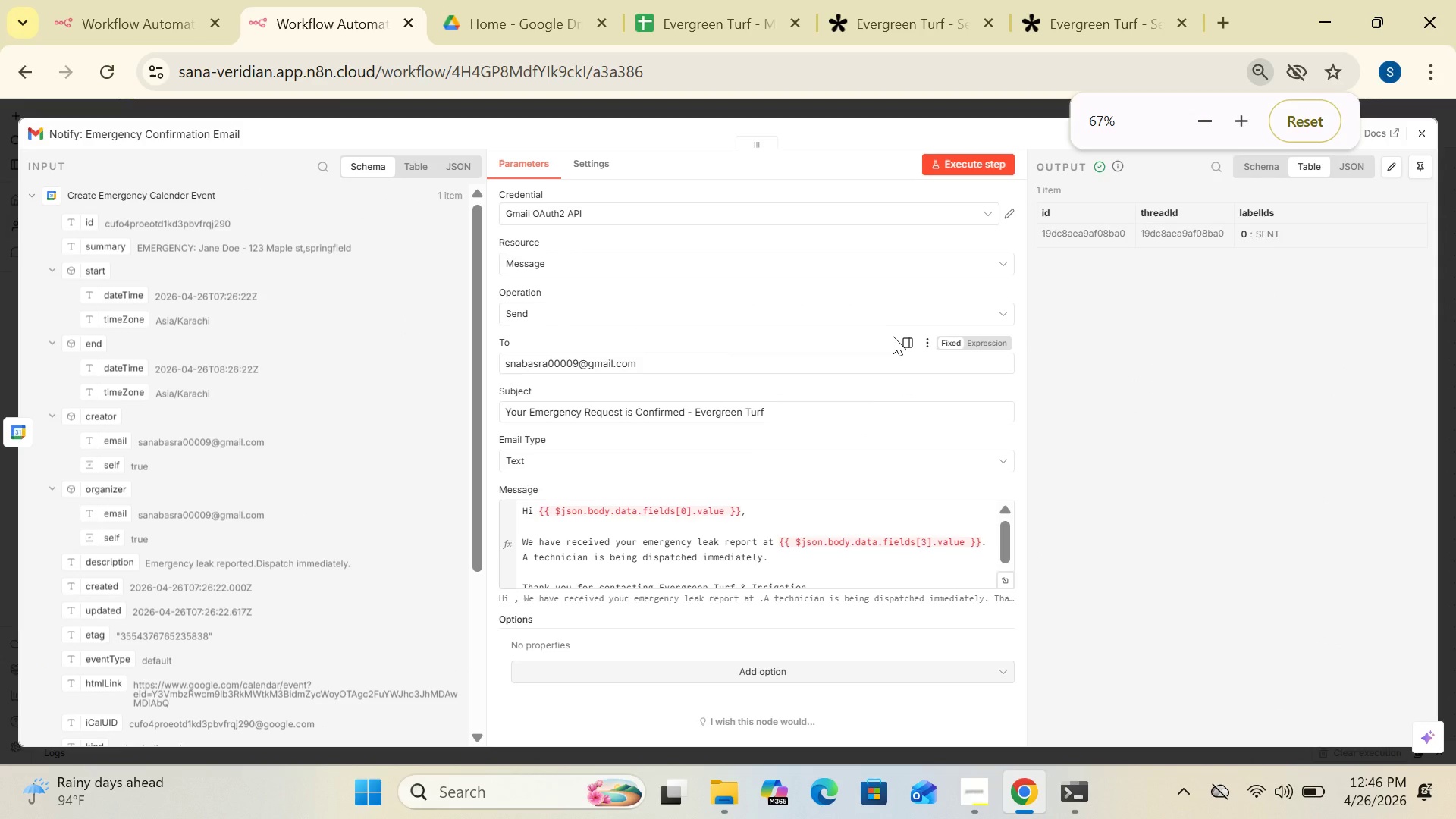 
key(Control+Equal)
 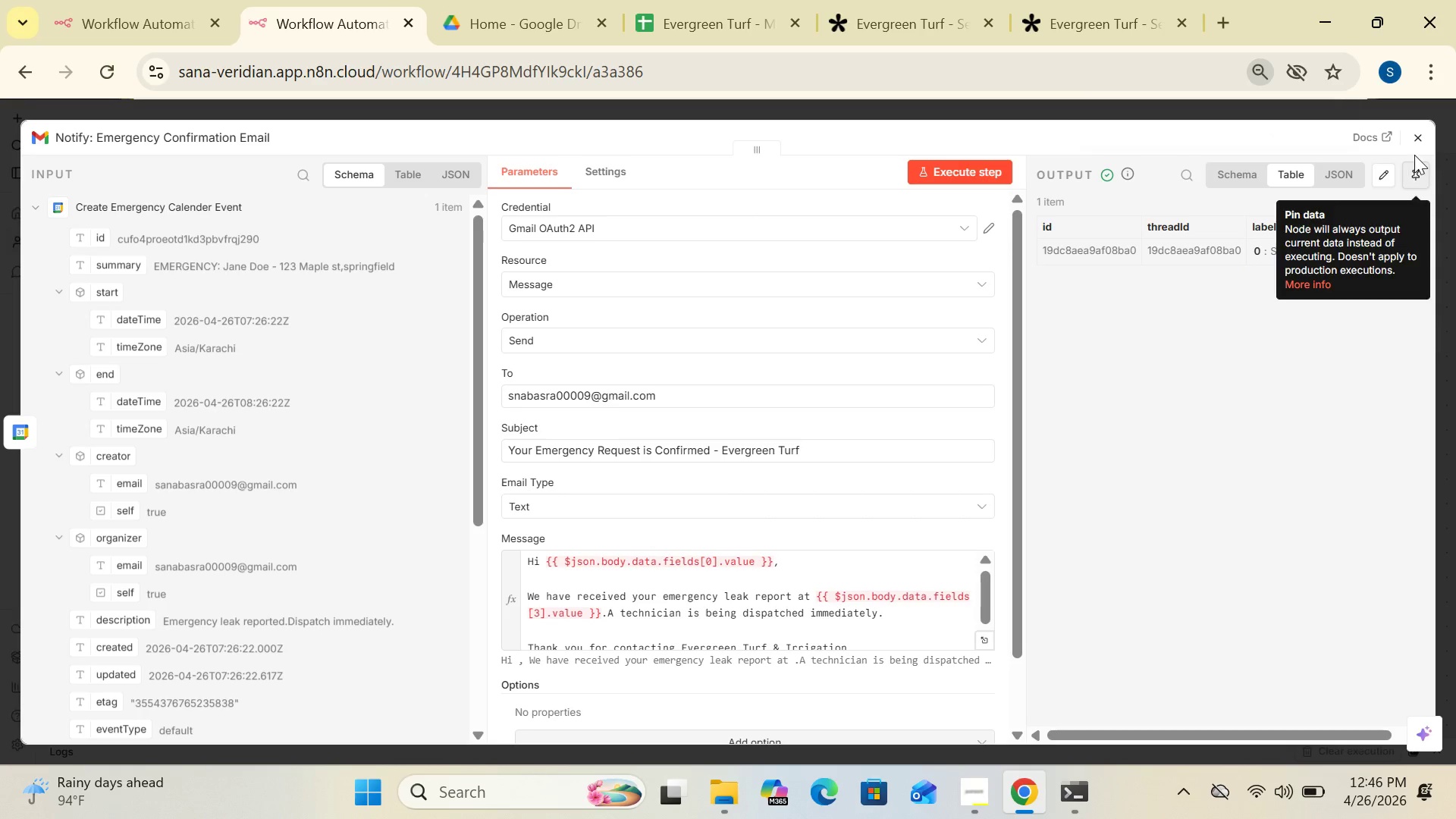 
left_click([1416, 139])
 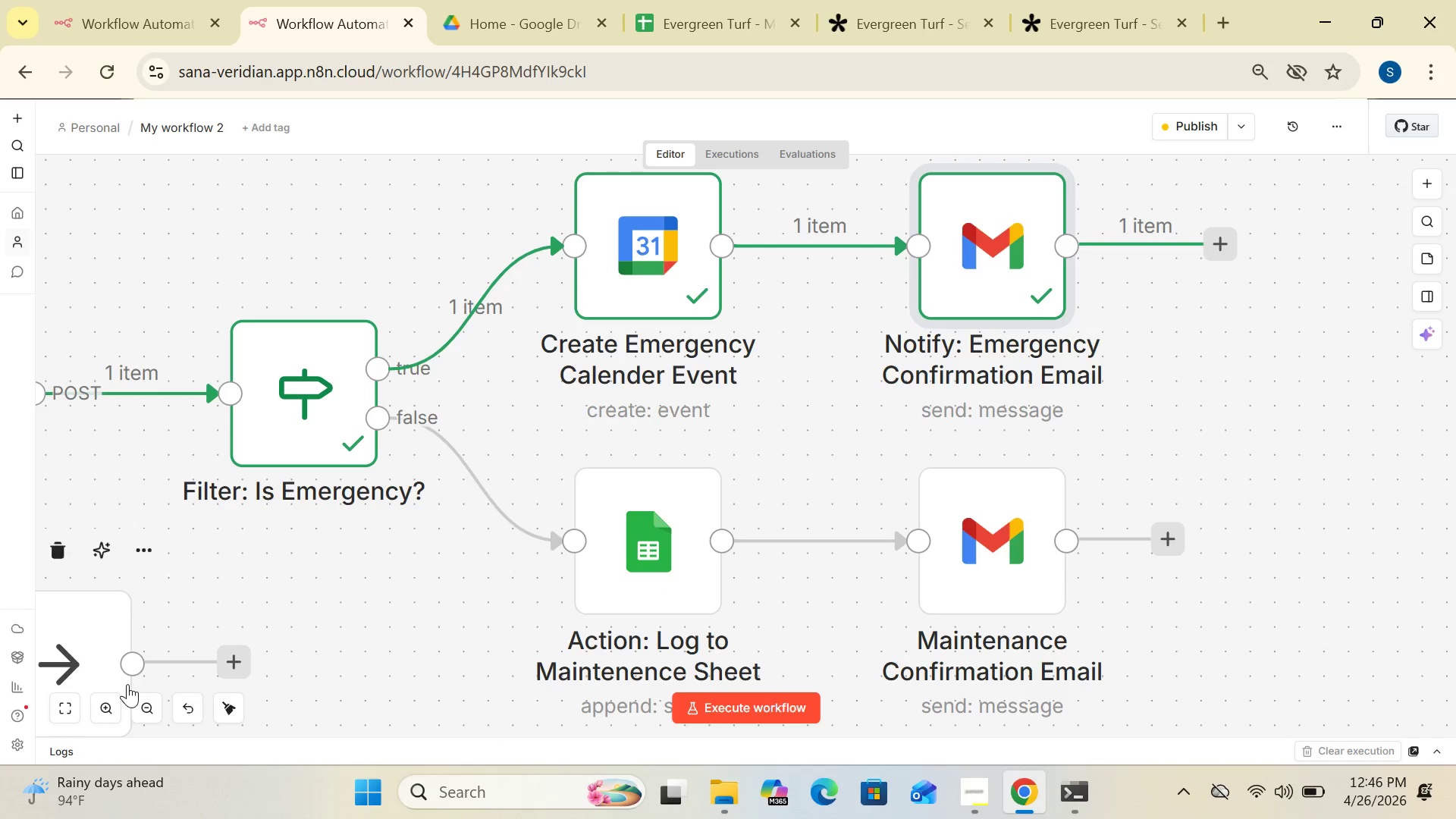 
left_click_drag(start_coordinate=[96, 652], to_coordinate=[184, 458])
 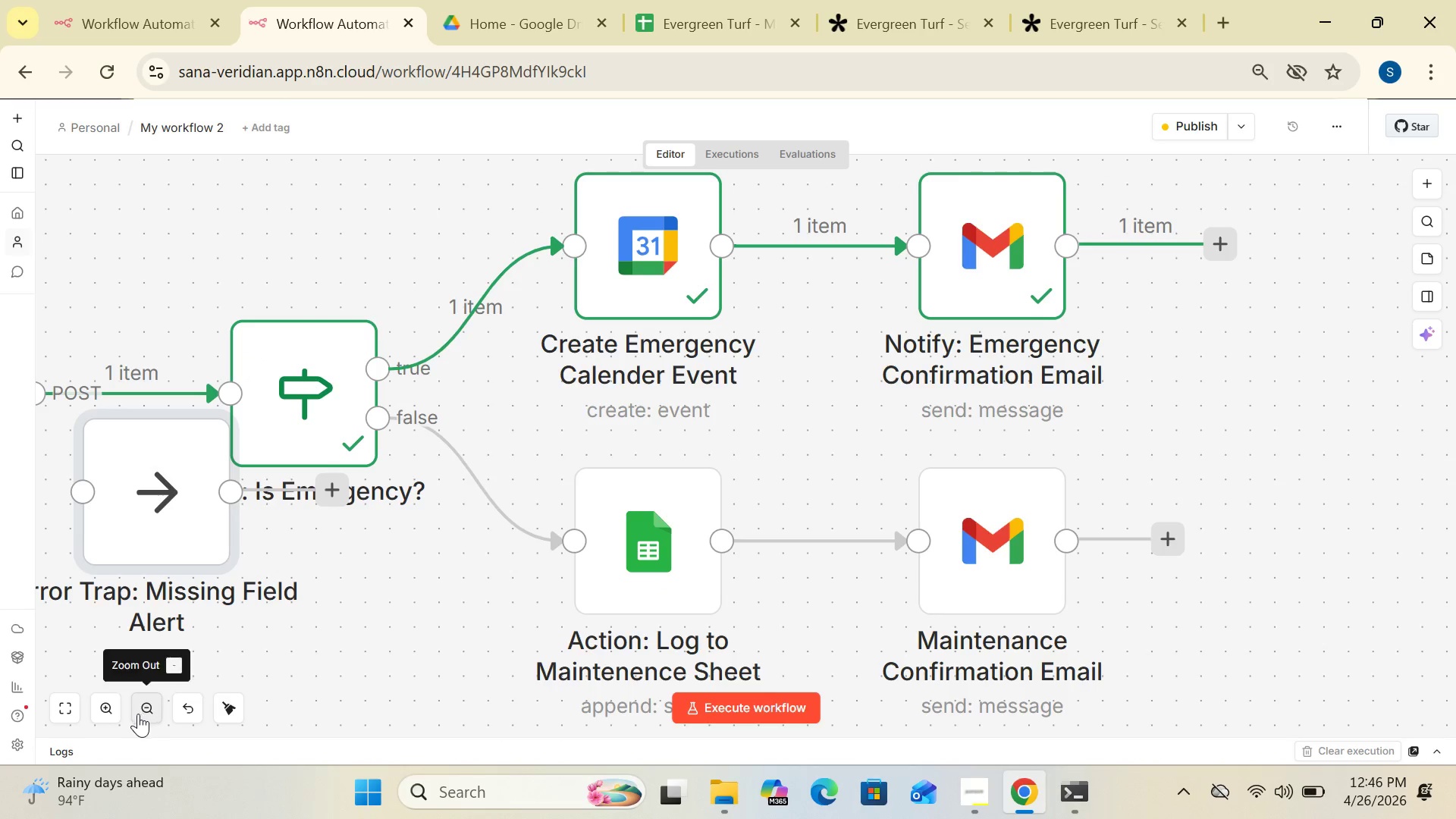 
mouse_move([135, 707])
 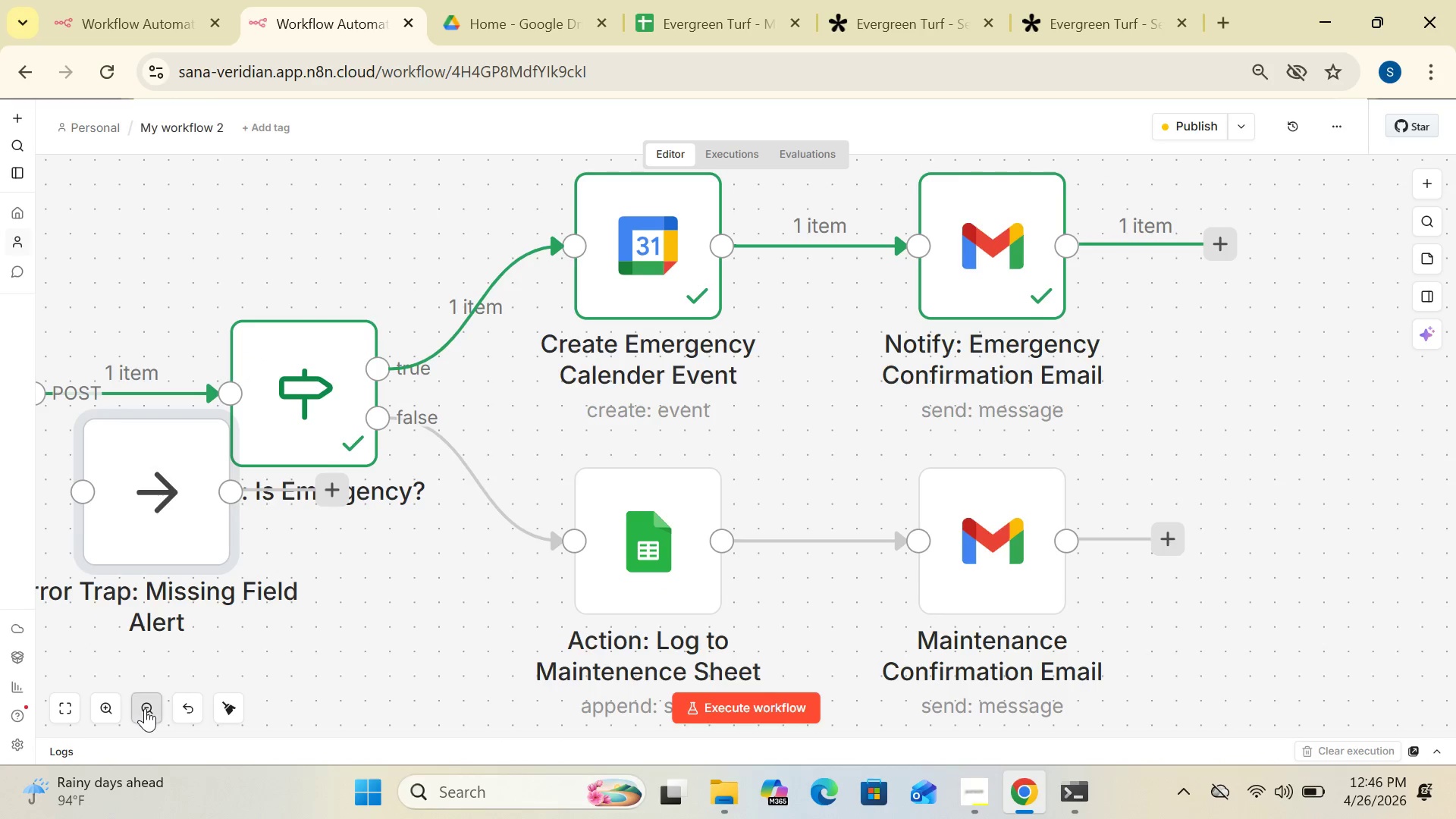 
double_click([145, 708])
 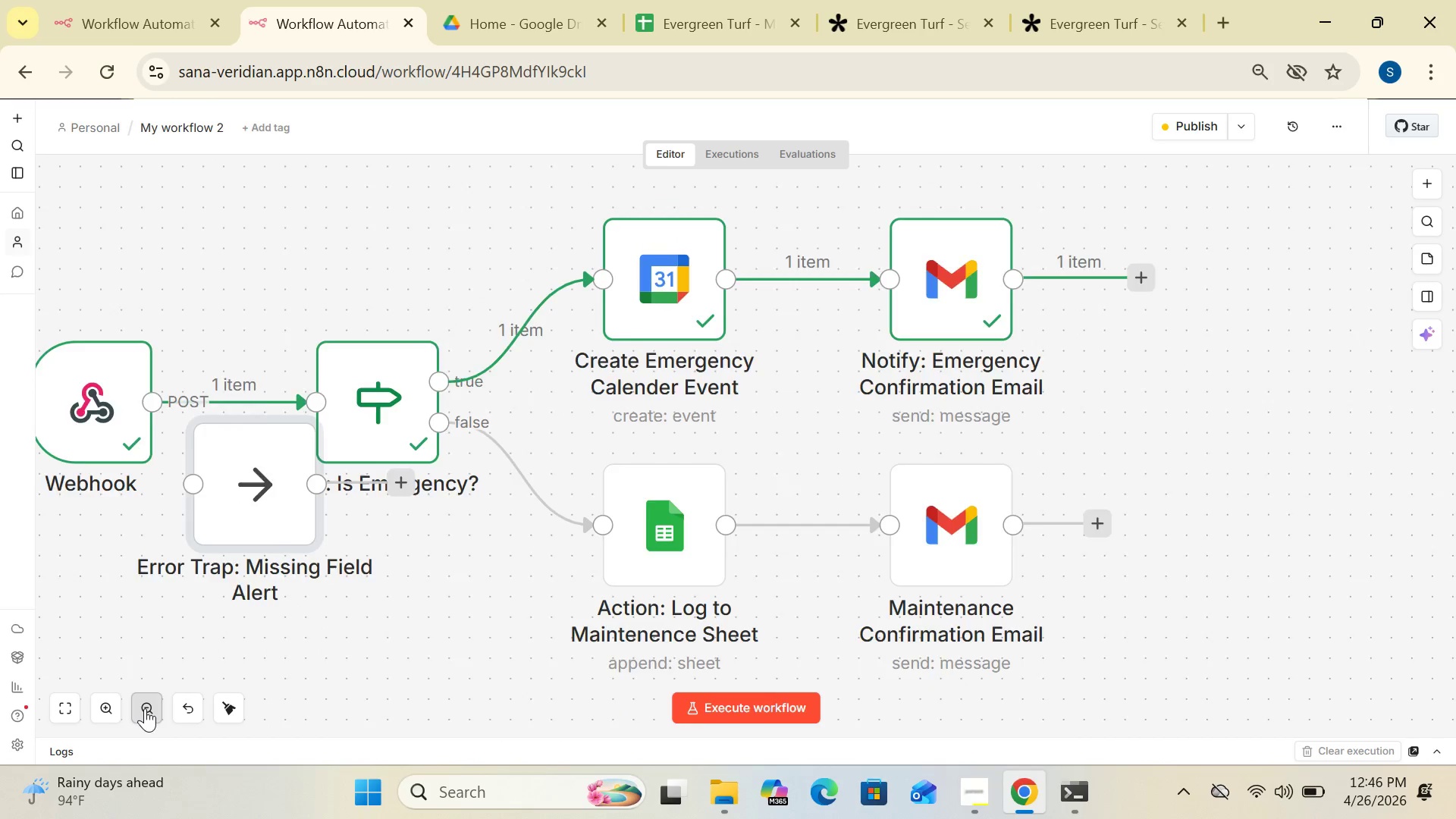 
triple_click([145, 708])
 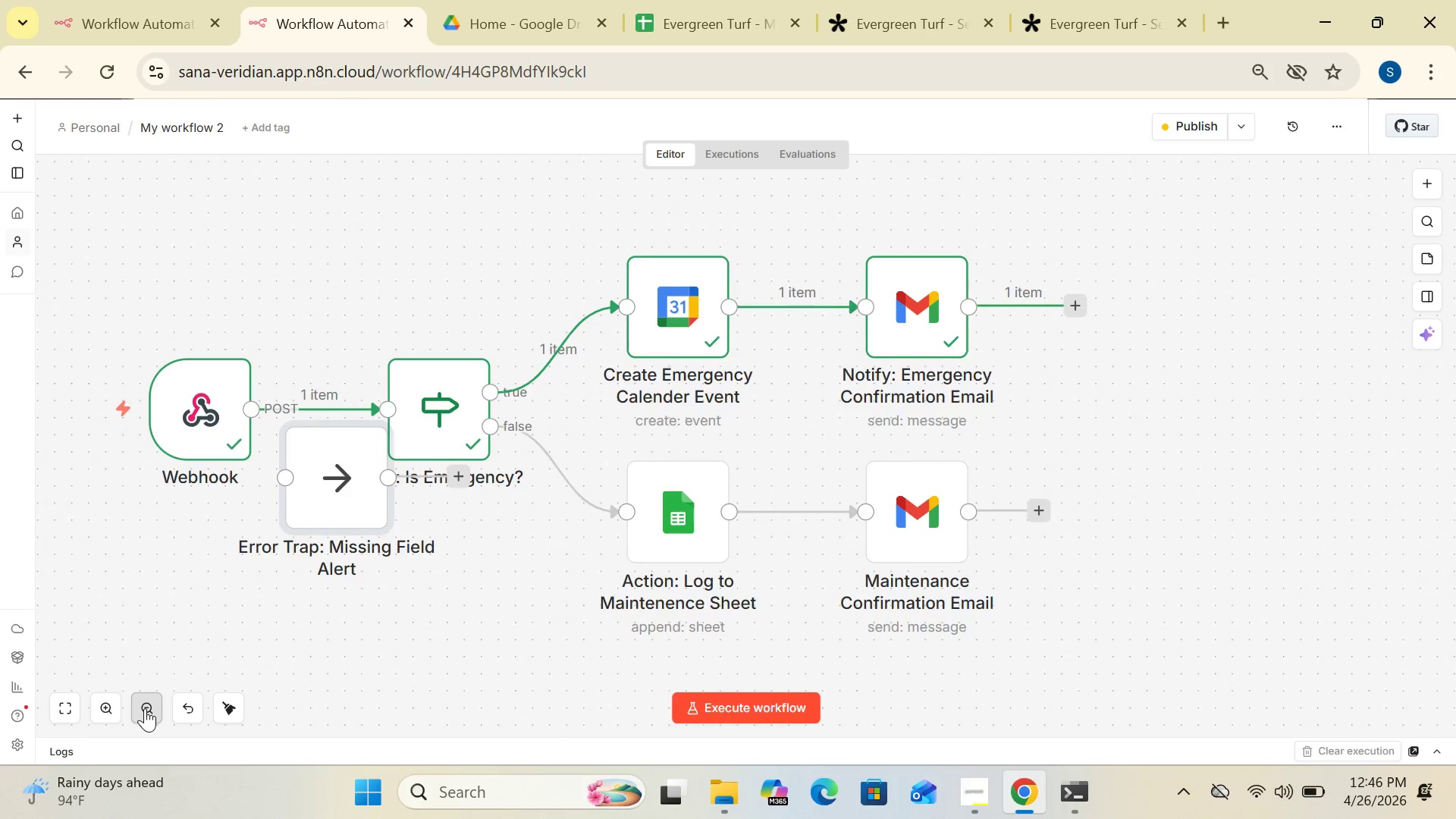 
triple_click([145, 708])
 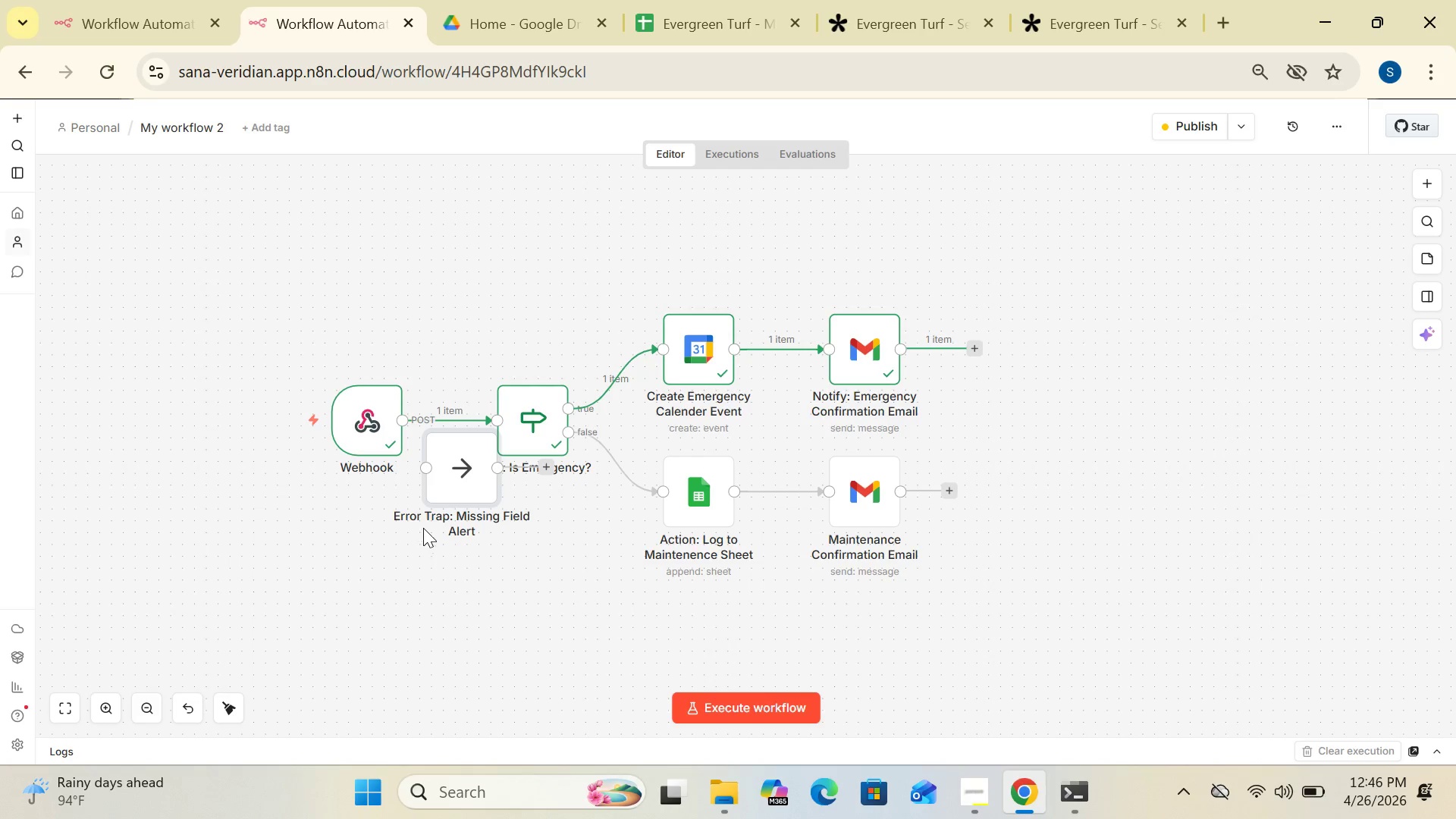 
left_click_drag(start_coordinate=[473, 472], to_coordinate=[397, 554])
 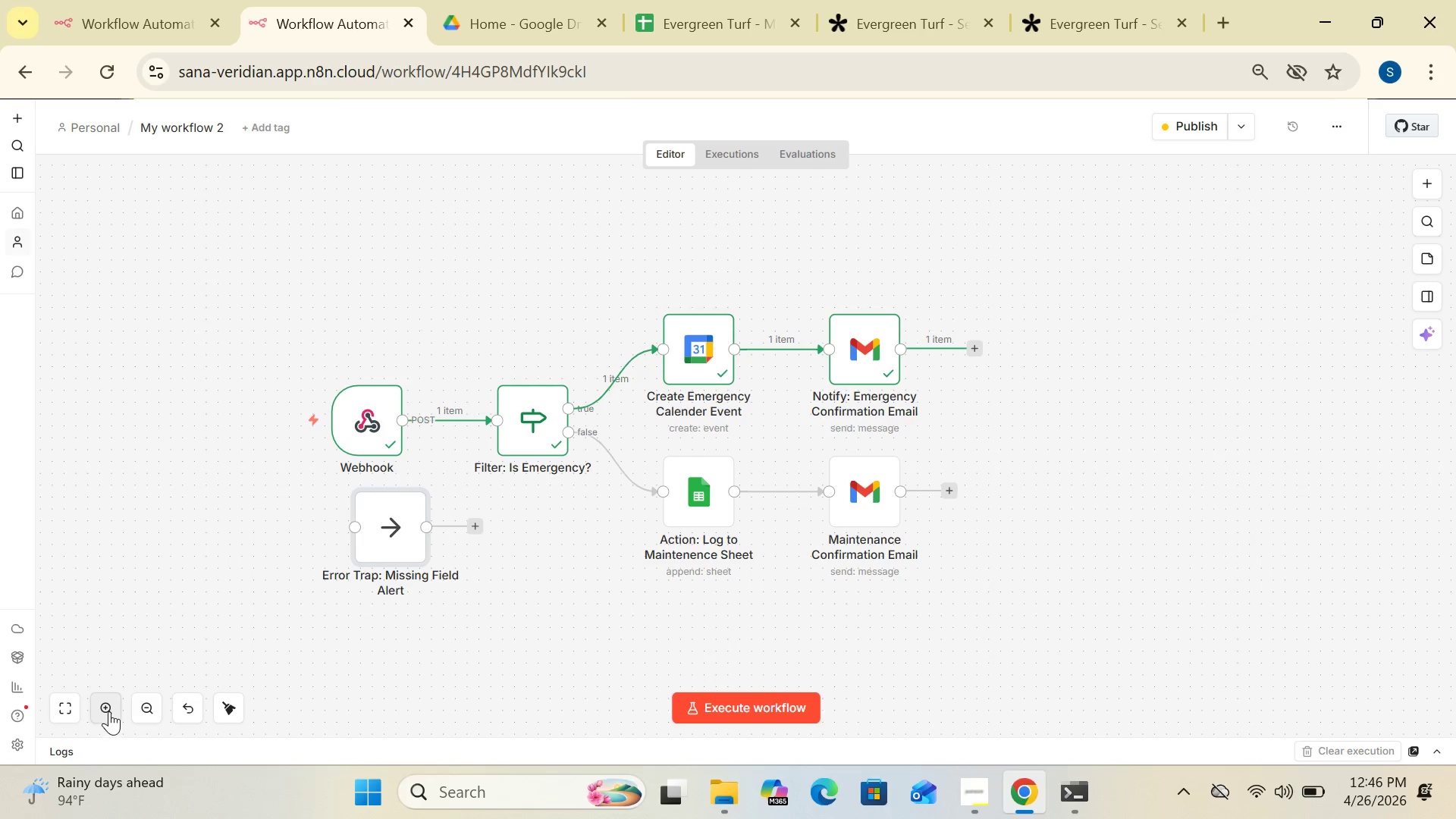 
left_click([111, 711])
 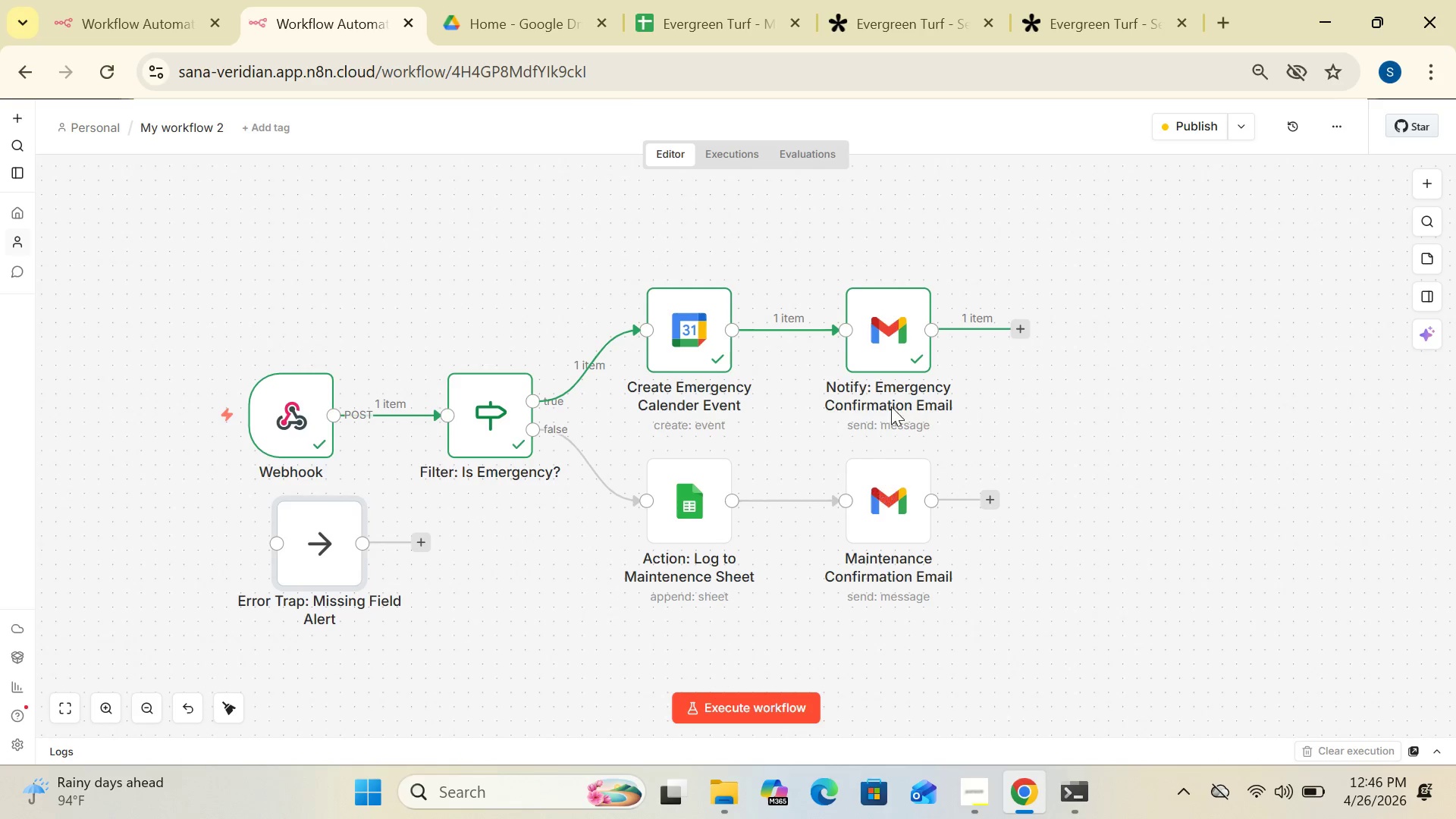 
double_click([896, 359])
 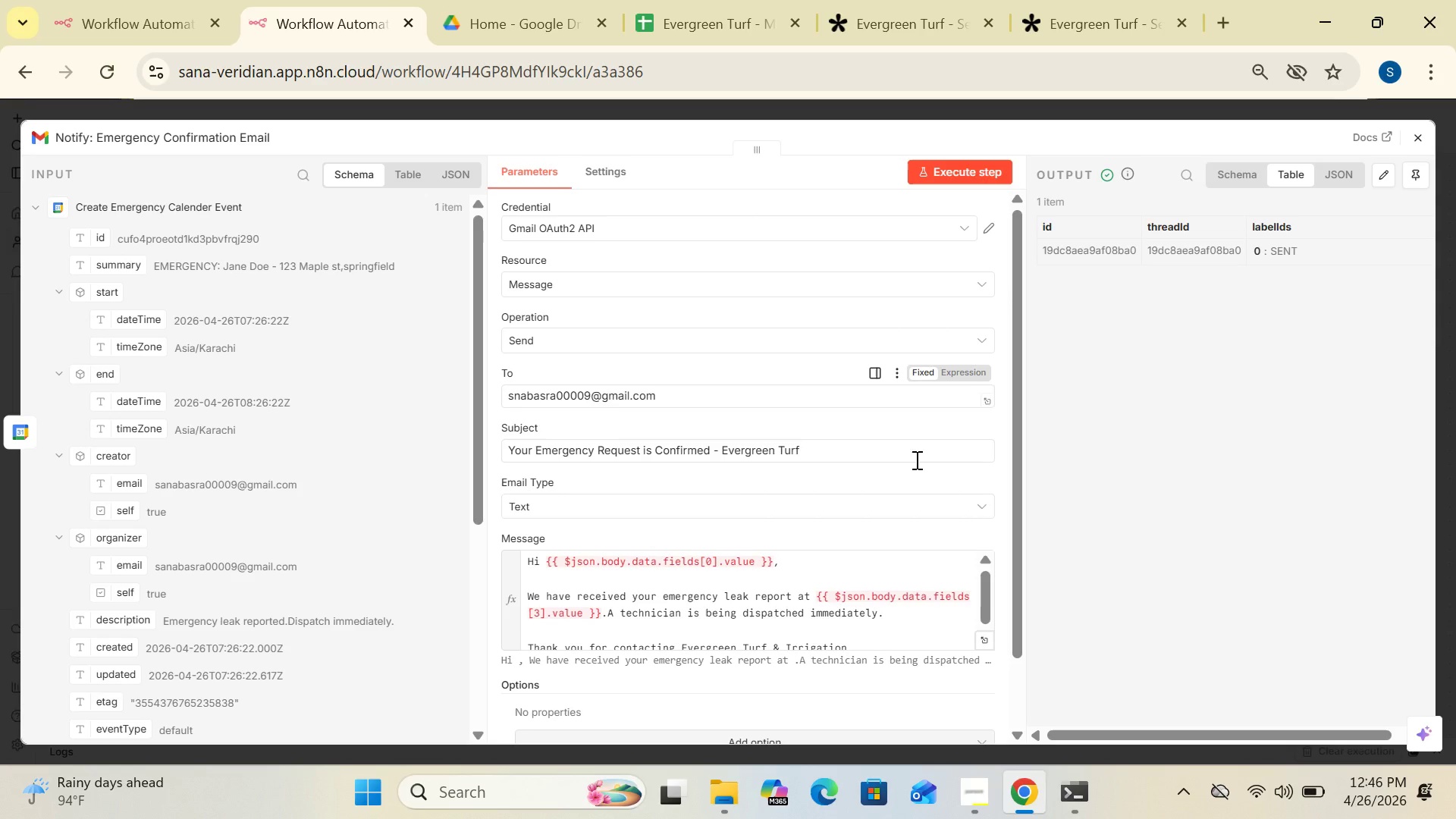 
wait(6.41)
 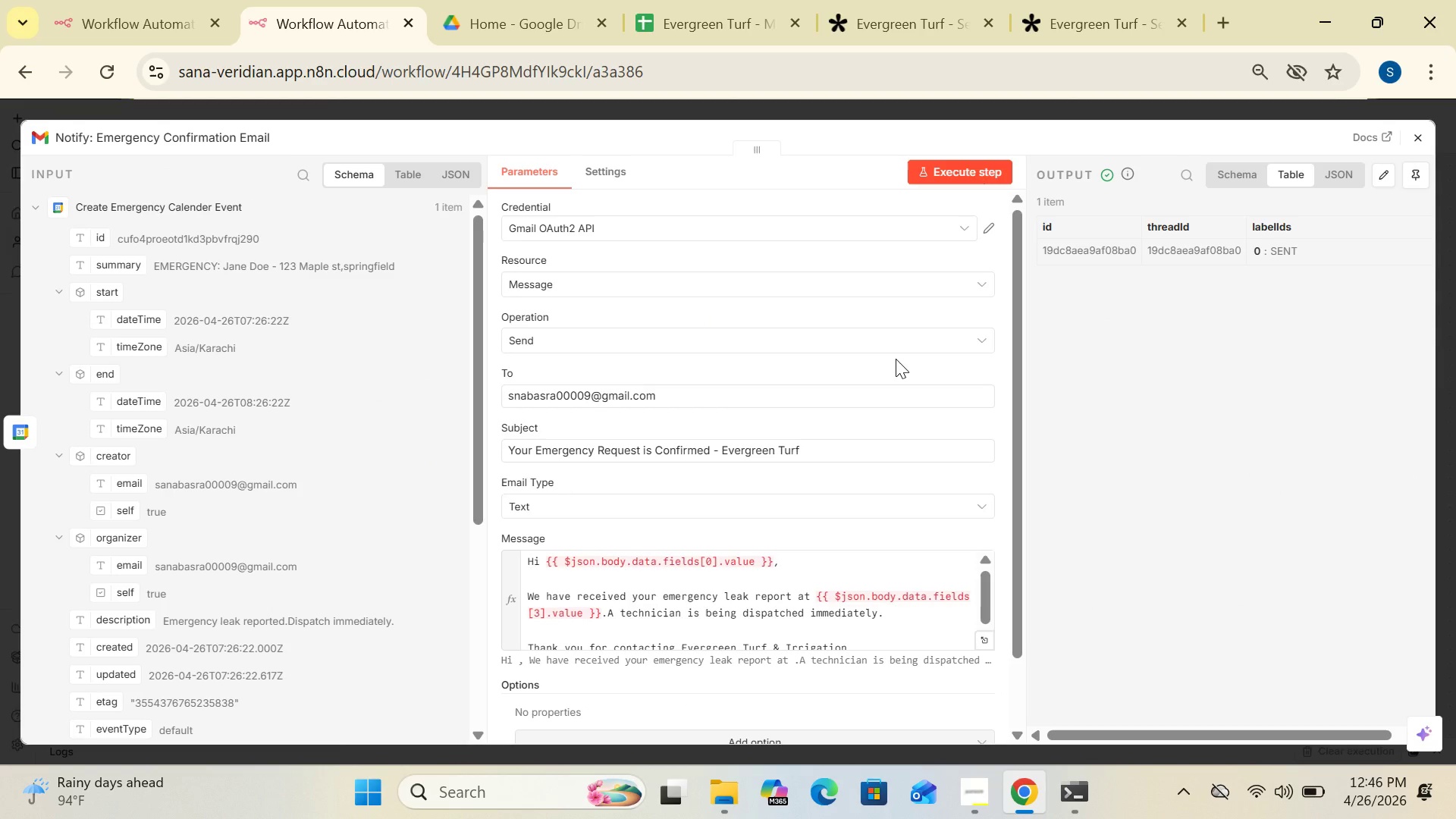 
key(Control+Equal)
 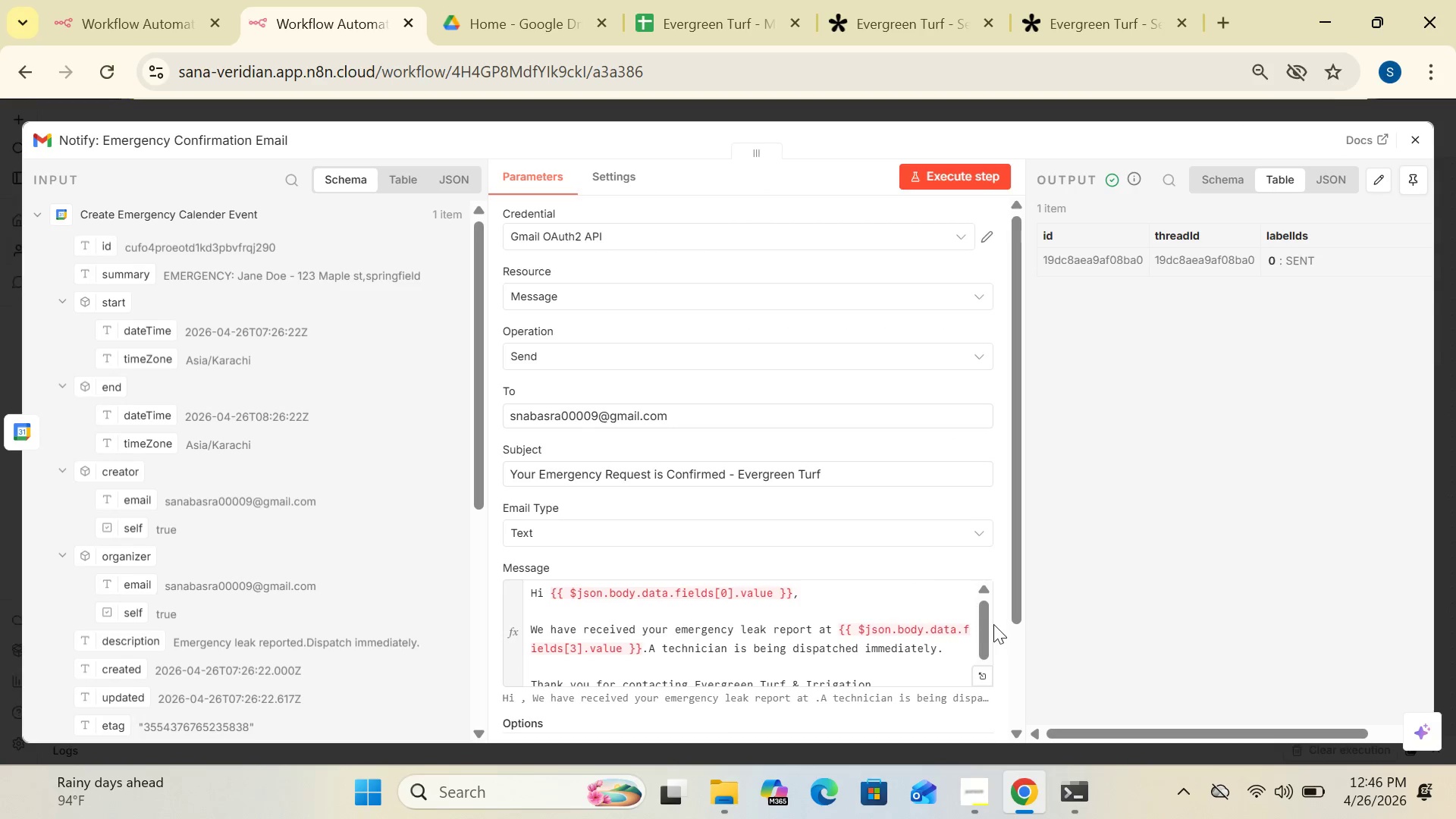 
left_click([977, 674])
 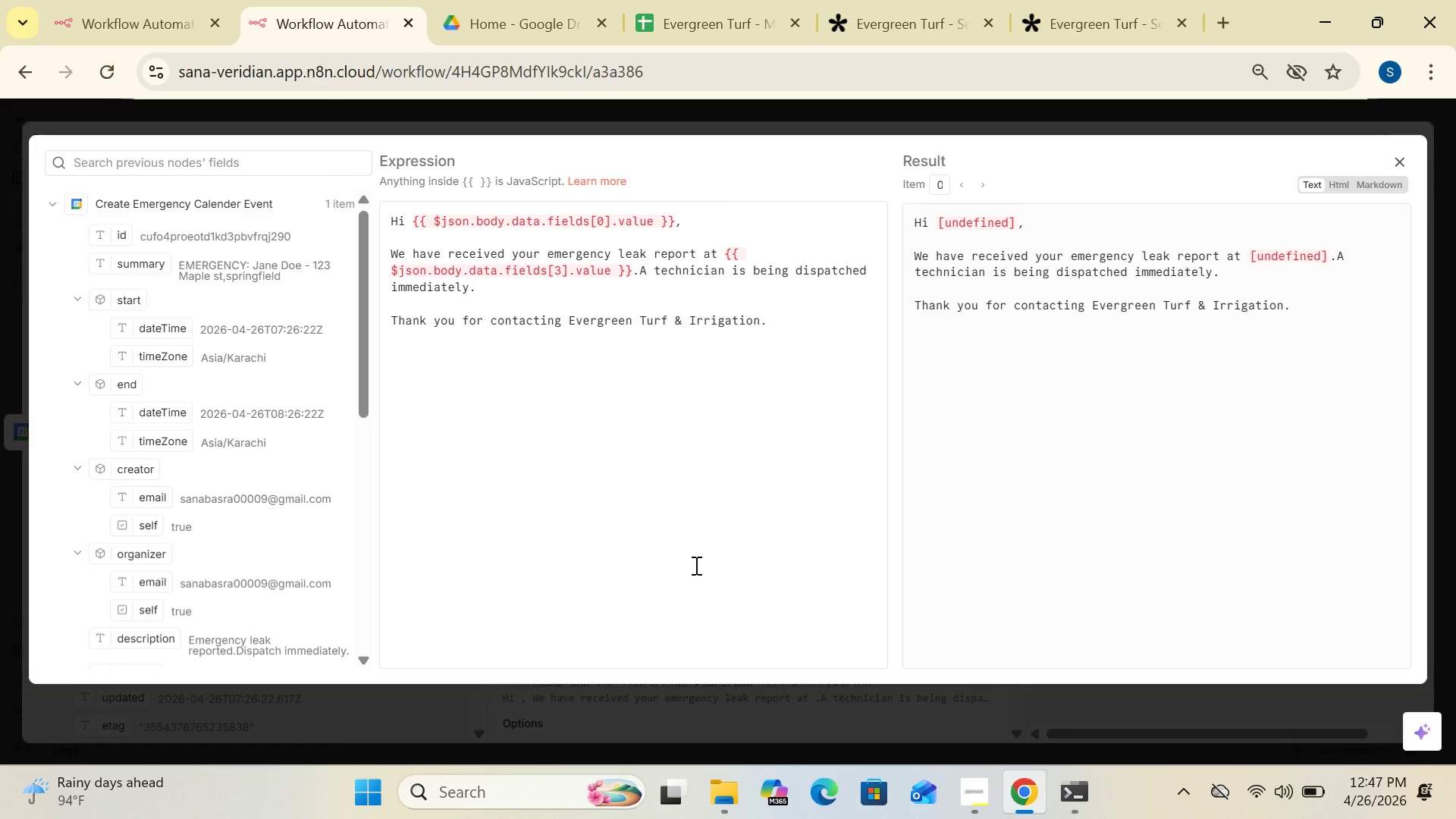 
wait(9.83)
 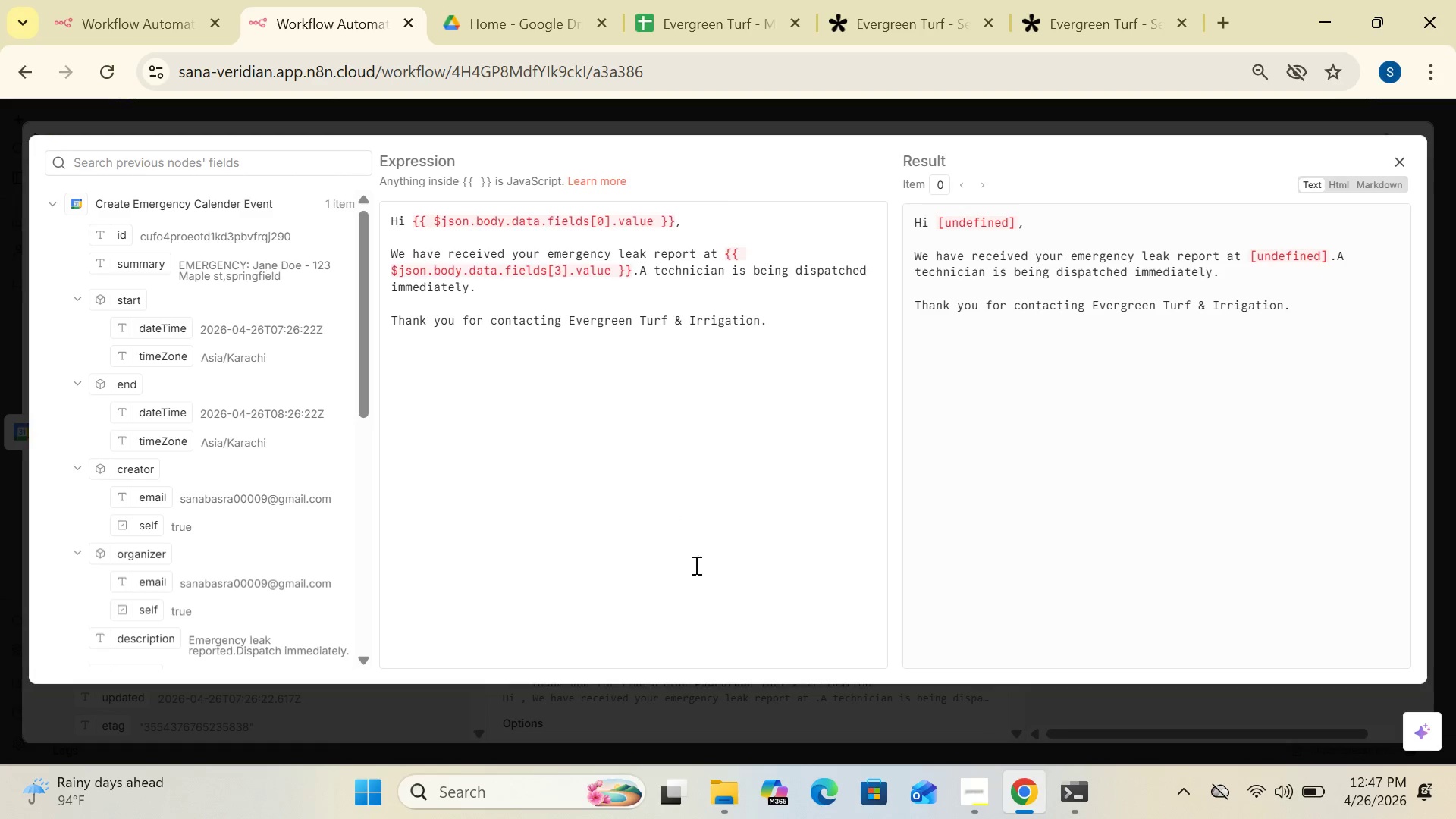 
left_click([1401, 167])
 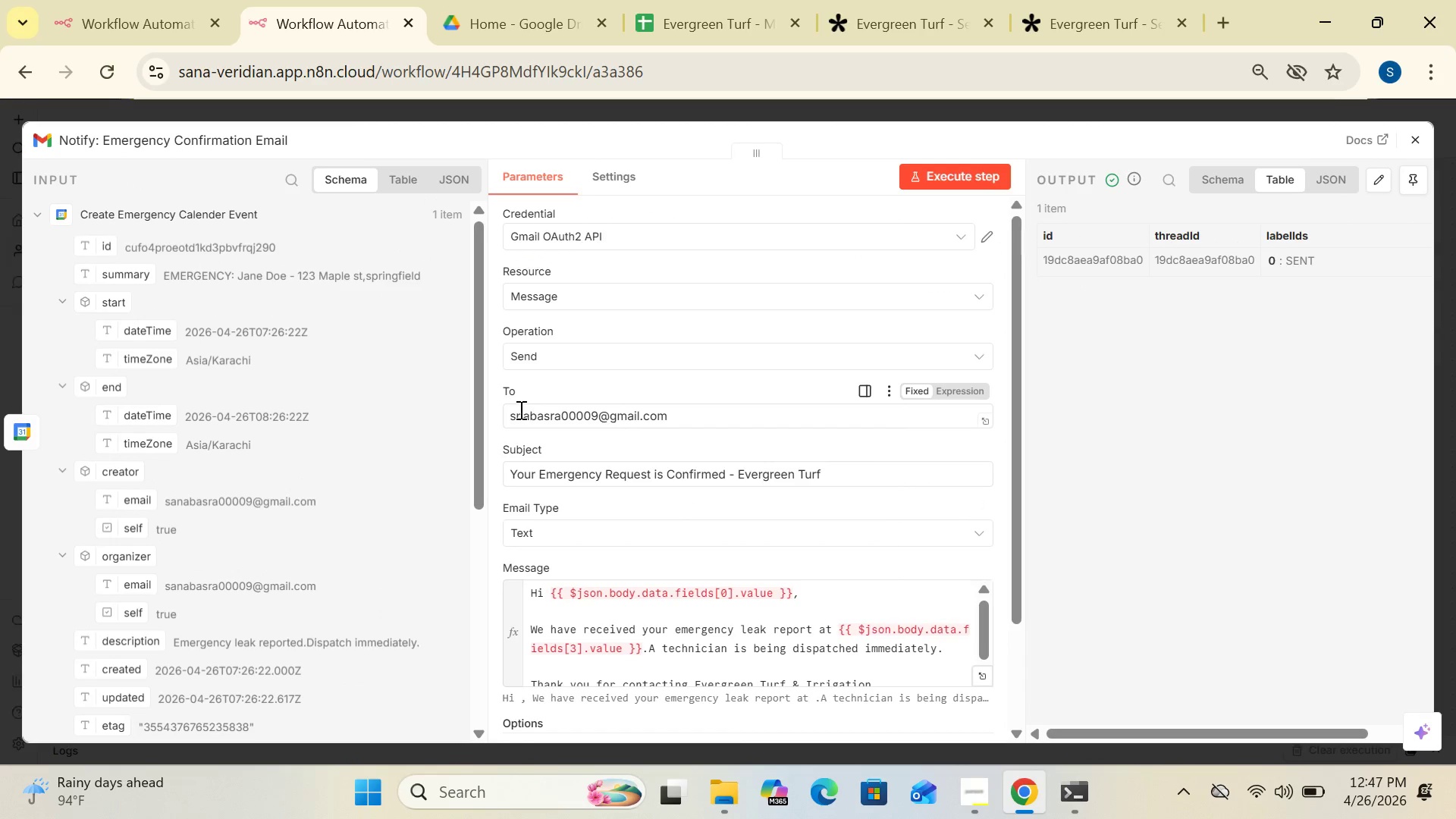 
double_click([515, 412])
 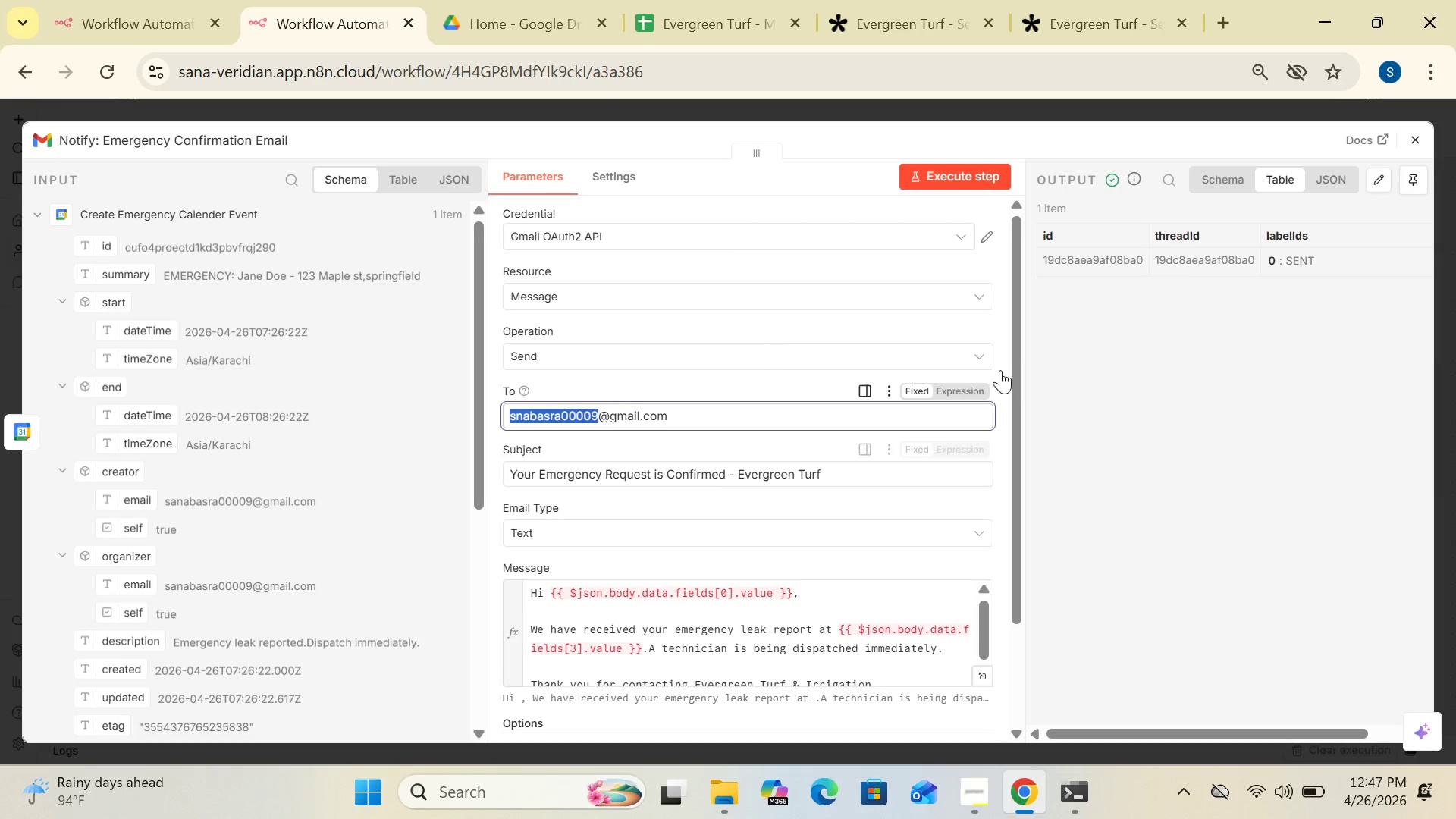 
left_click([1192, 369])
 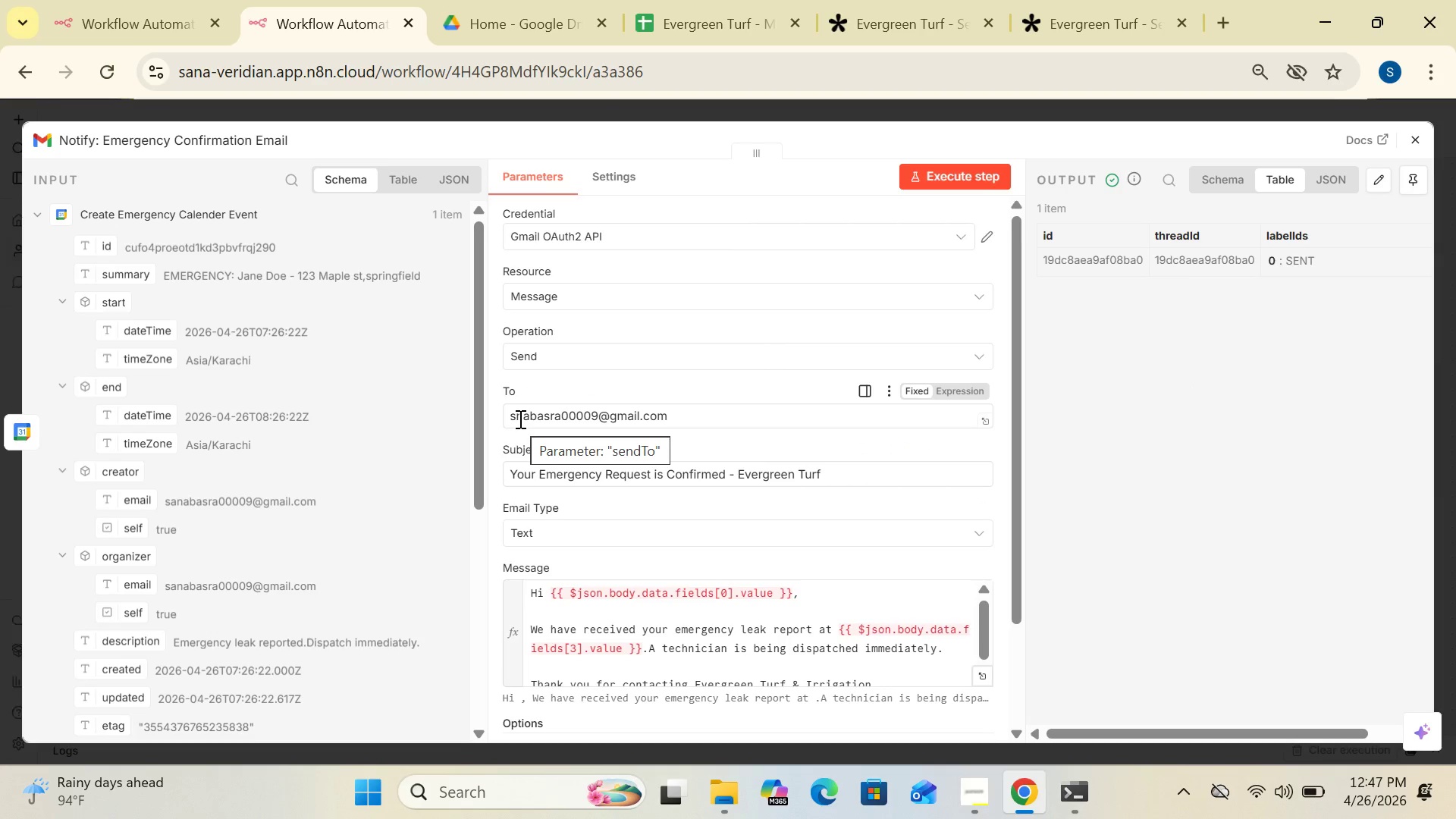 
left_click([514, 416])
 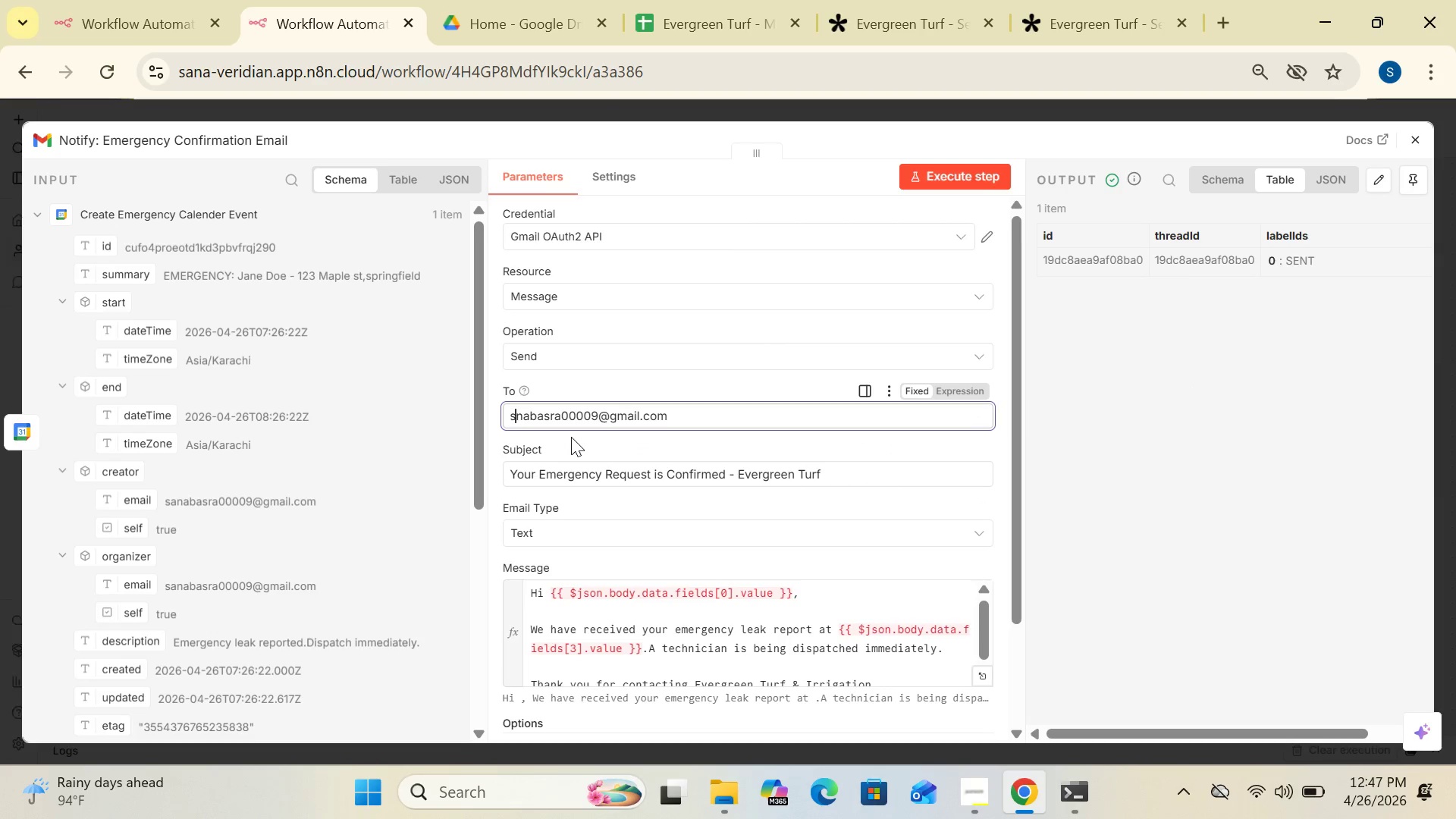 
key(A)
 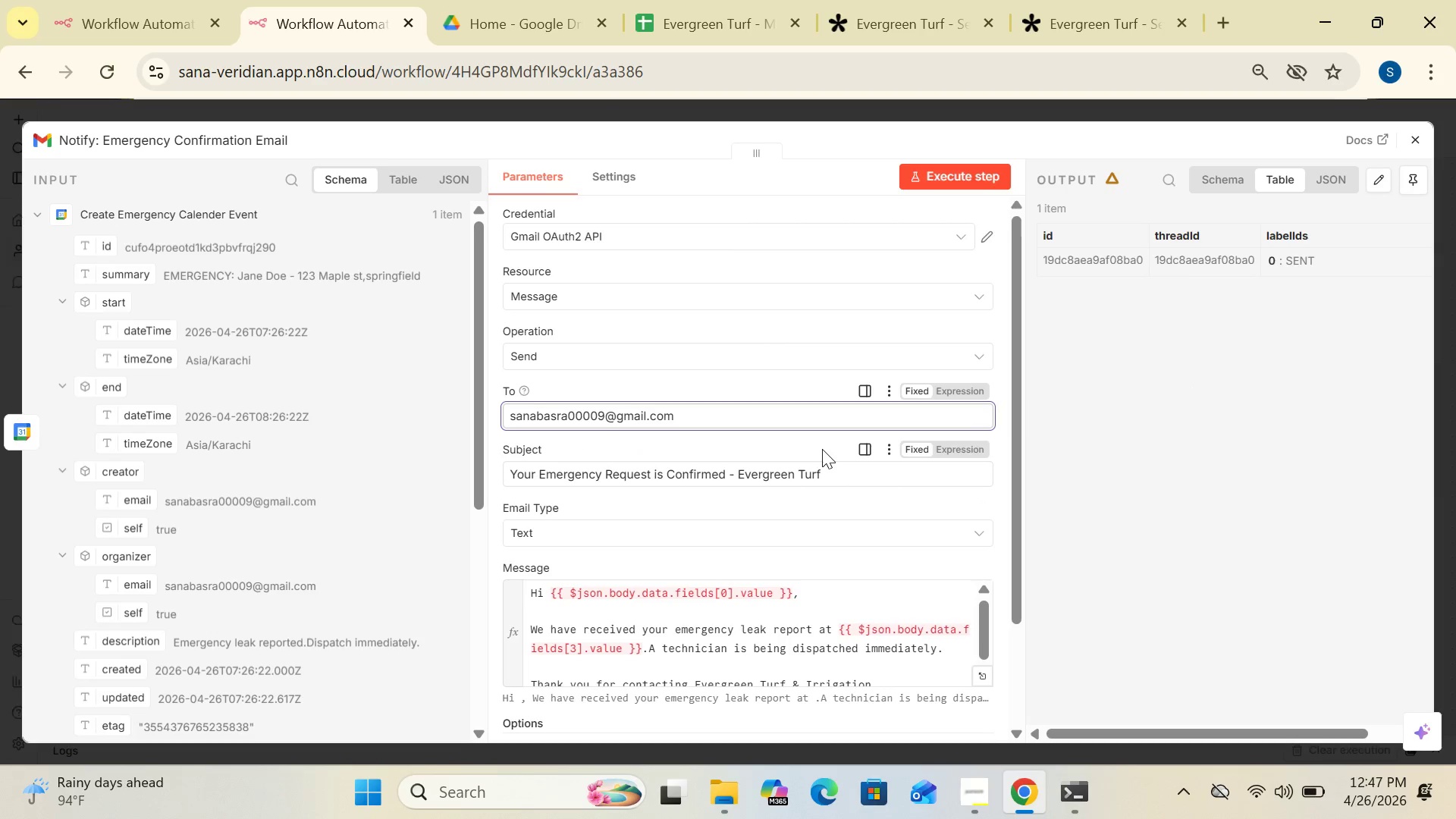 
mouse_move([876, 505])
 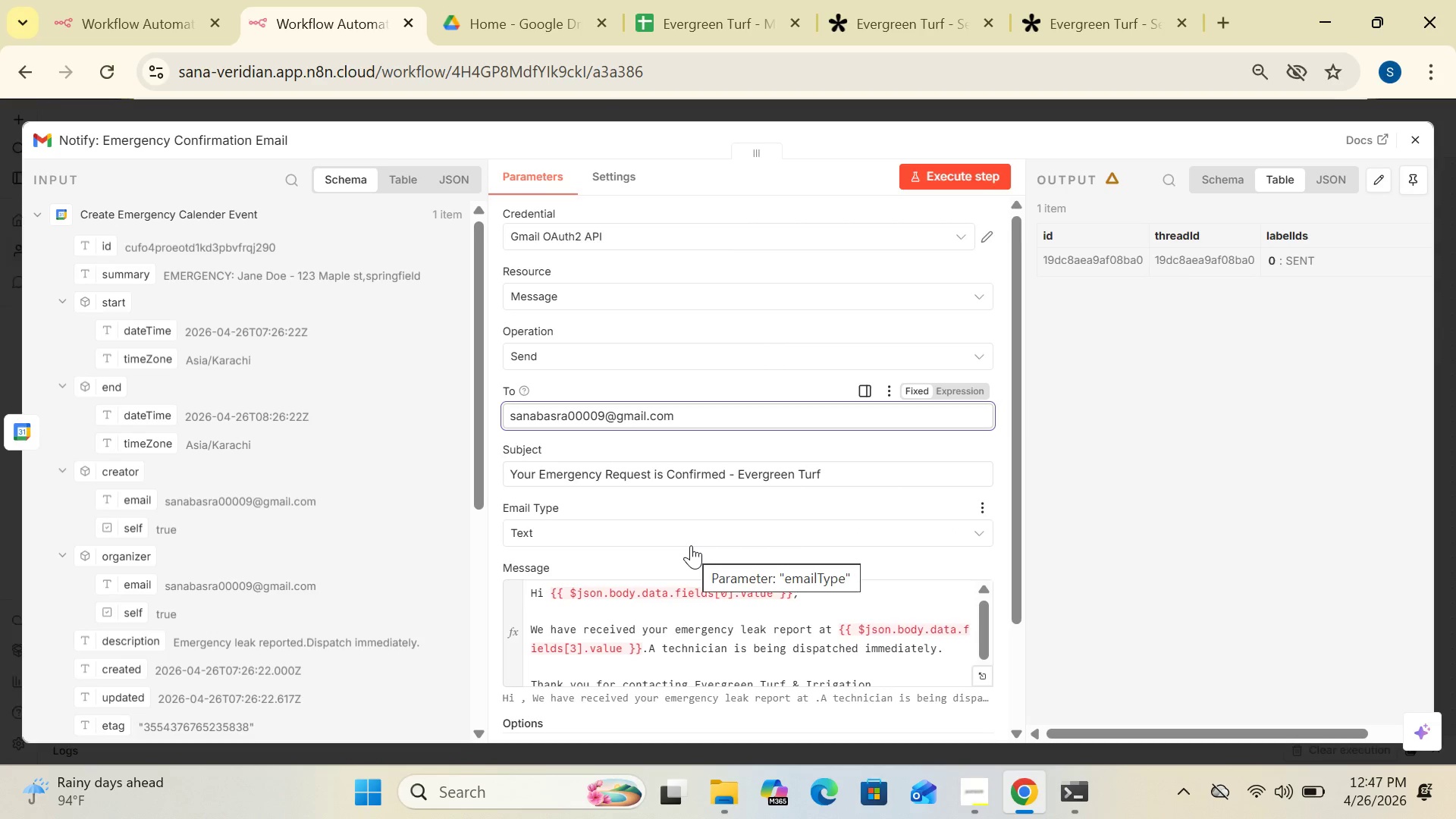 
wait(9.72)
 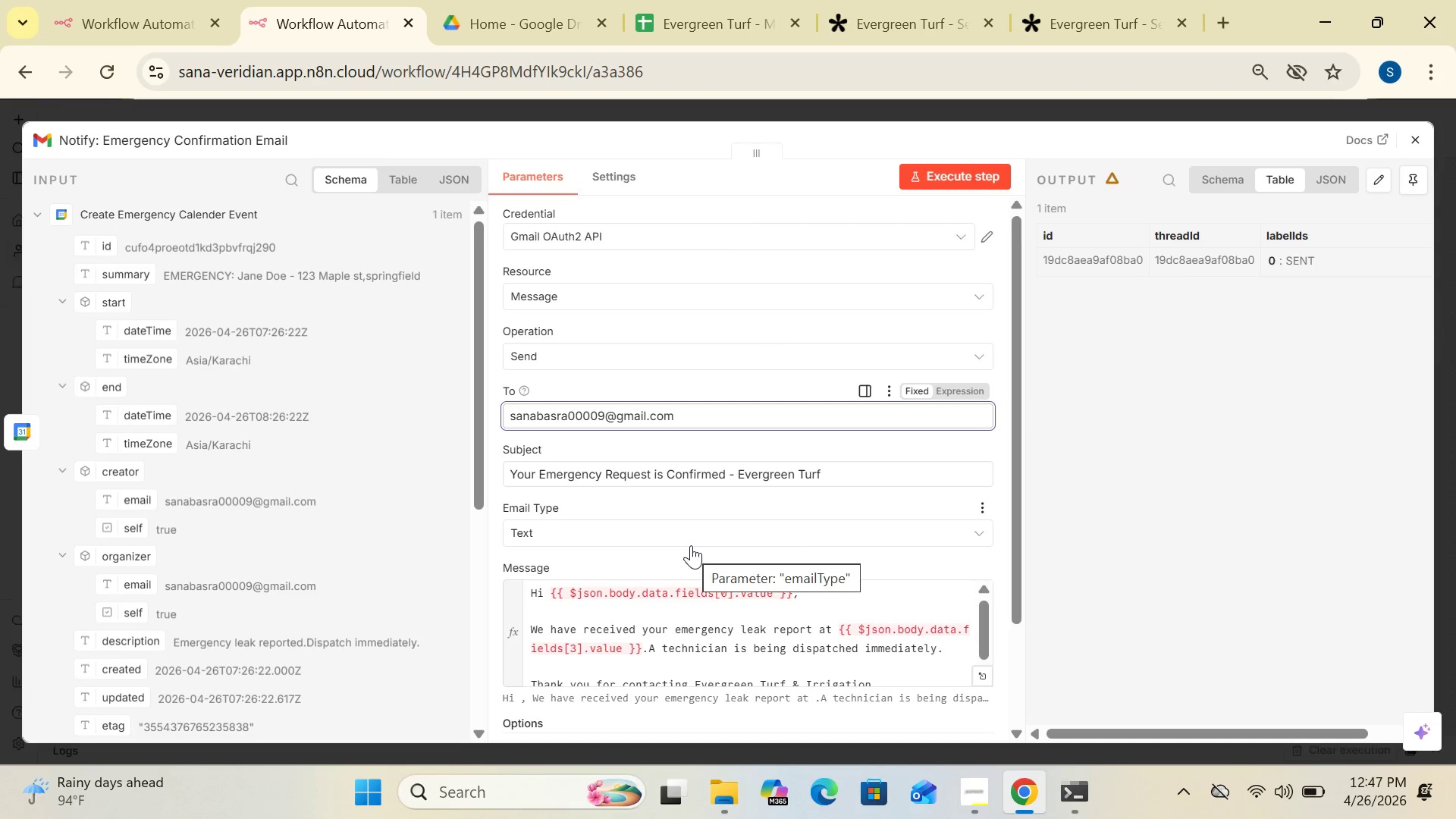 
left_click([1064, 502])
 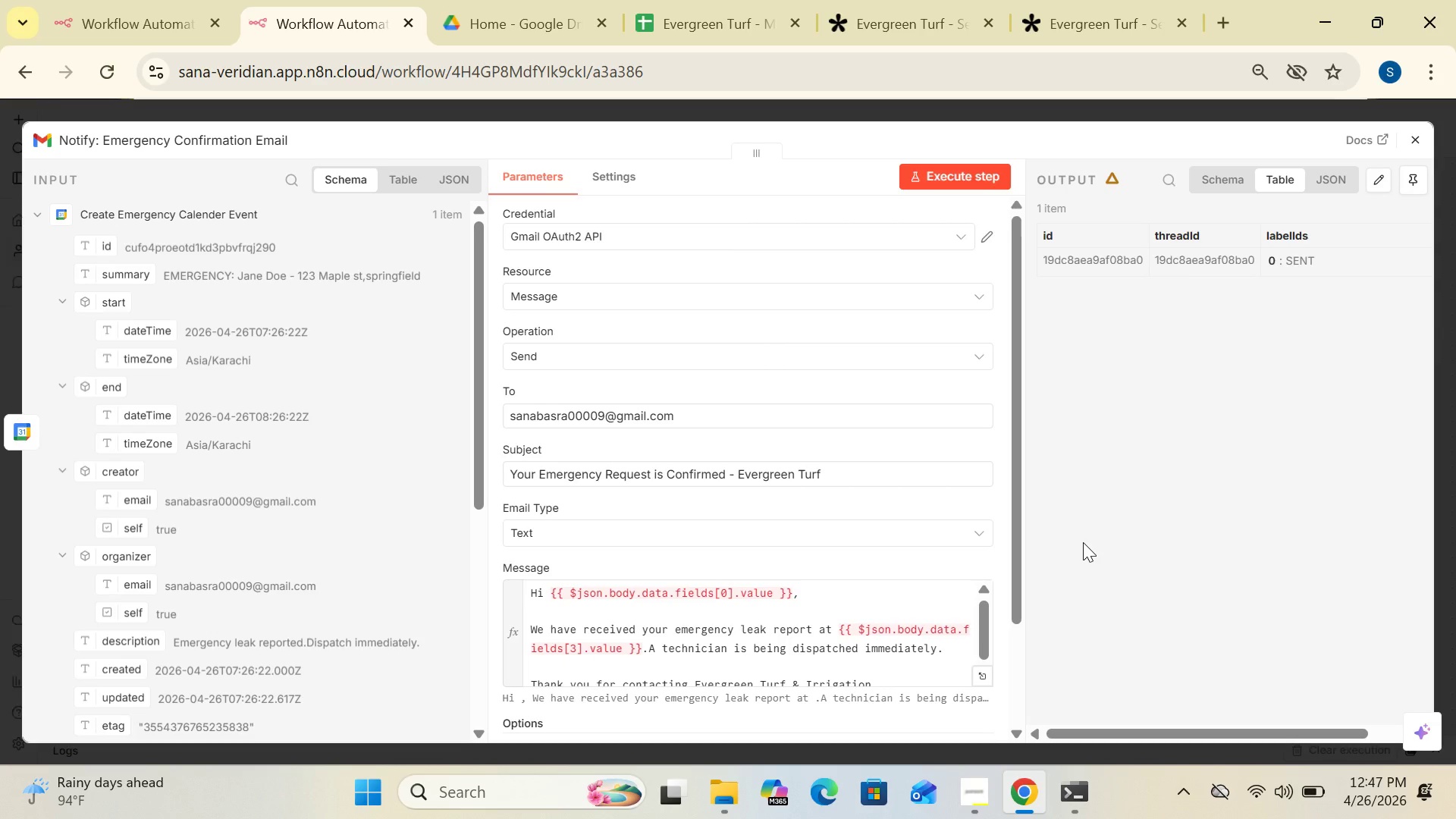 
wait(15.3)
 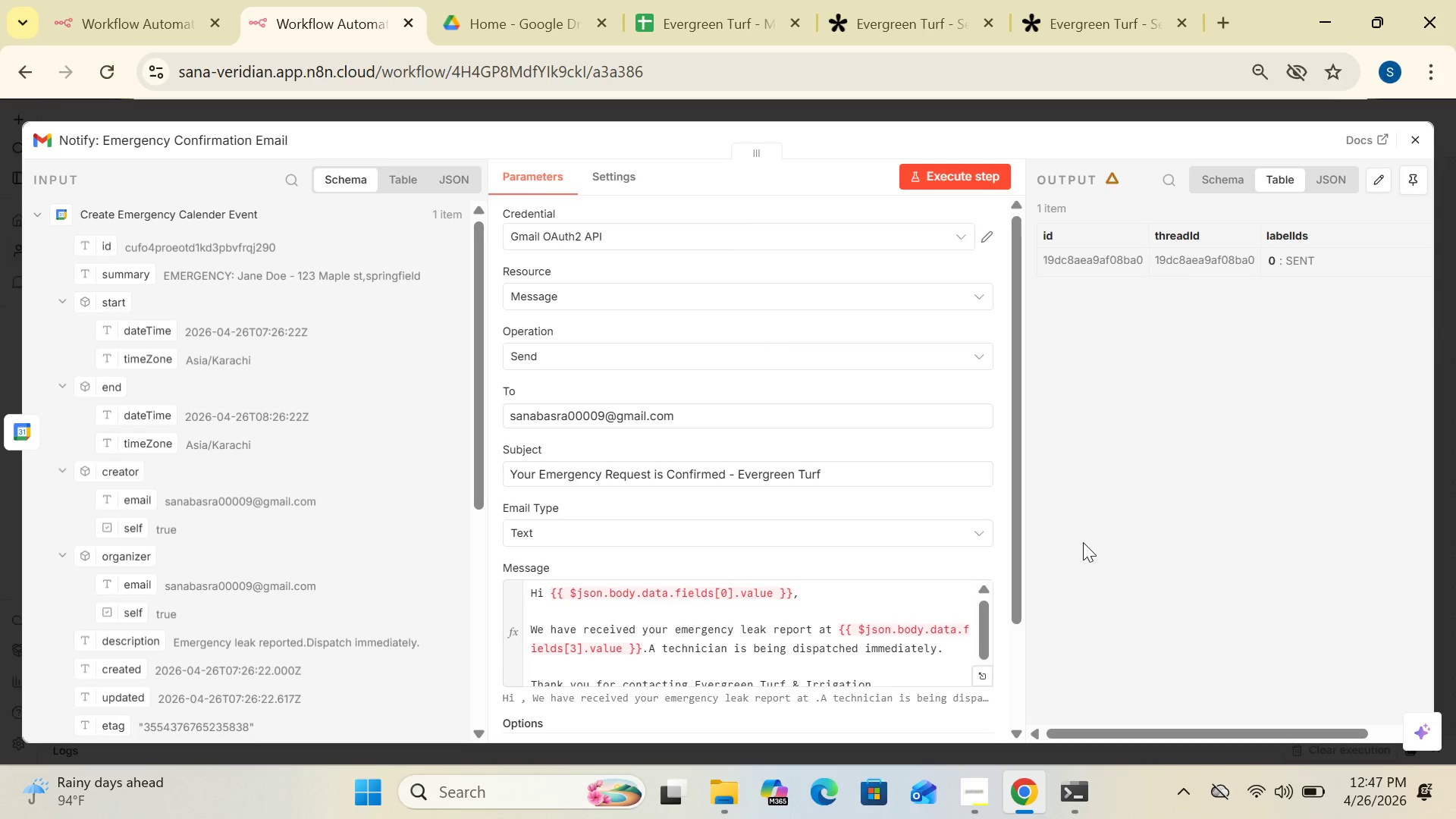 
left_click([1419, 135])
 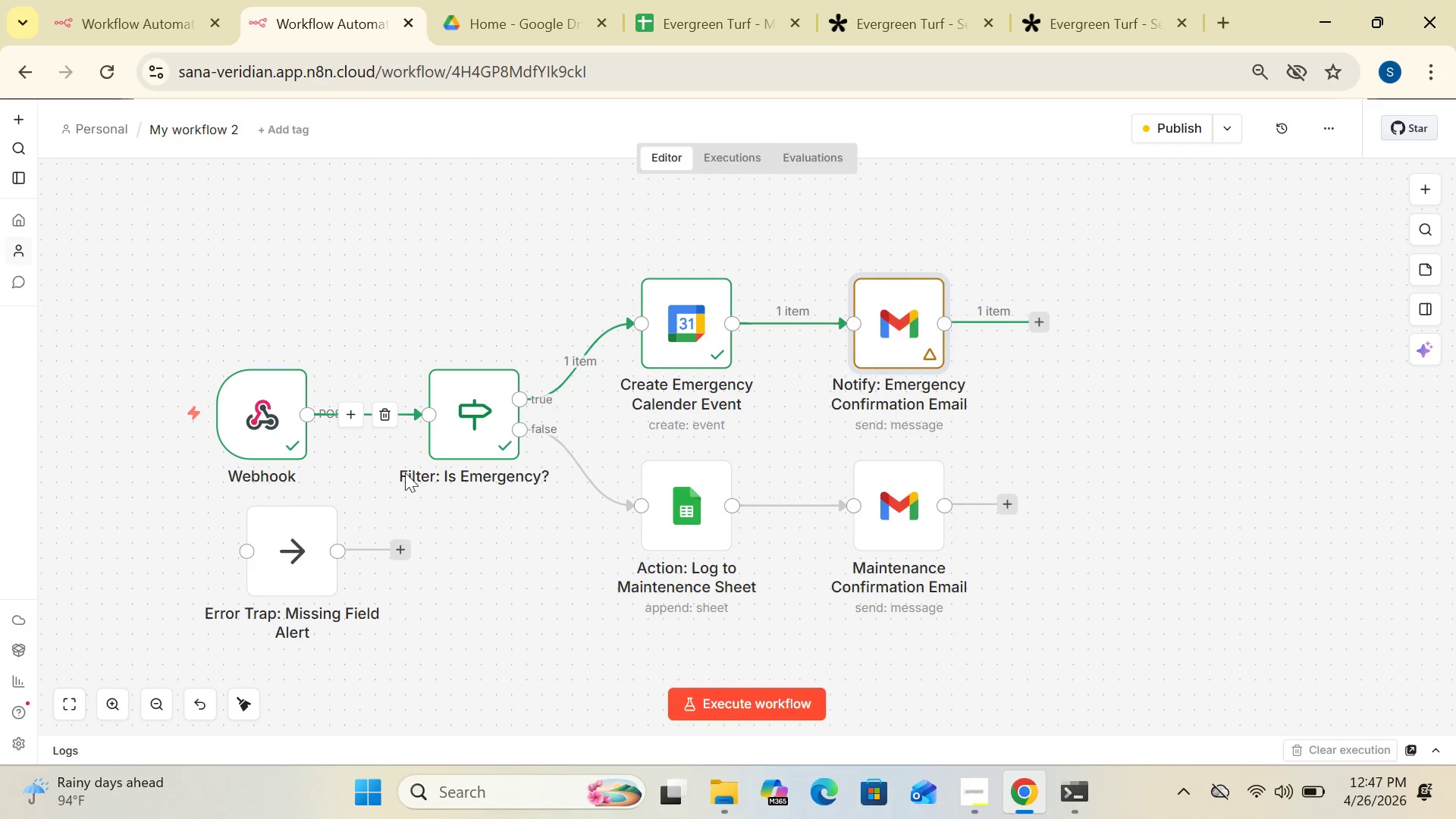 
wait(5.98)
 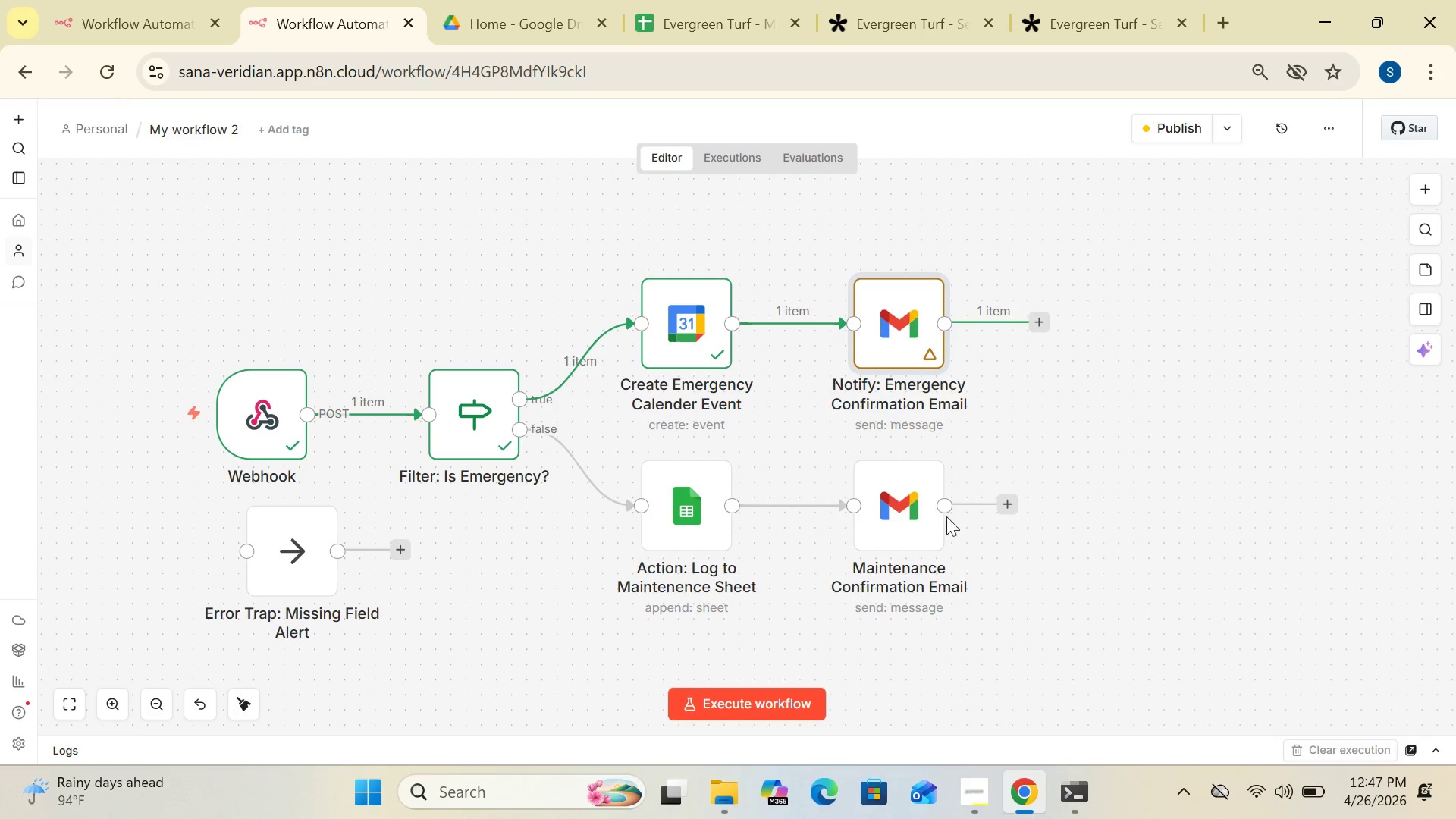 
mouse_move([266, 528])
 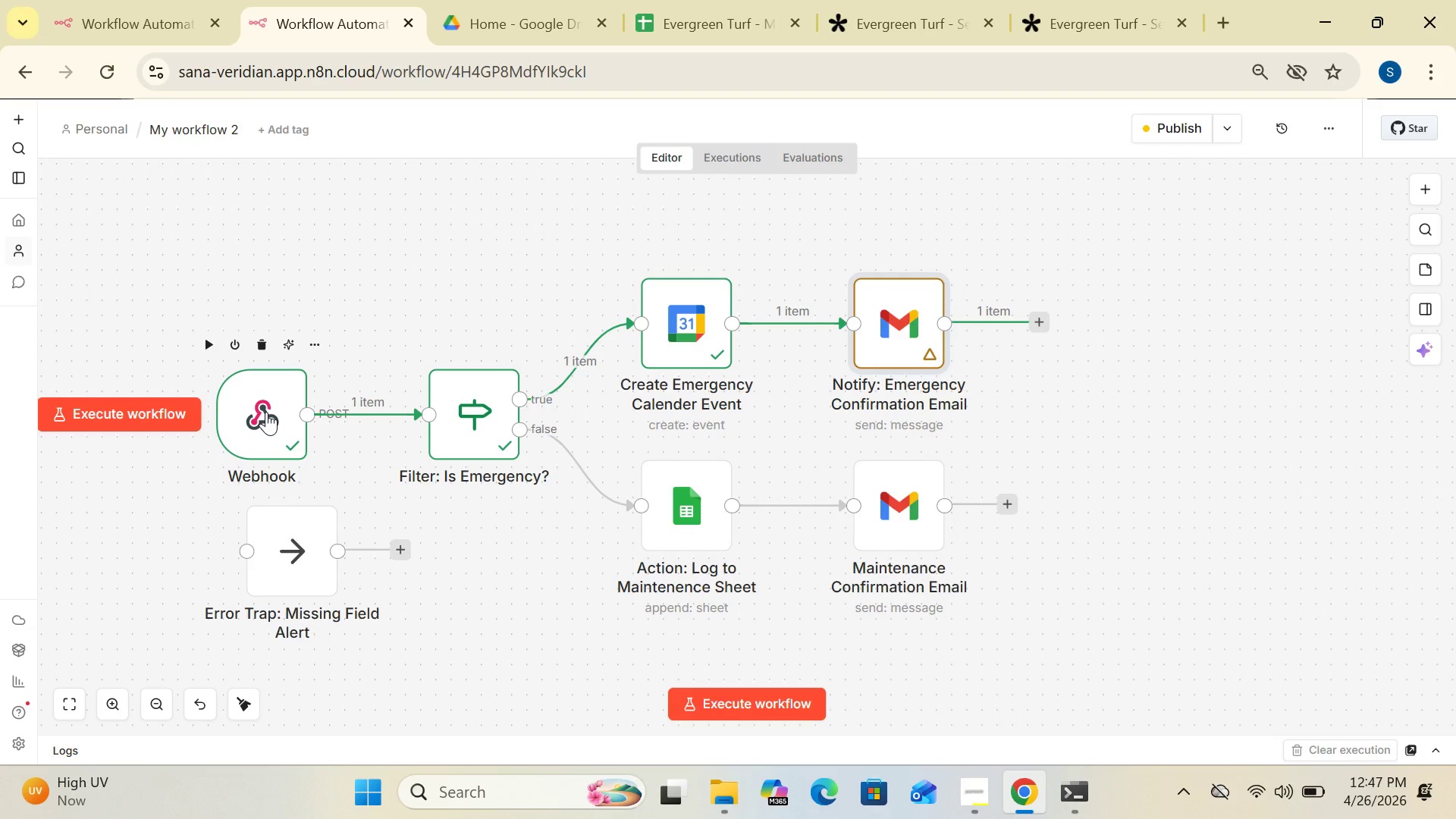 
double_click([266, 412])
 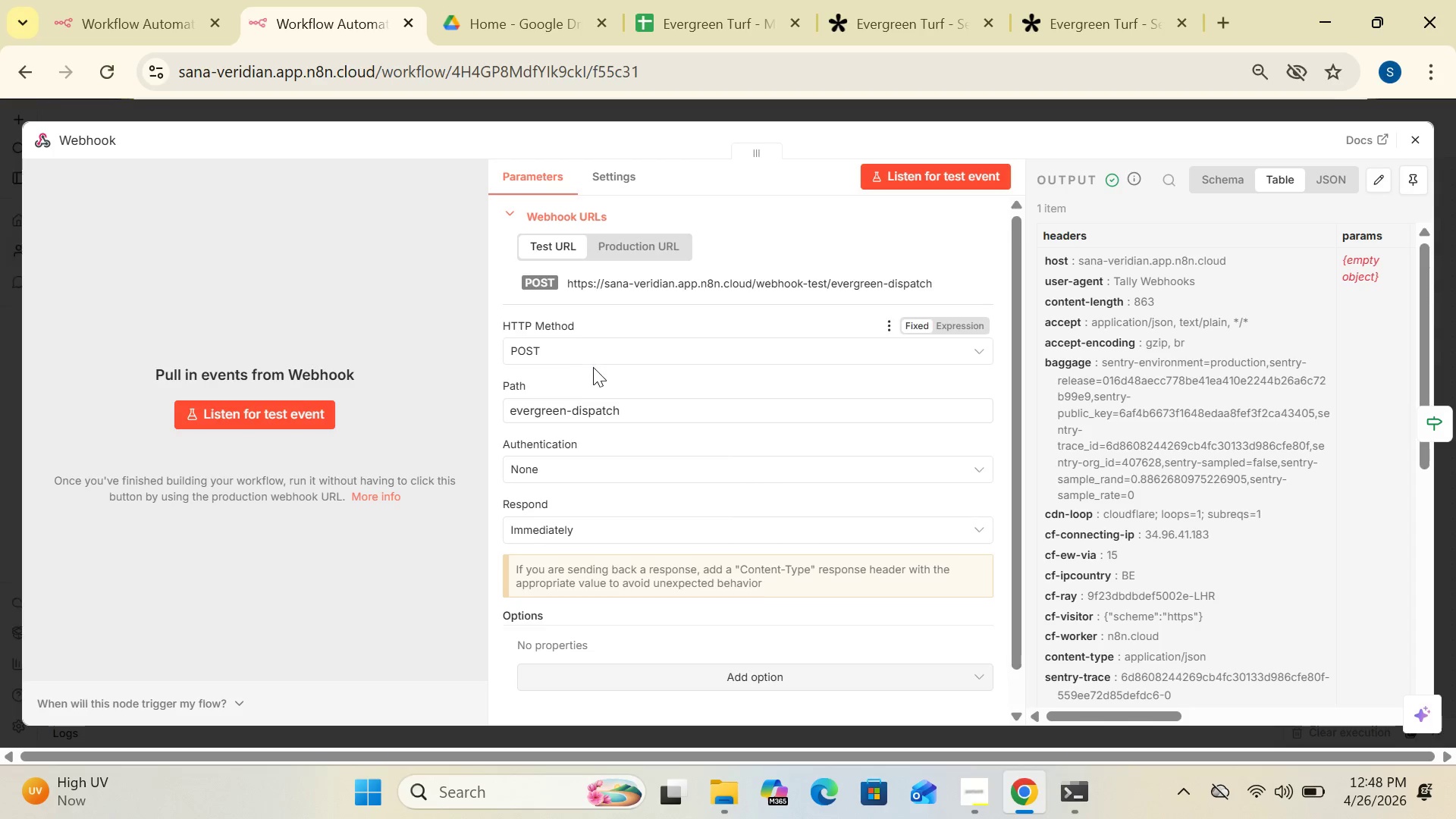 
wait(12.36)
 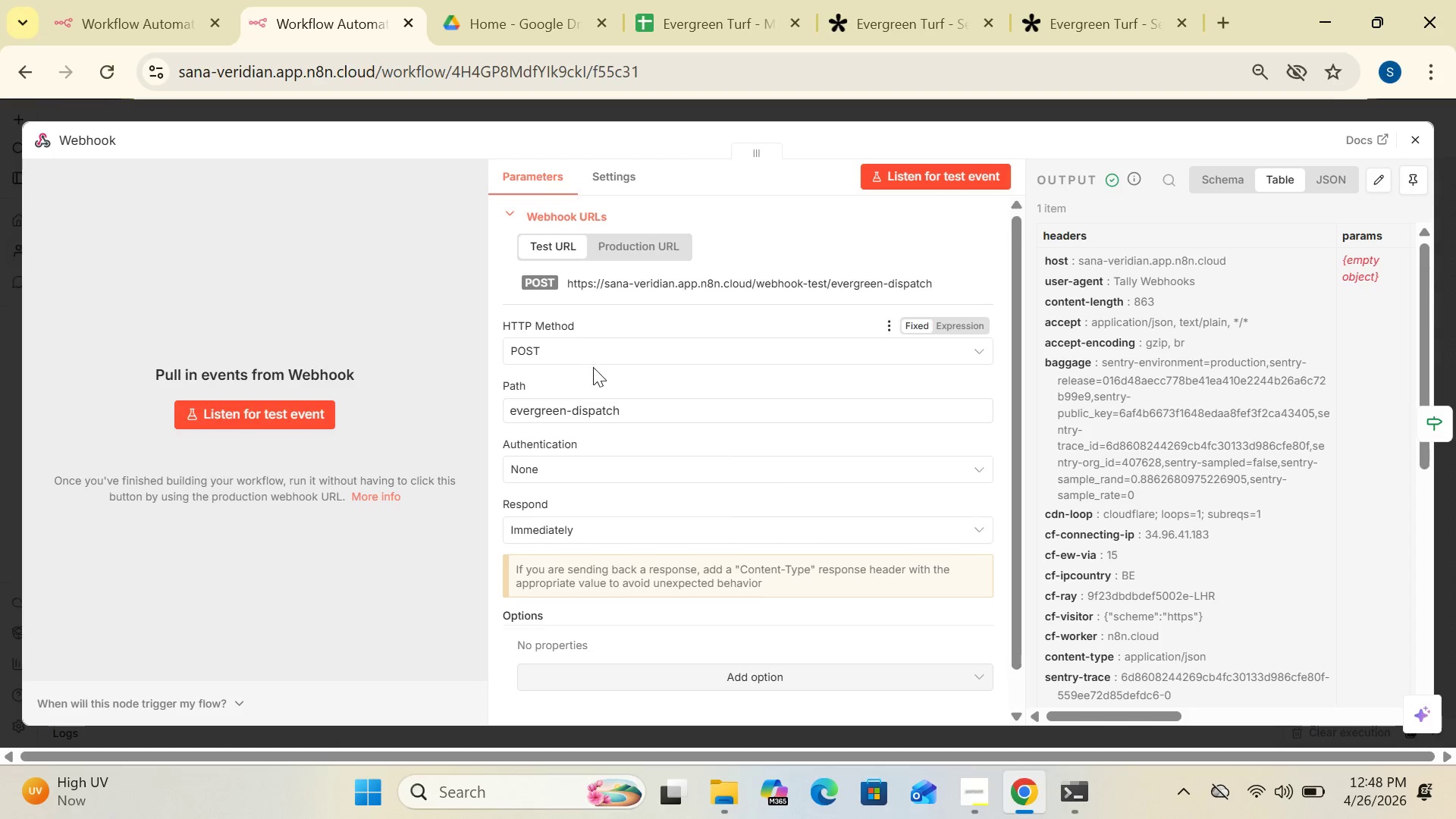 
left_click([962, 447])
 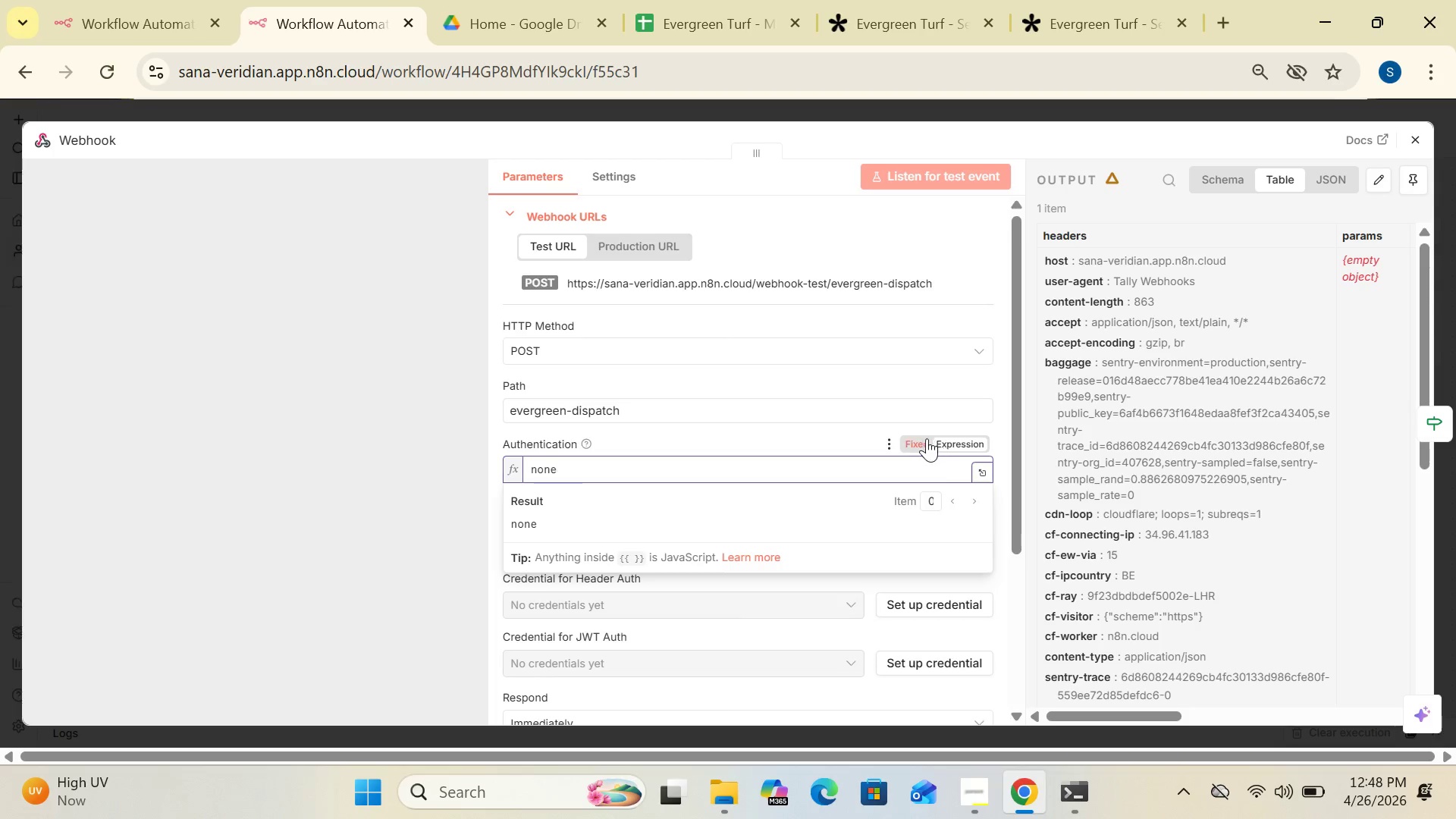 
left_click([921, 439])
 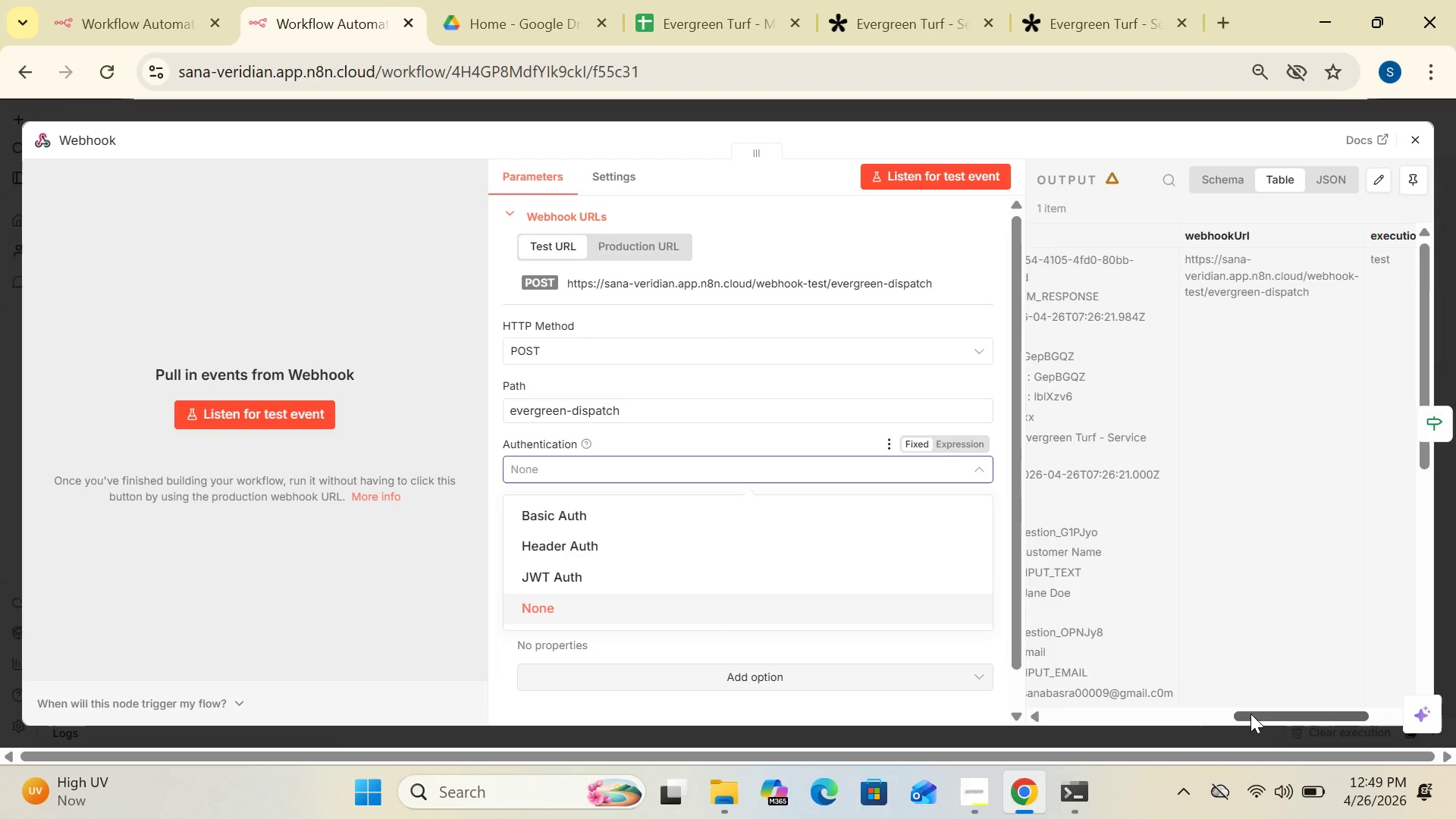 
wait(62.34)
 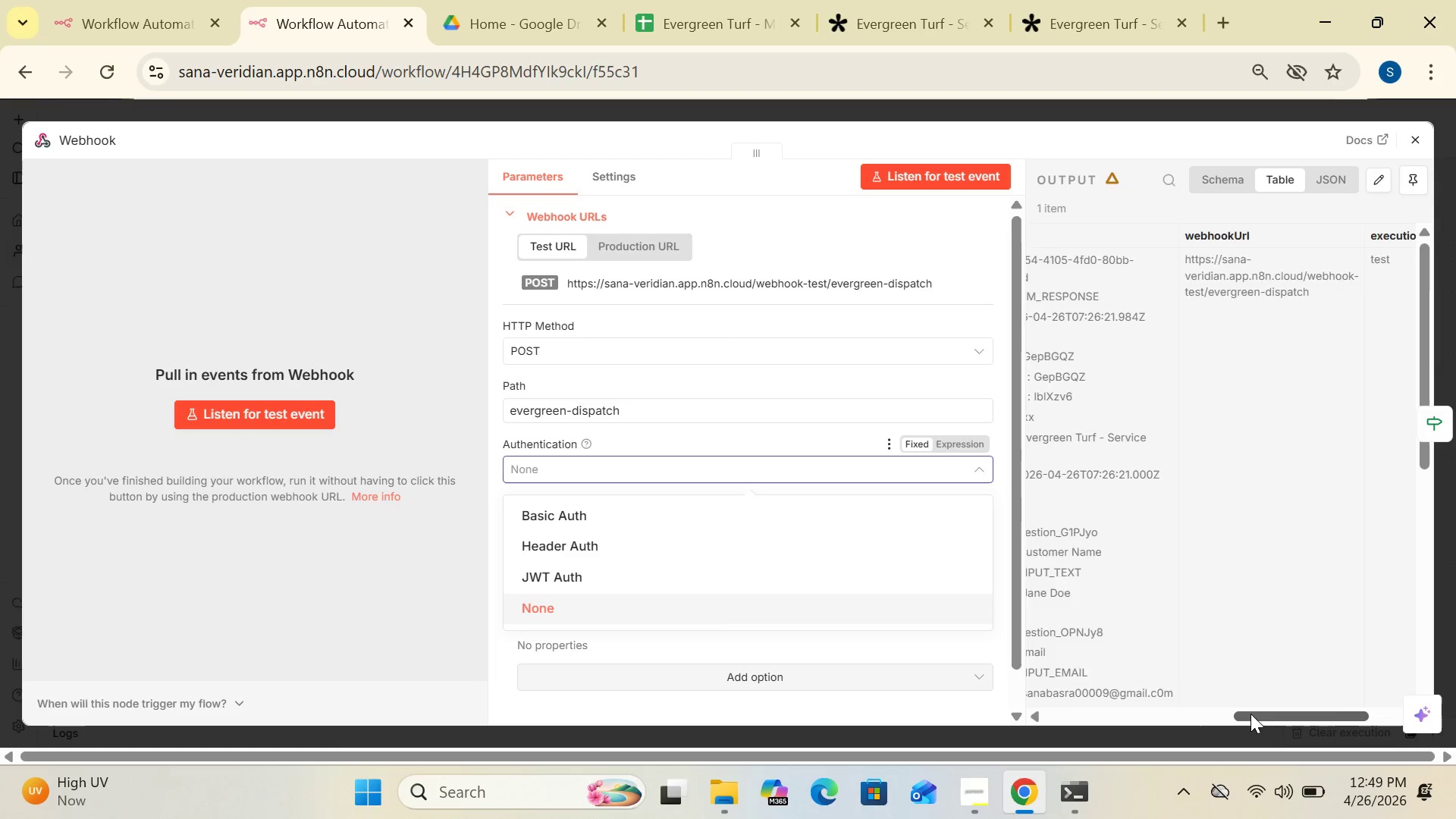 
mouse_move([1406, 137])
 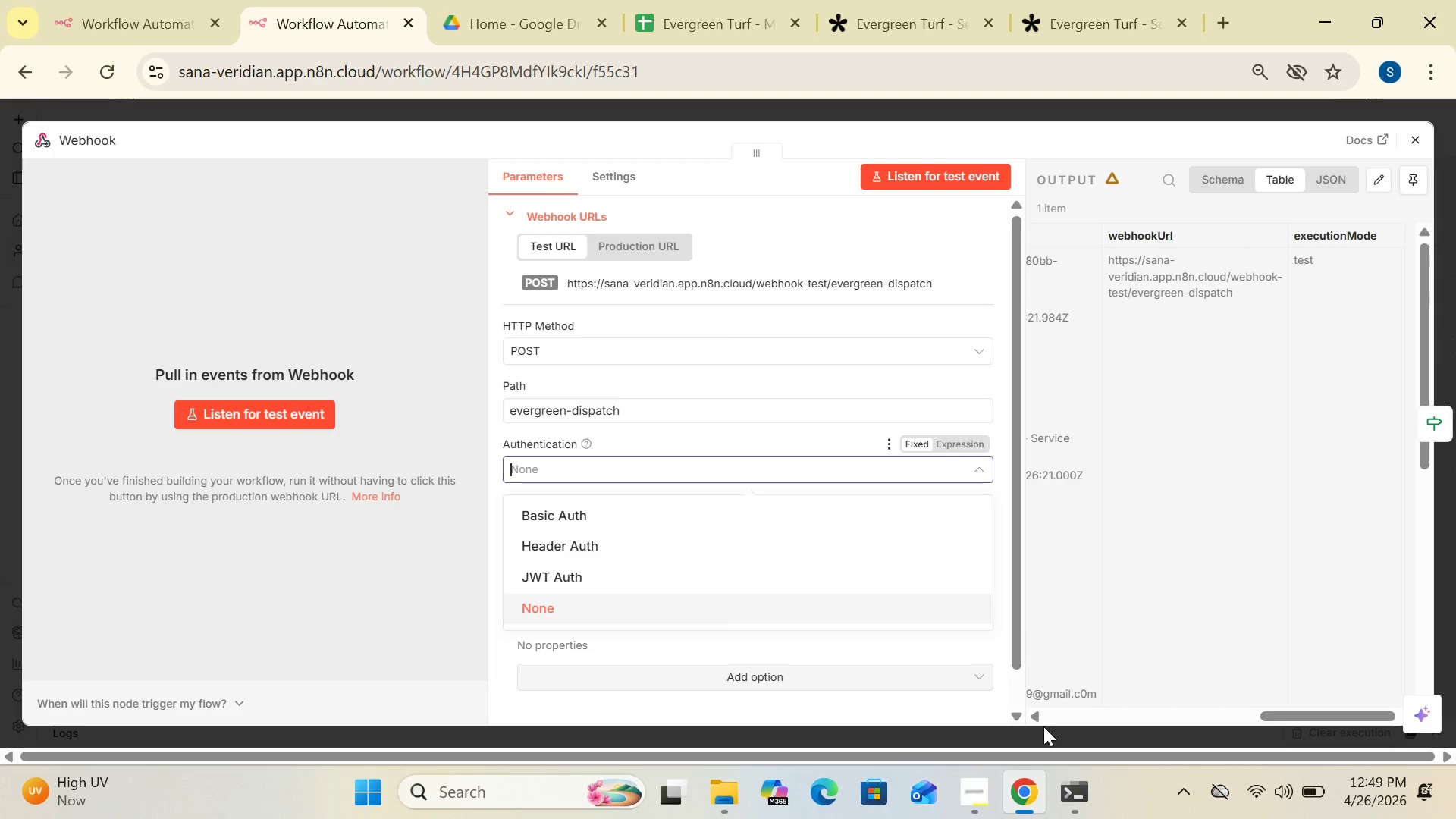 
mouse_move([1067, 695])
 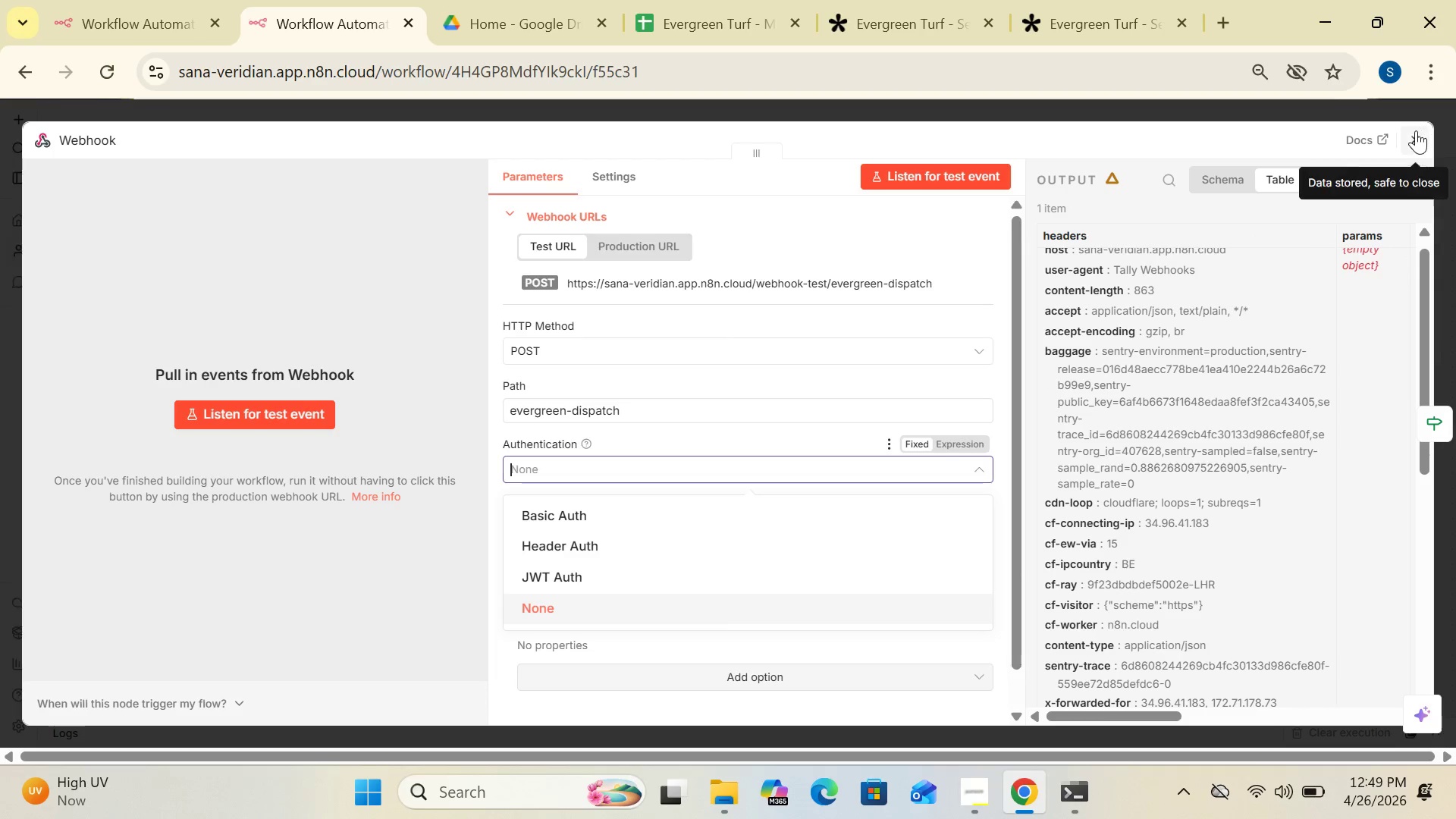 
left_click([1418, 133])
 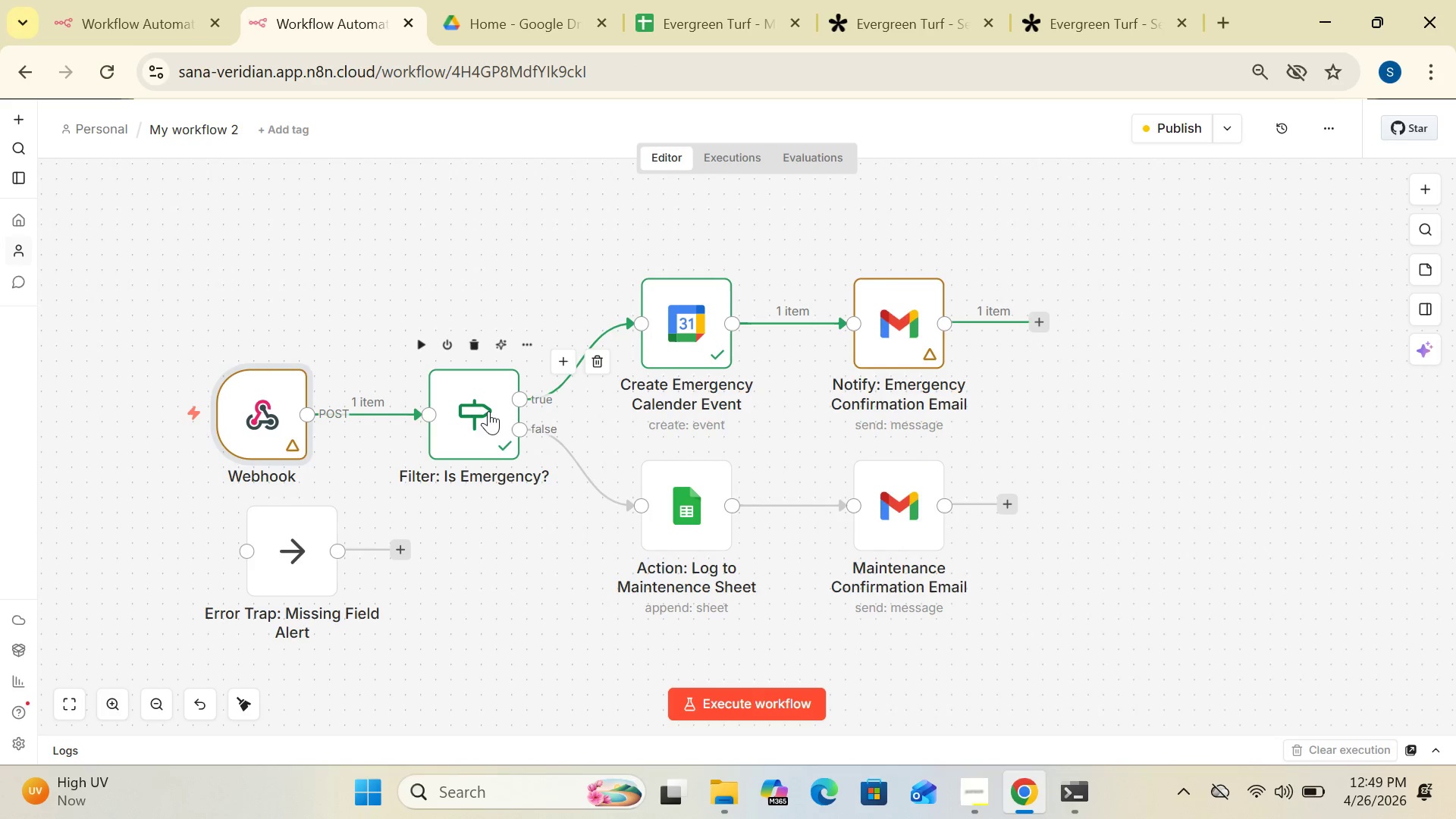 
double_click([456, 420])
 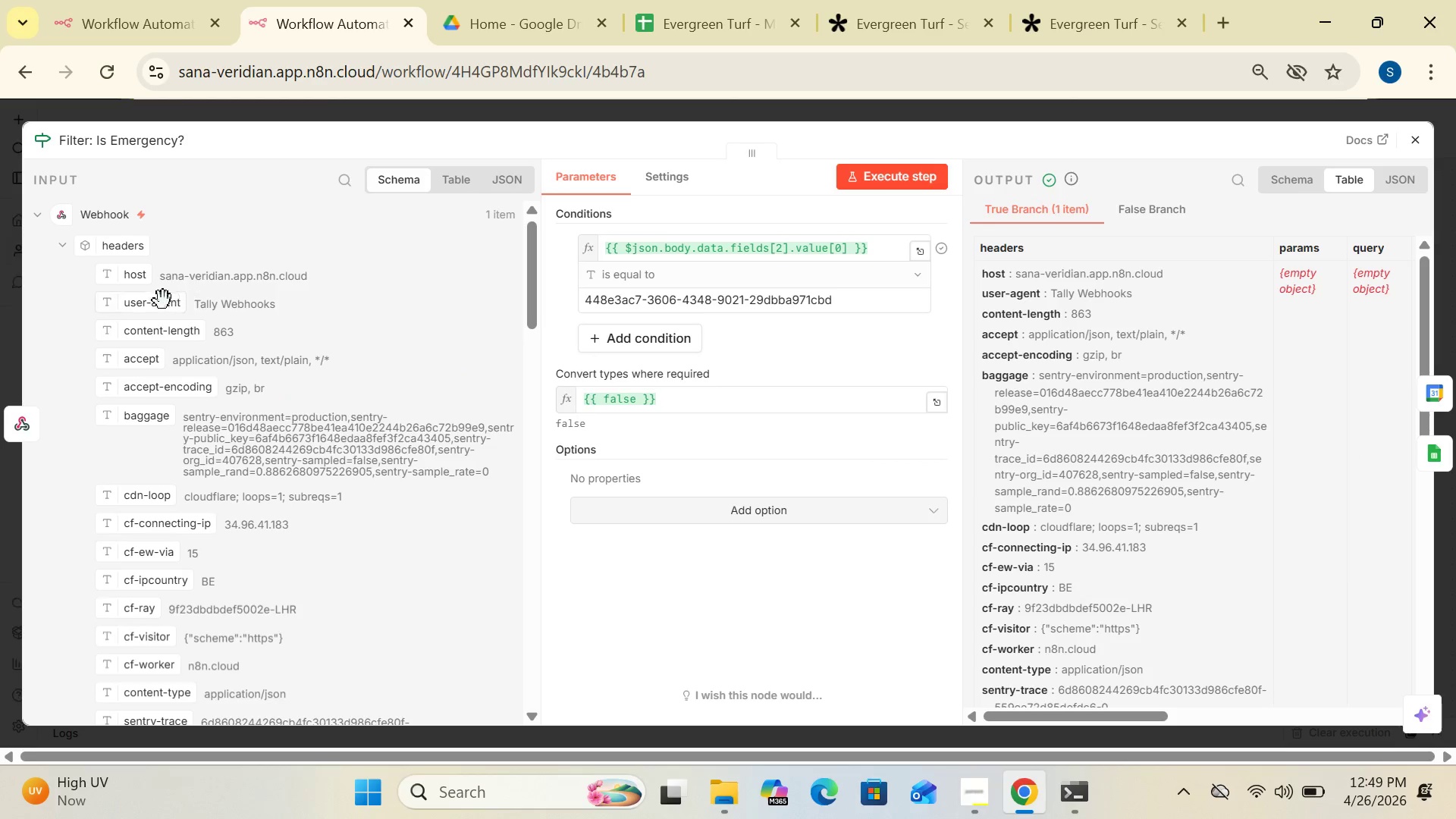 
left_click([249, 377])
 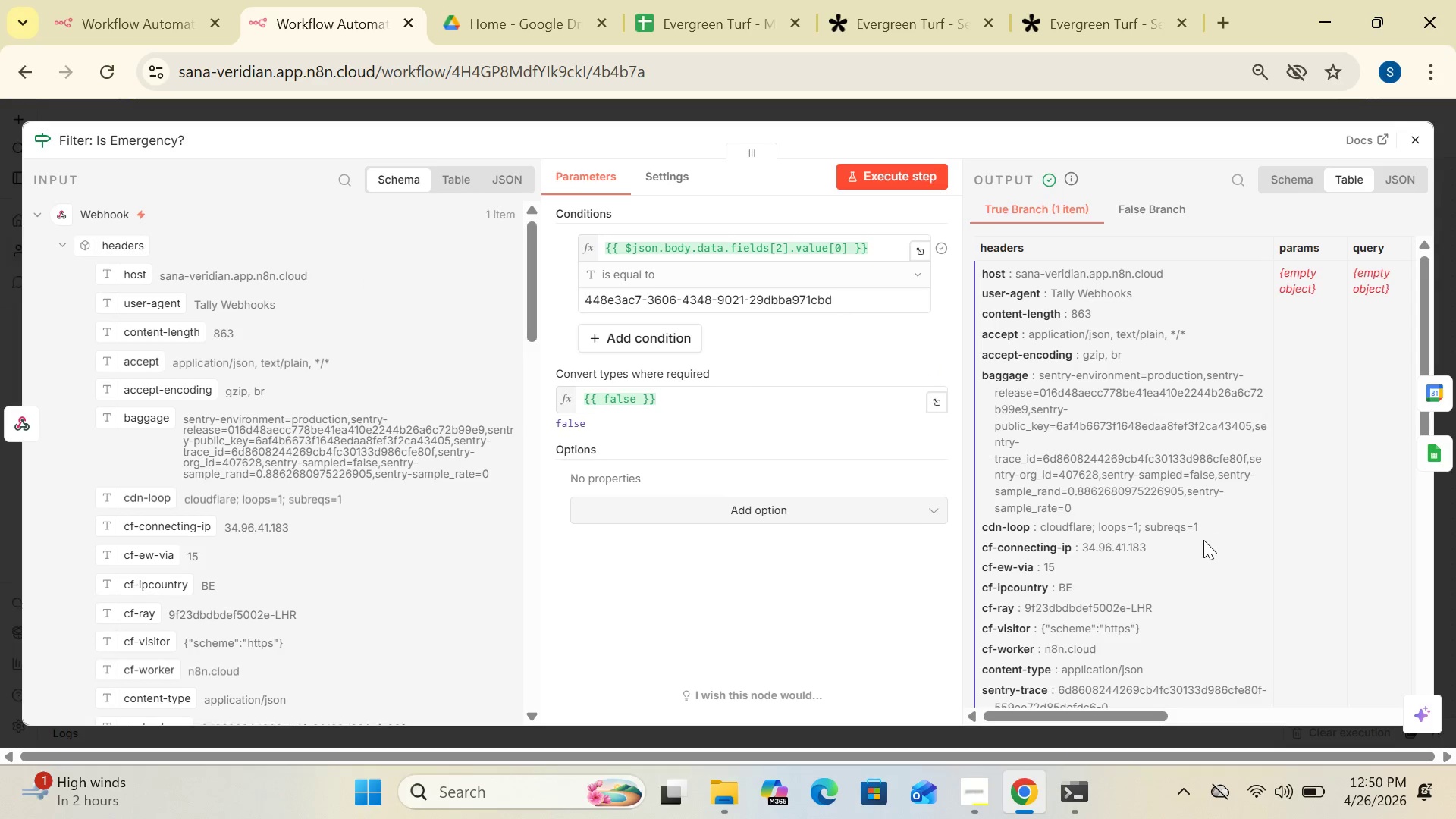 
wait(39.3)
 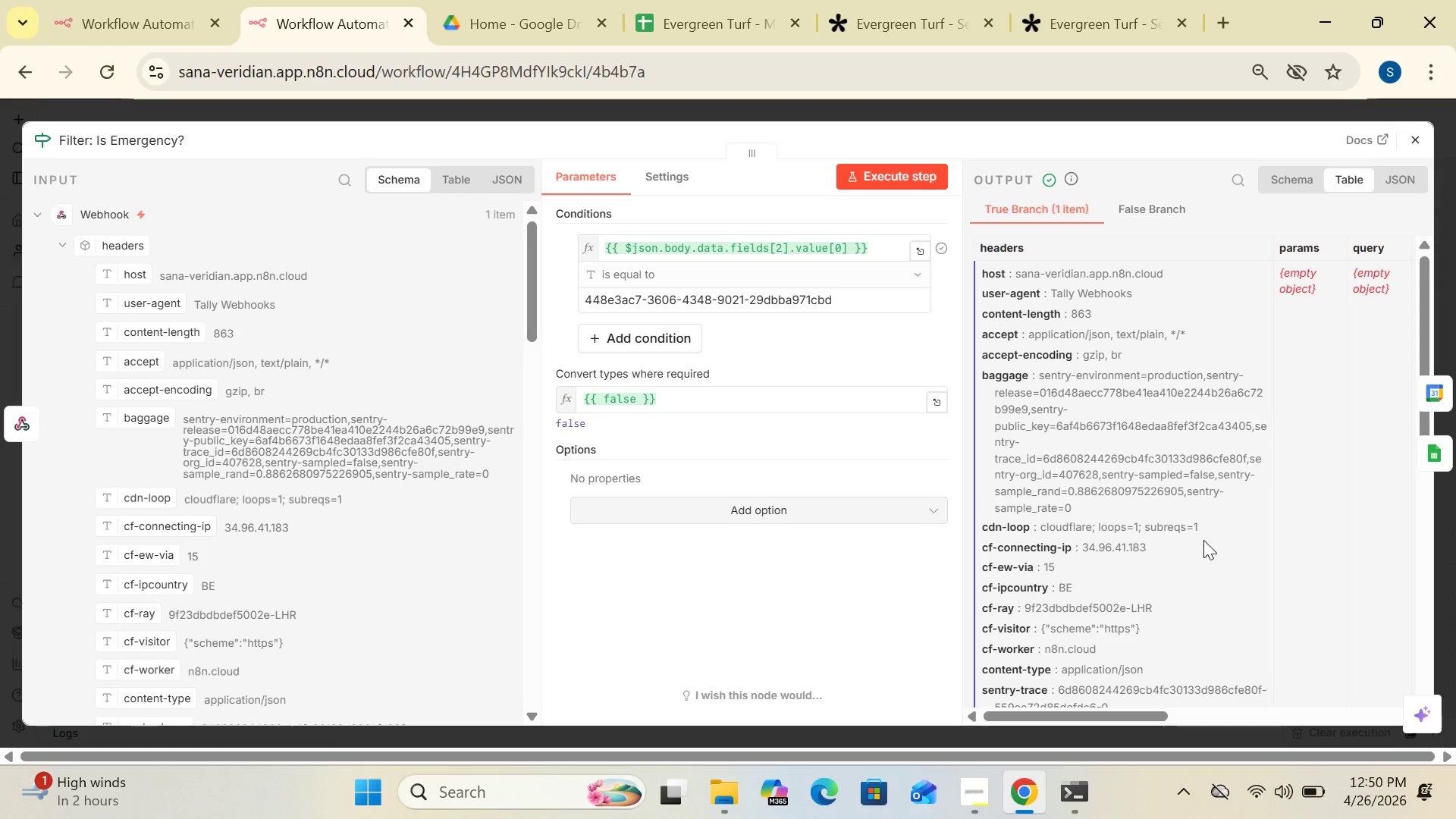 
left_click([1420, 132])
 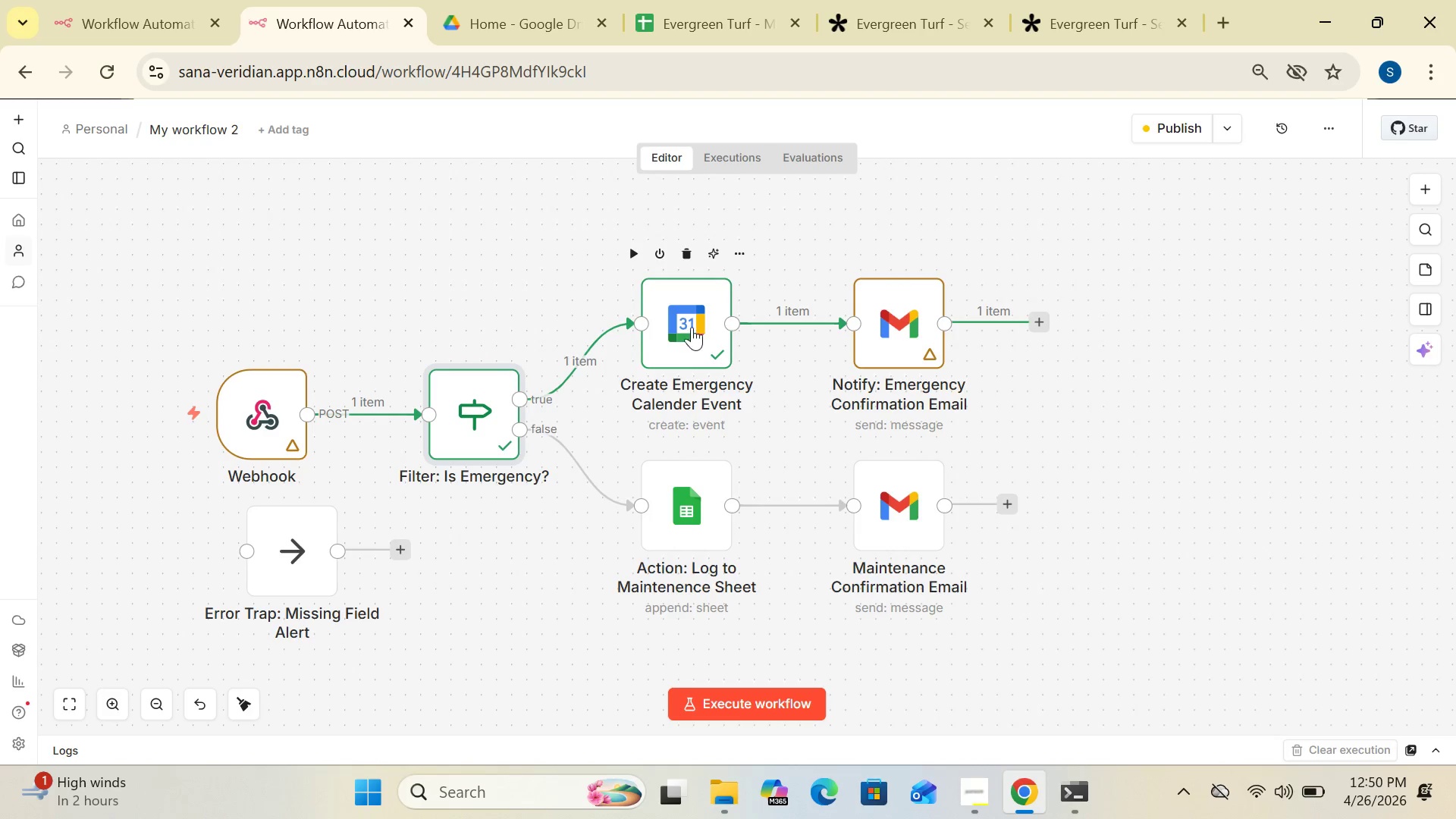 
double_click([694, 328])
 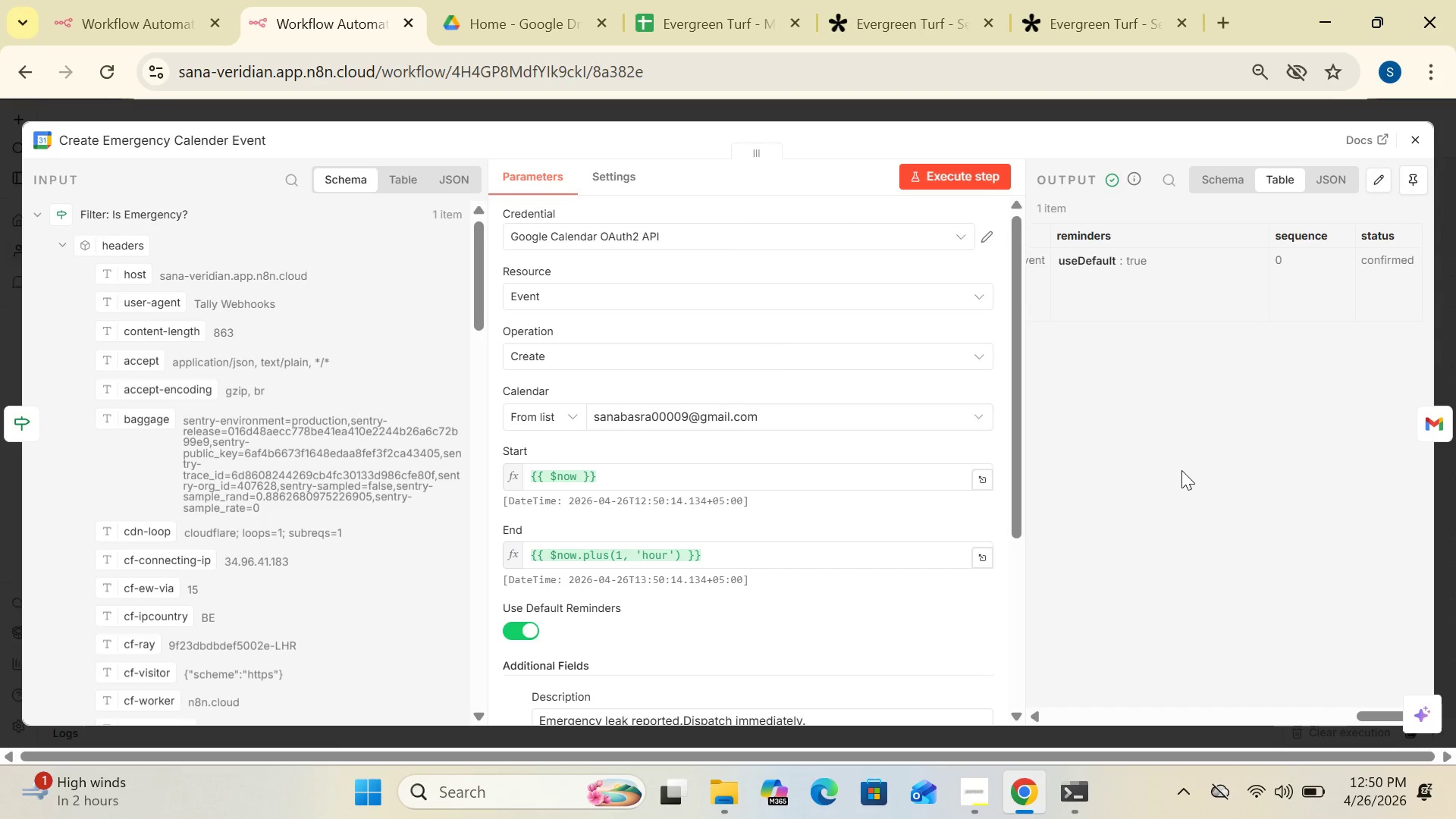 
wait(15.05)
 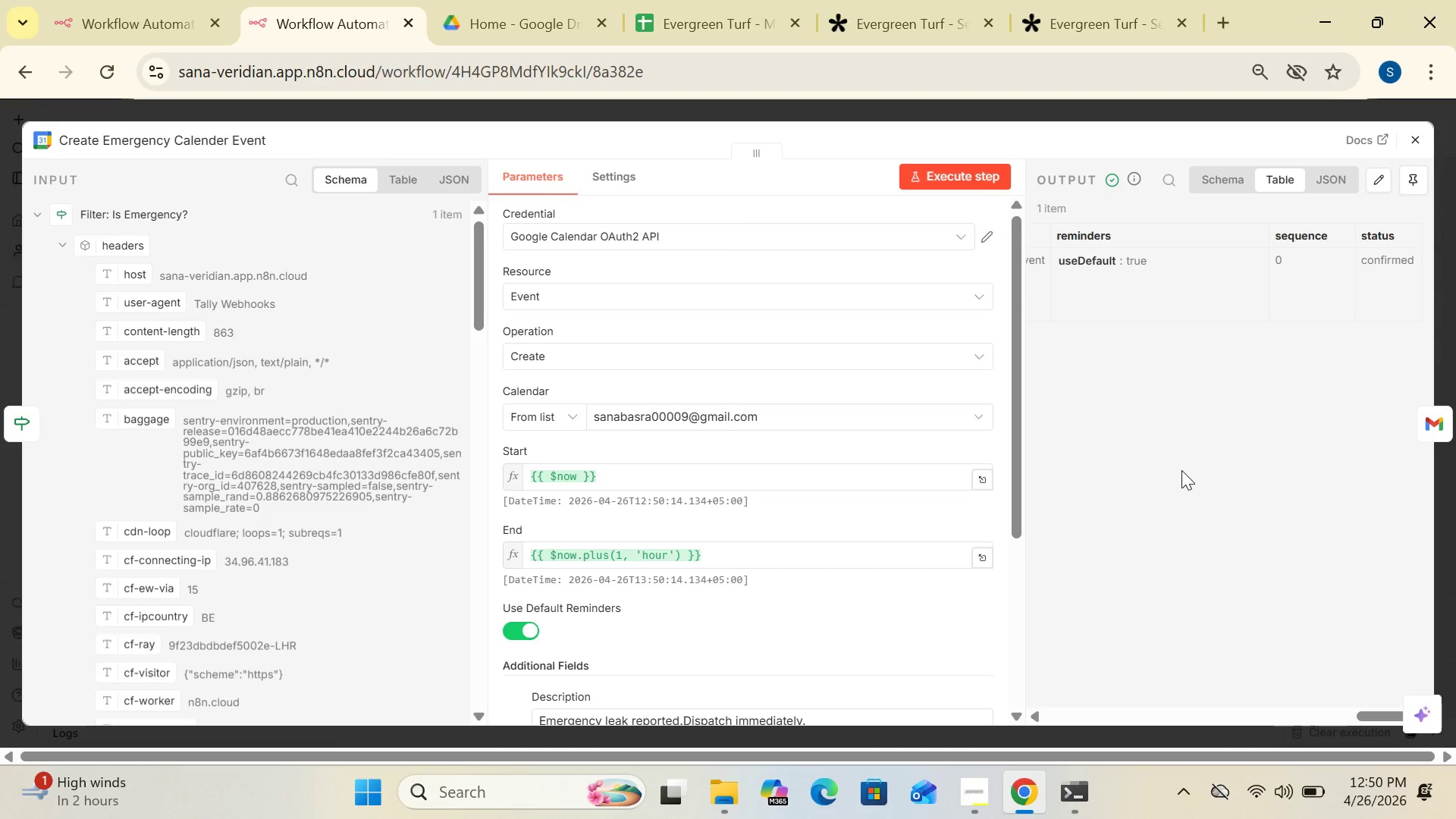 
left_click([1420, 145])
 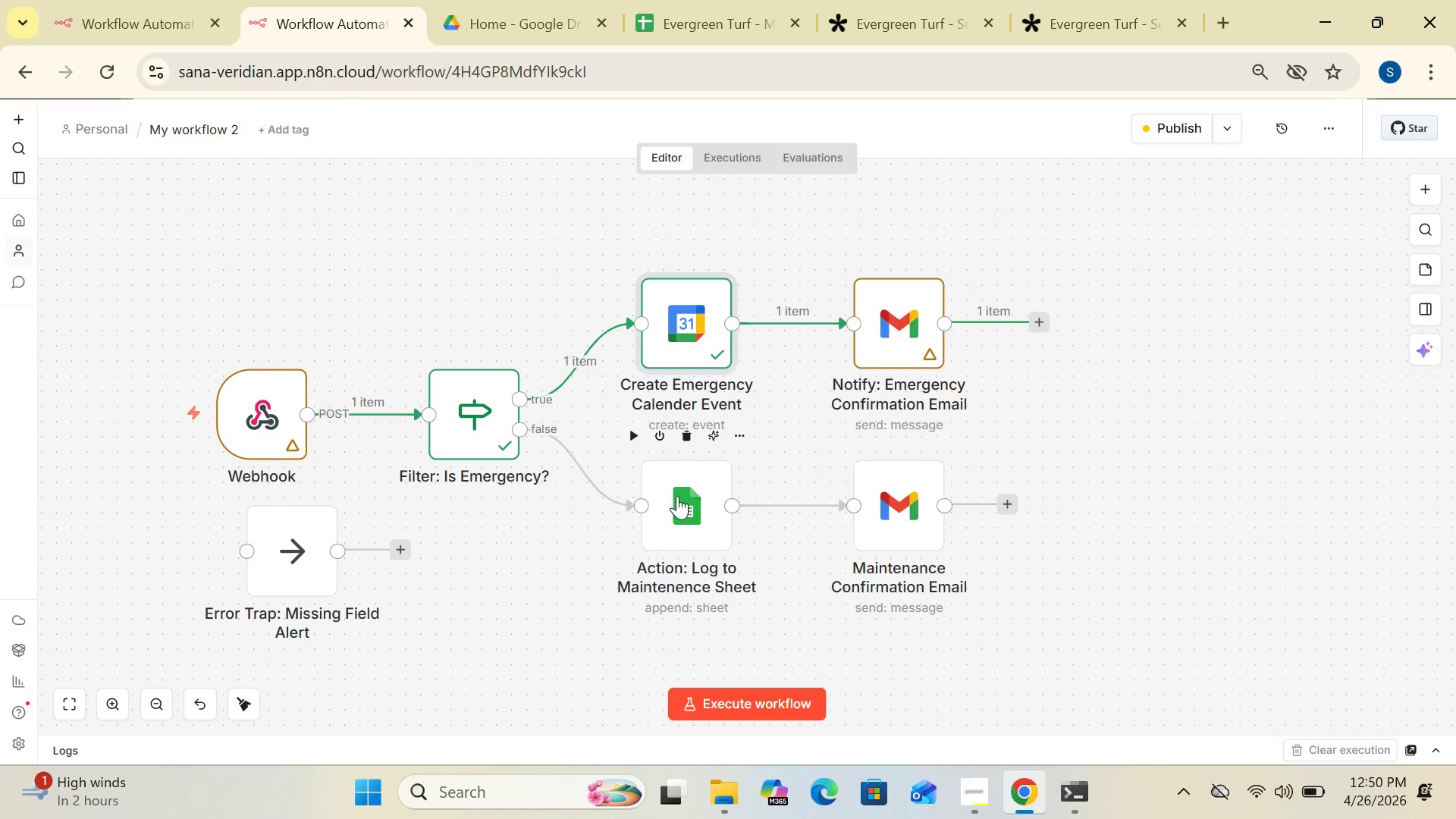 
double_click([682, 504])
 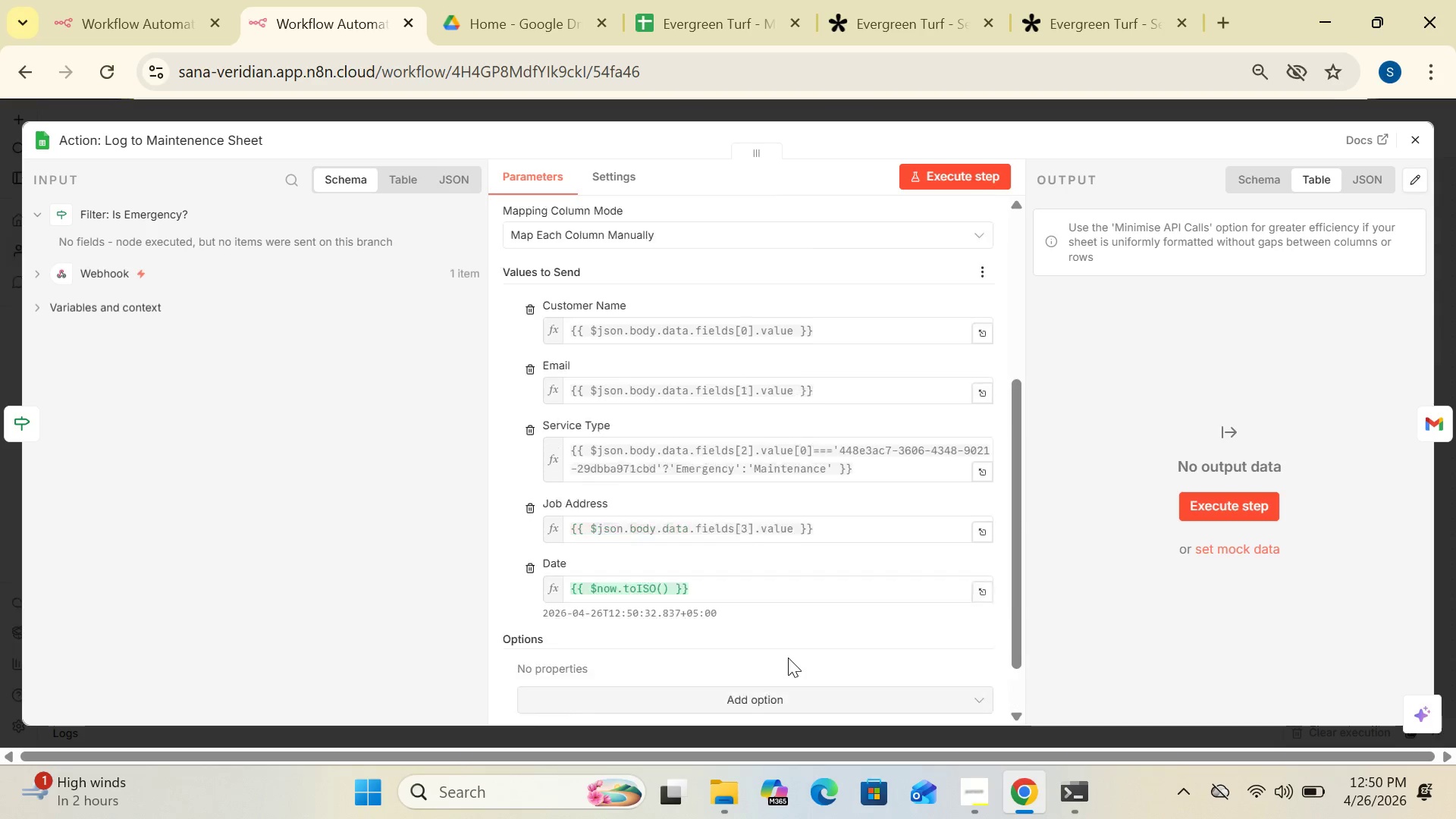 
wait(18.08)
 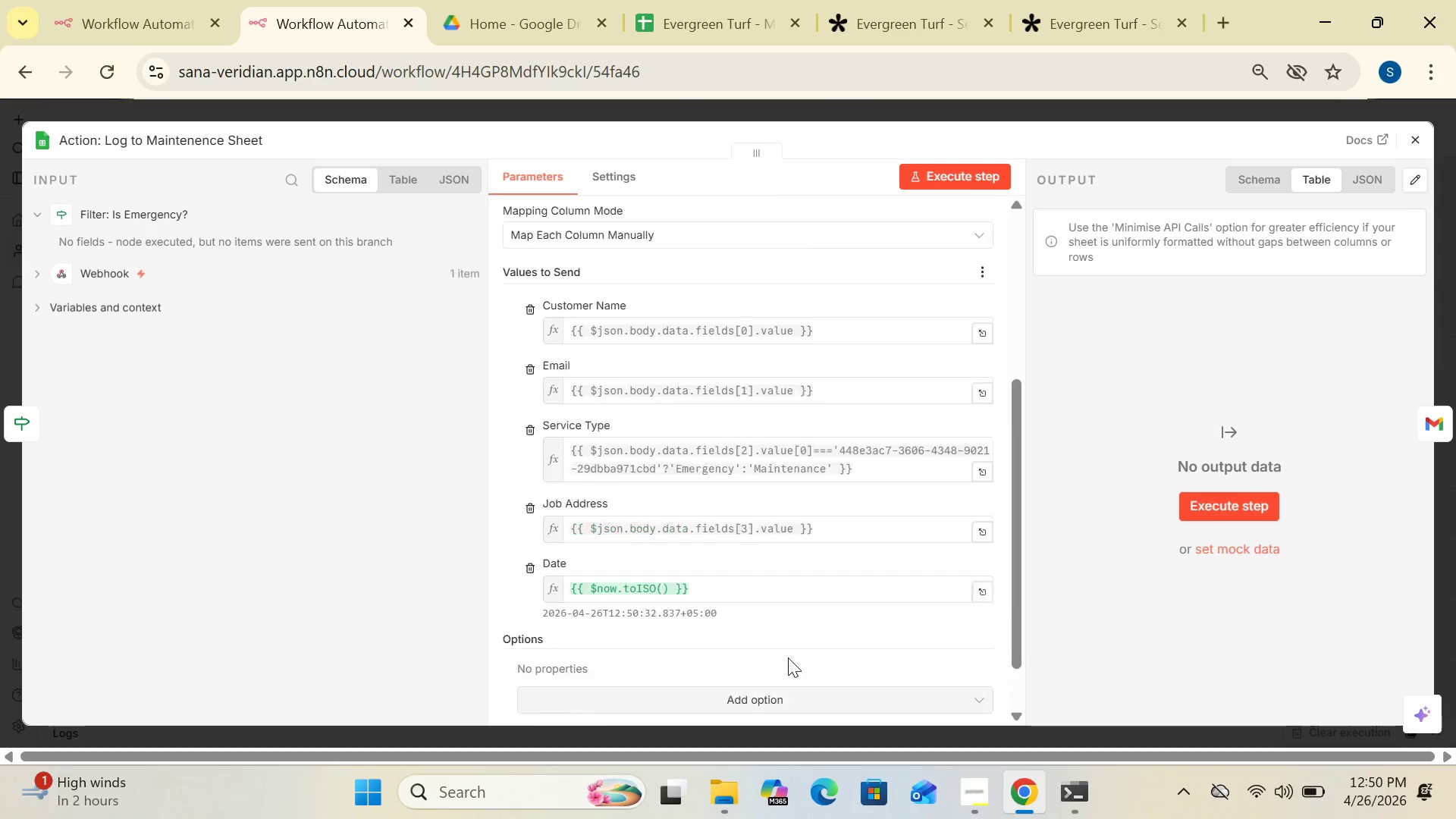 
left_click([1417, 143])
 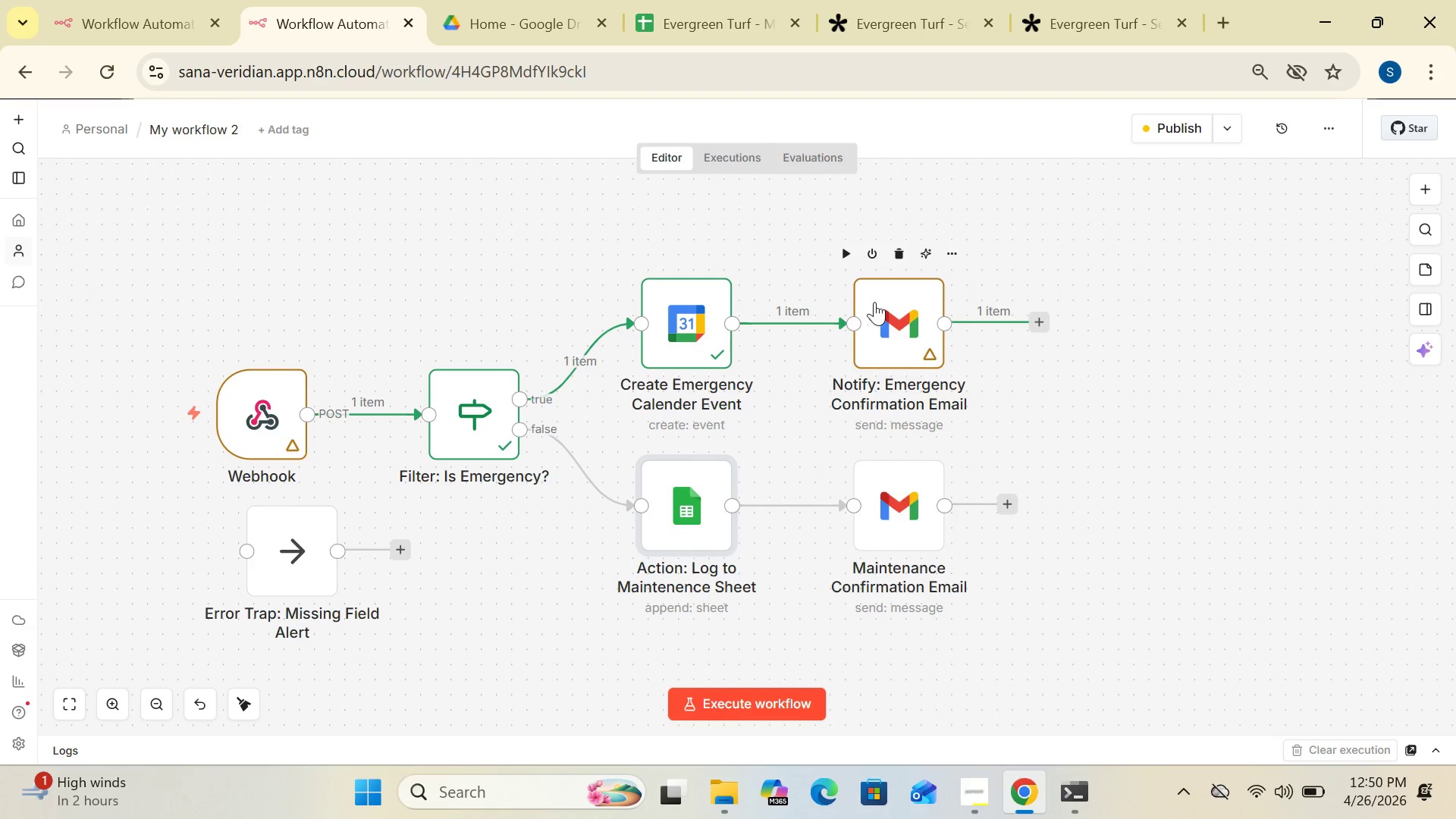 
double_click([900, 319])
 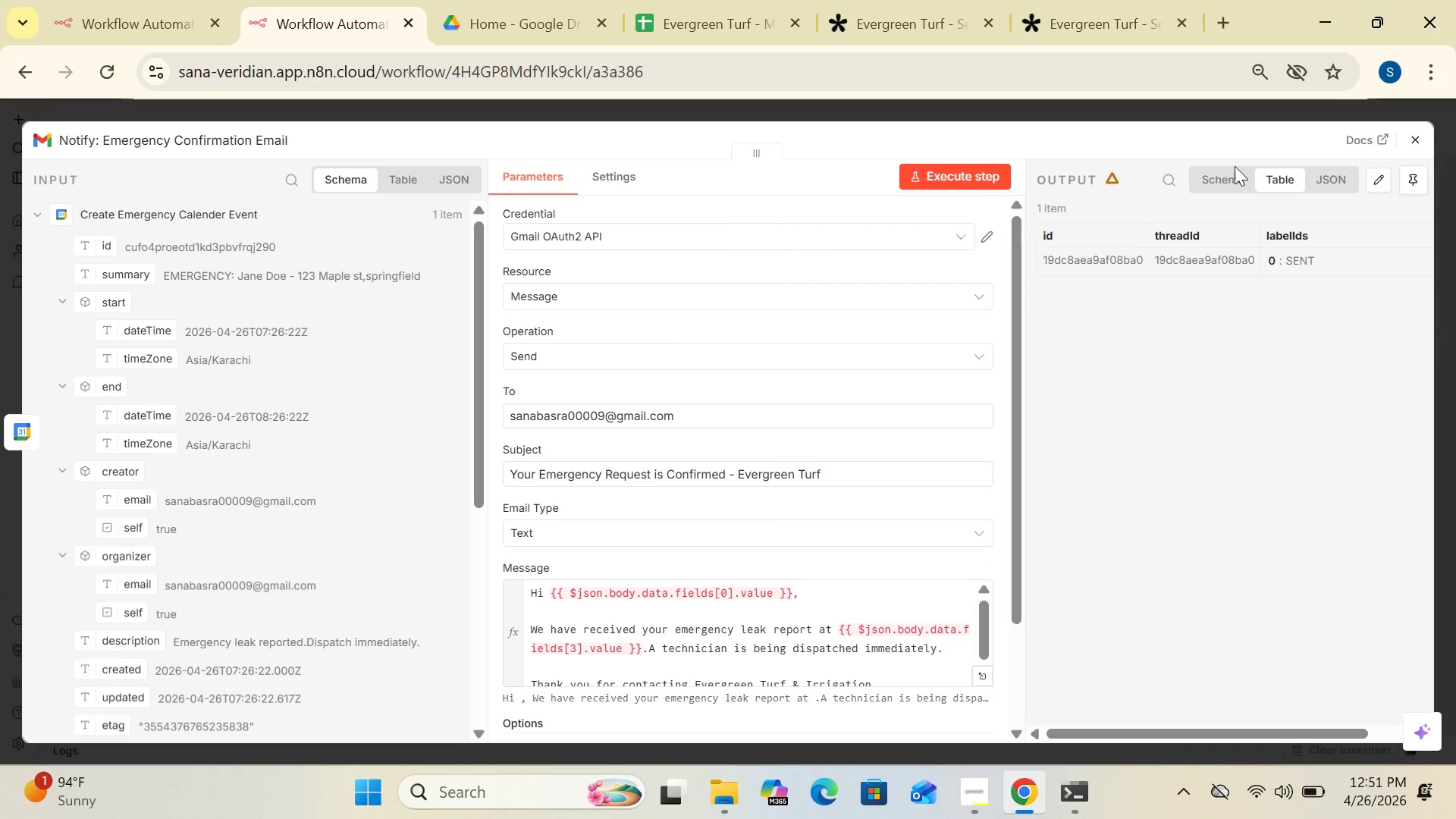 
wait(17.34)
 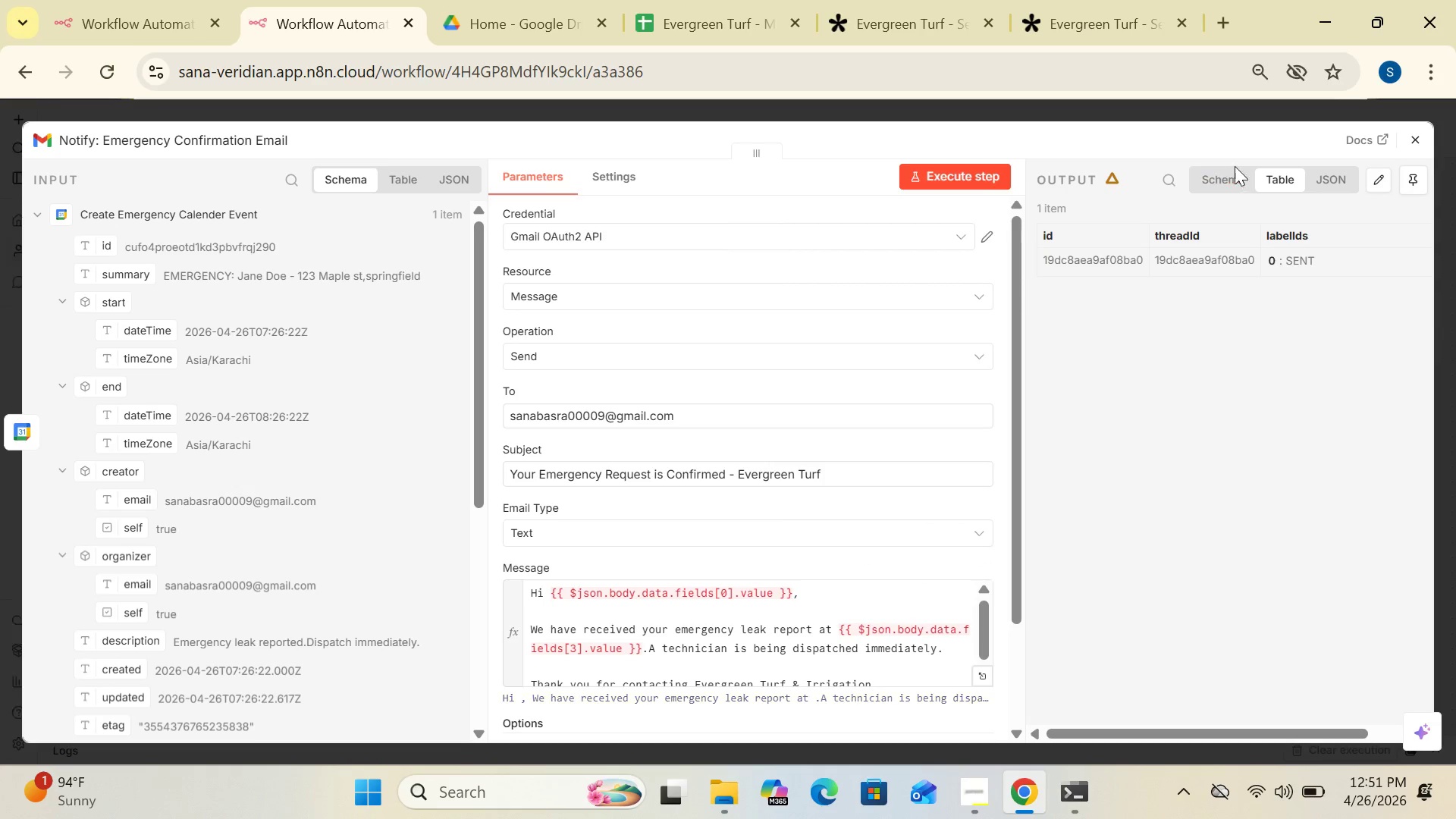 
left_click([1412, 129])
 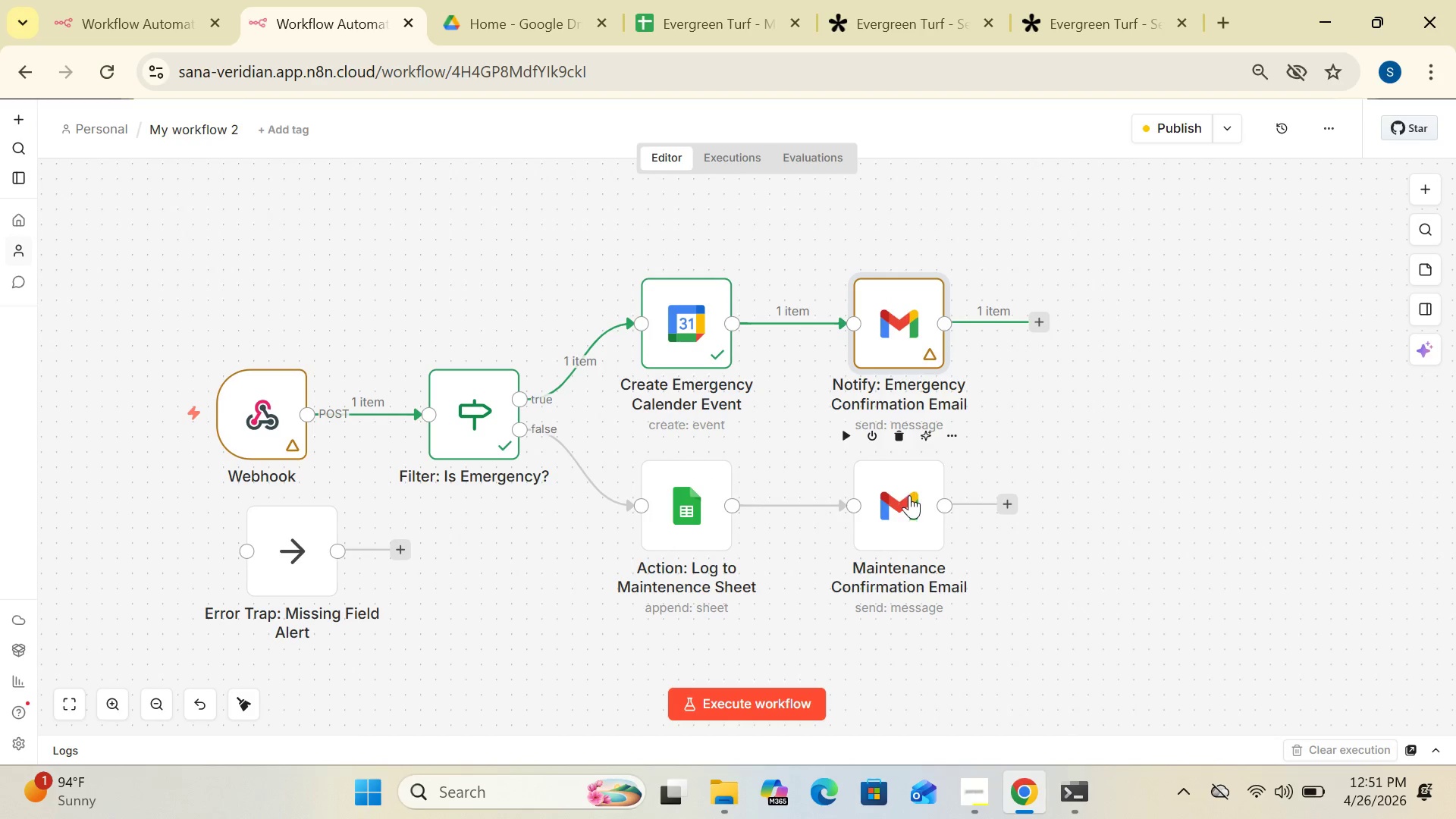 
double_click([903, 503])
 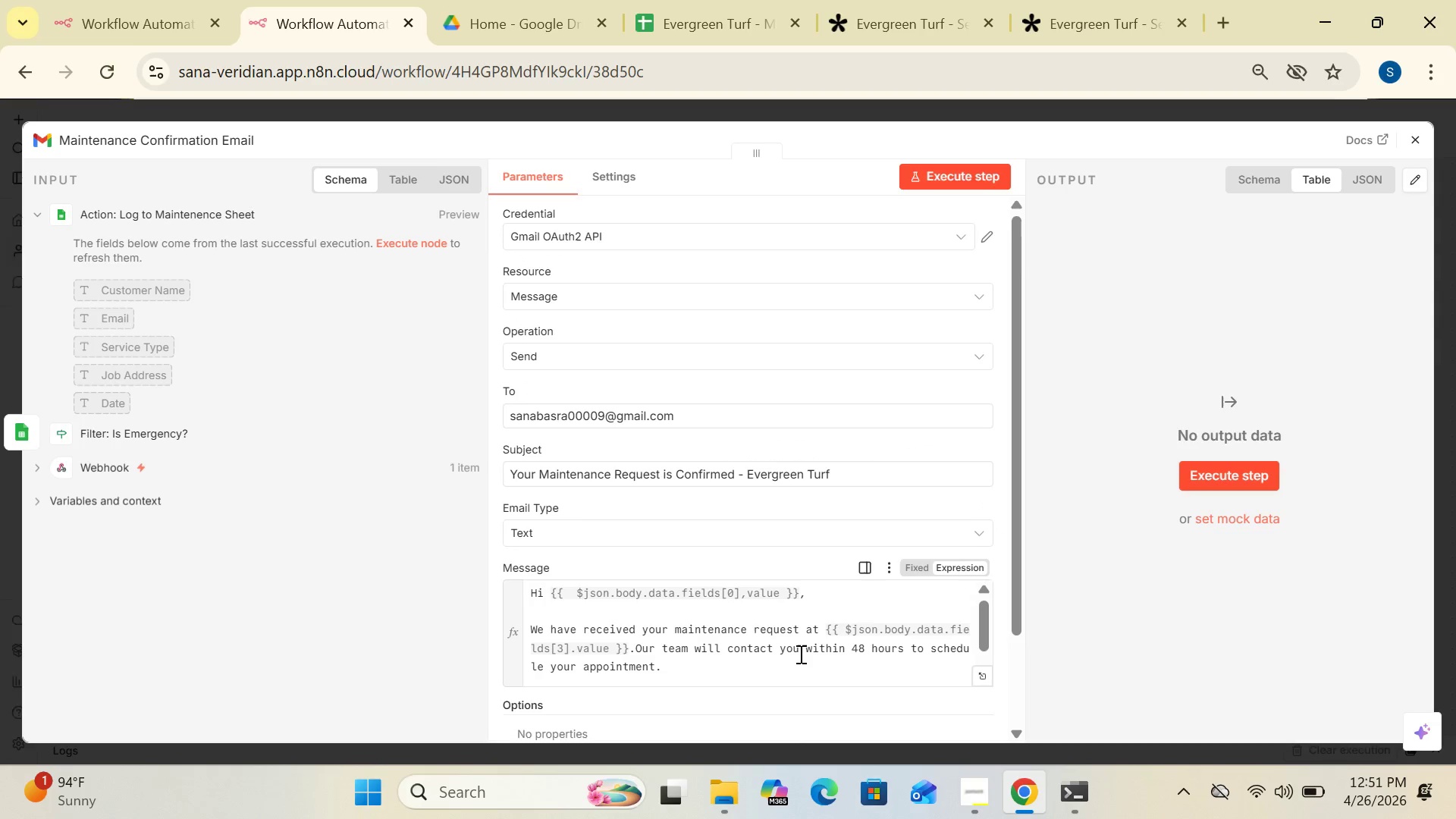 
wait(18.75)
 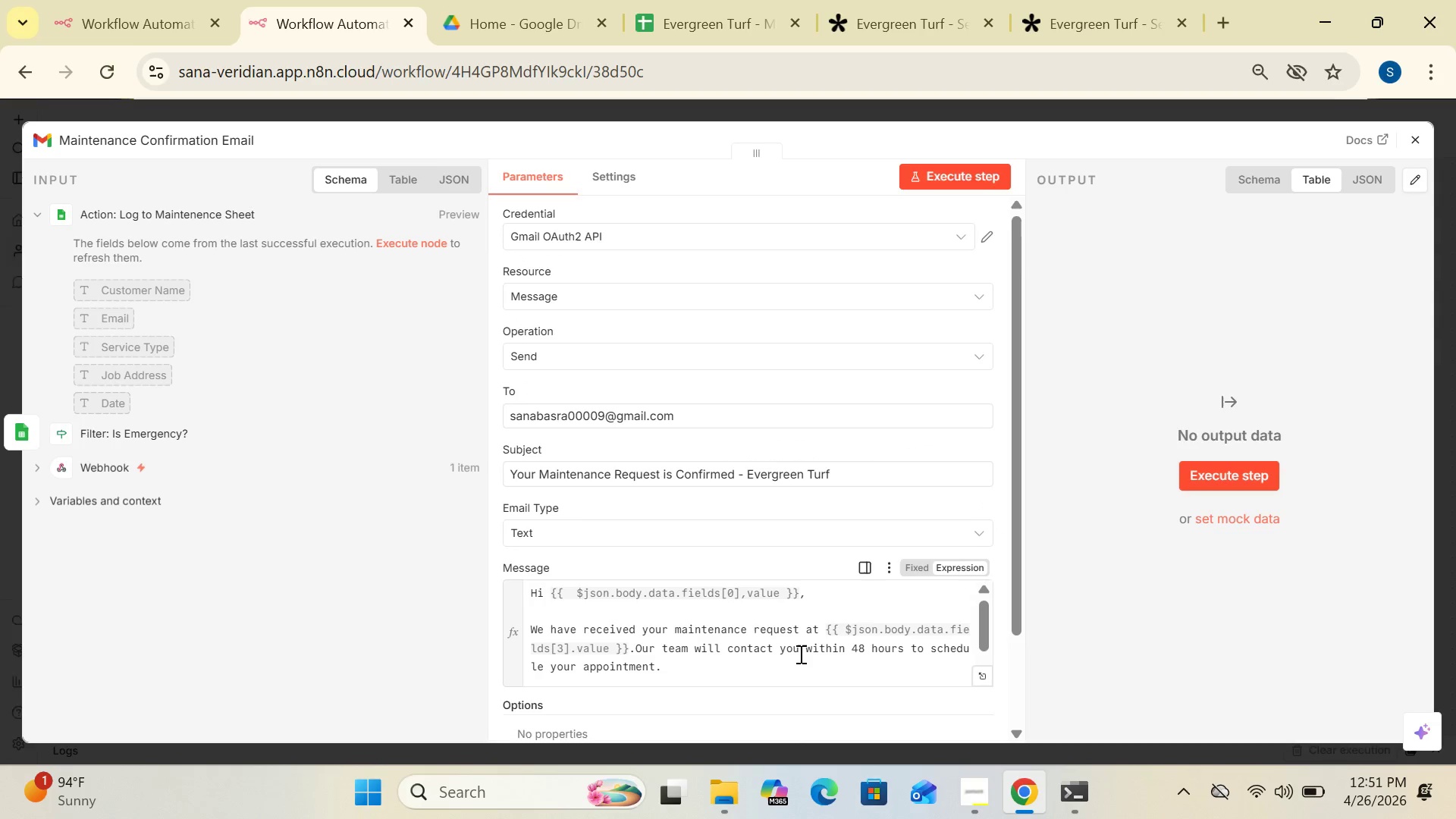 
left_click([1412, 133])
 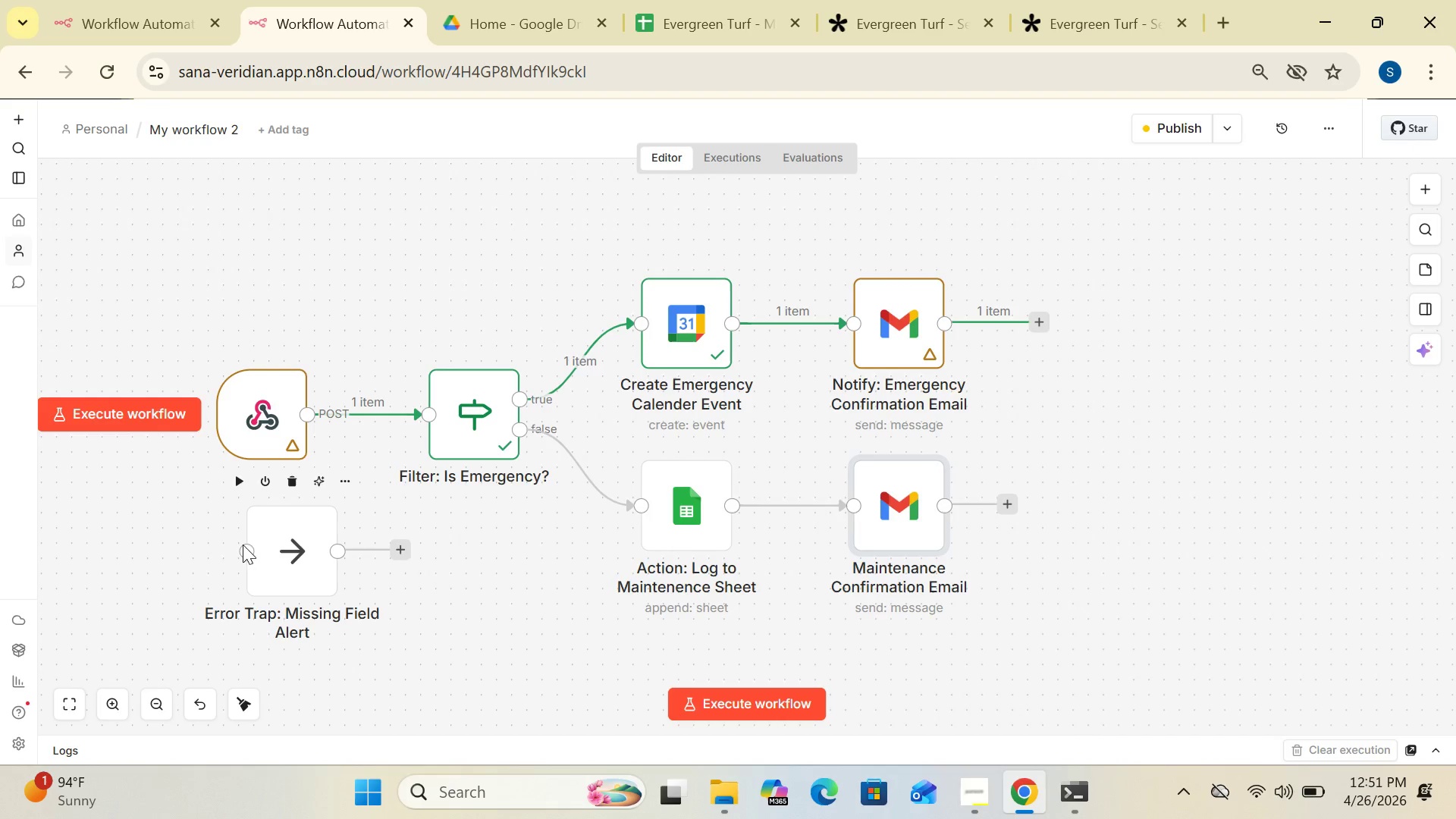 
wait(5.53)
 